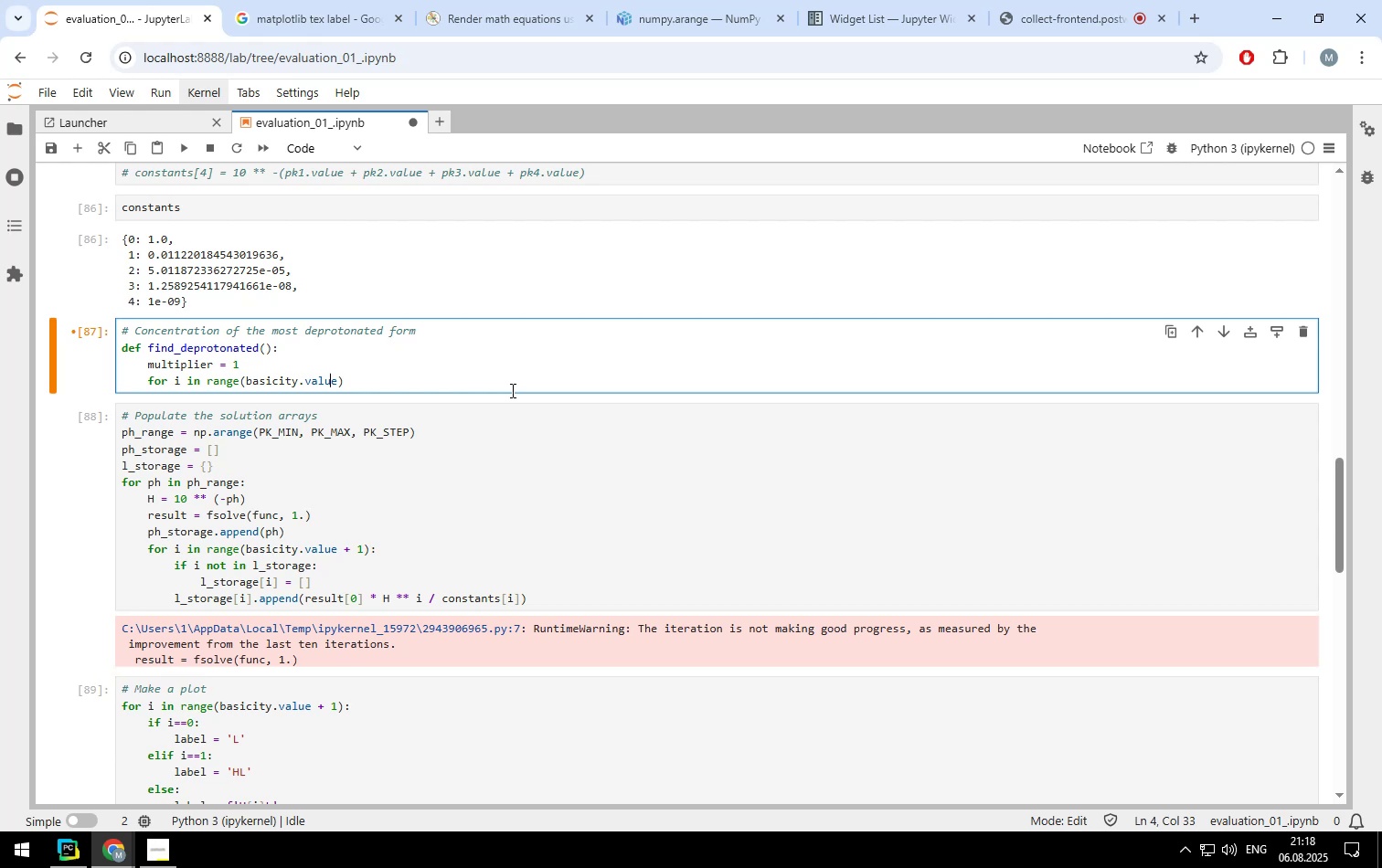 
key(ArrowRight)
 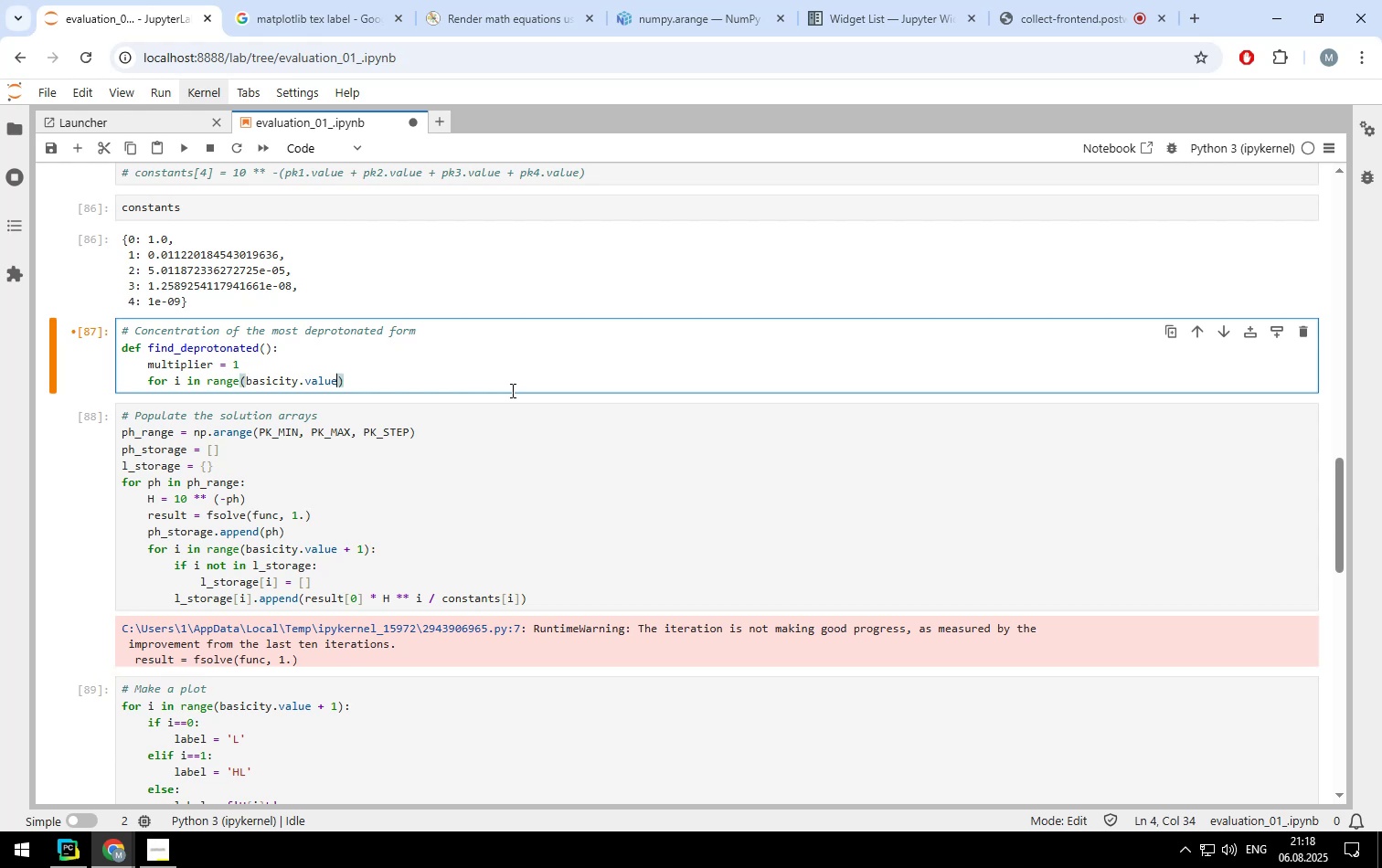 
key(ArrowRight)
 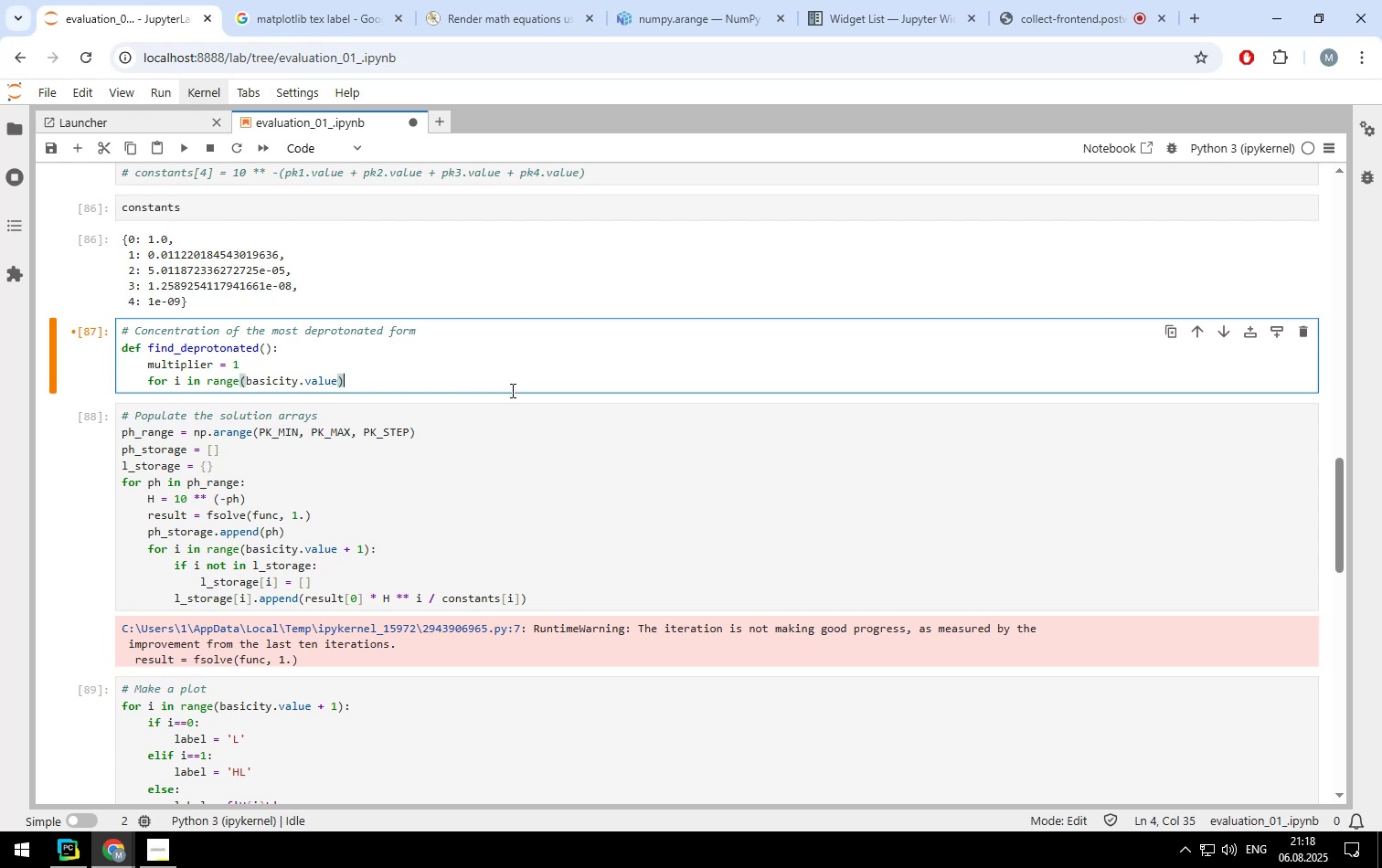 
hold_key(key=ArrowLeft, duration=1.5)
 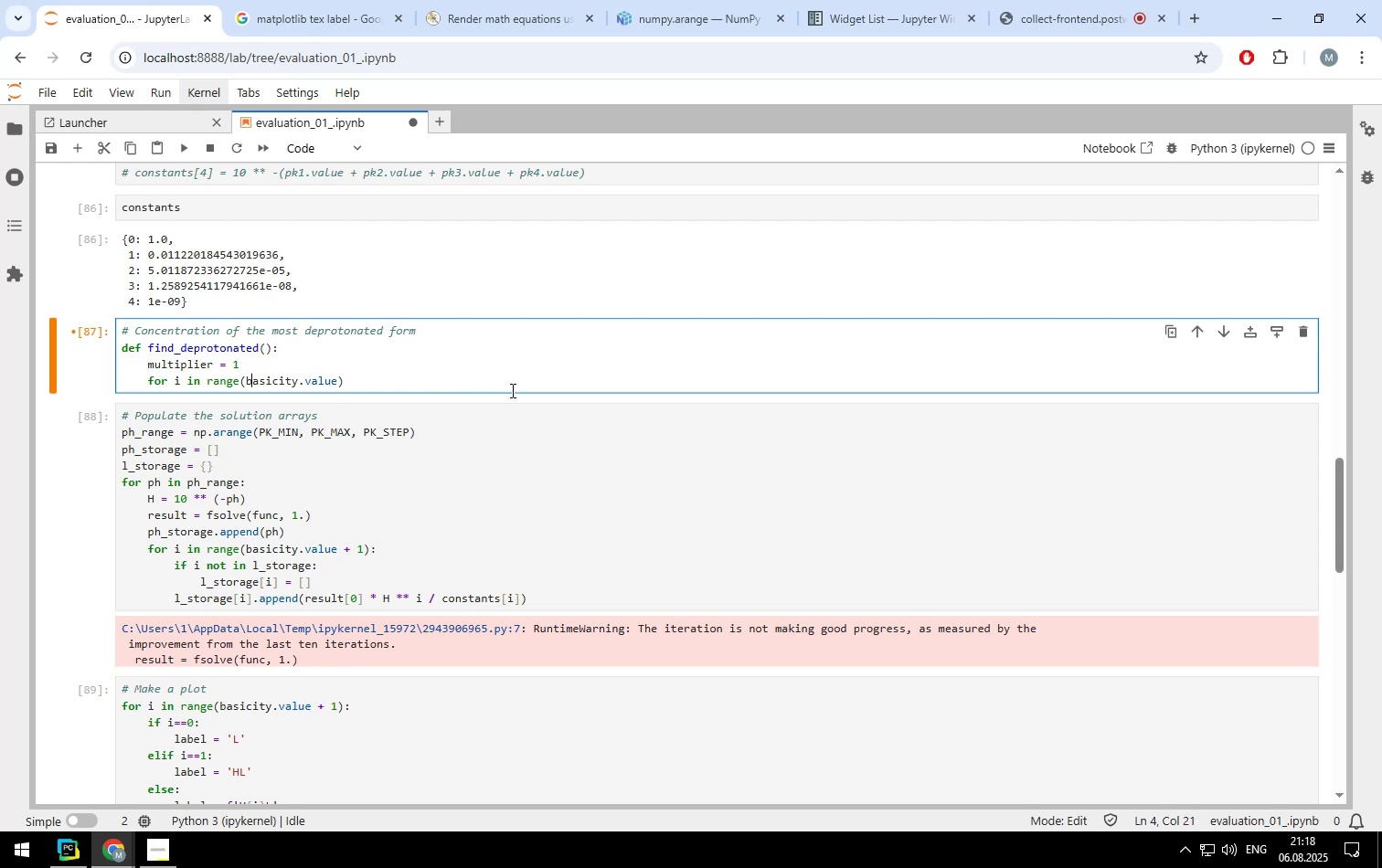 
key(ArrowLeft)
 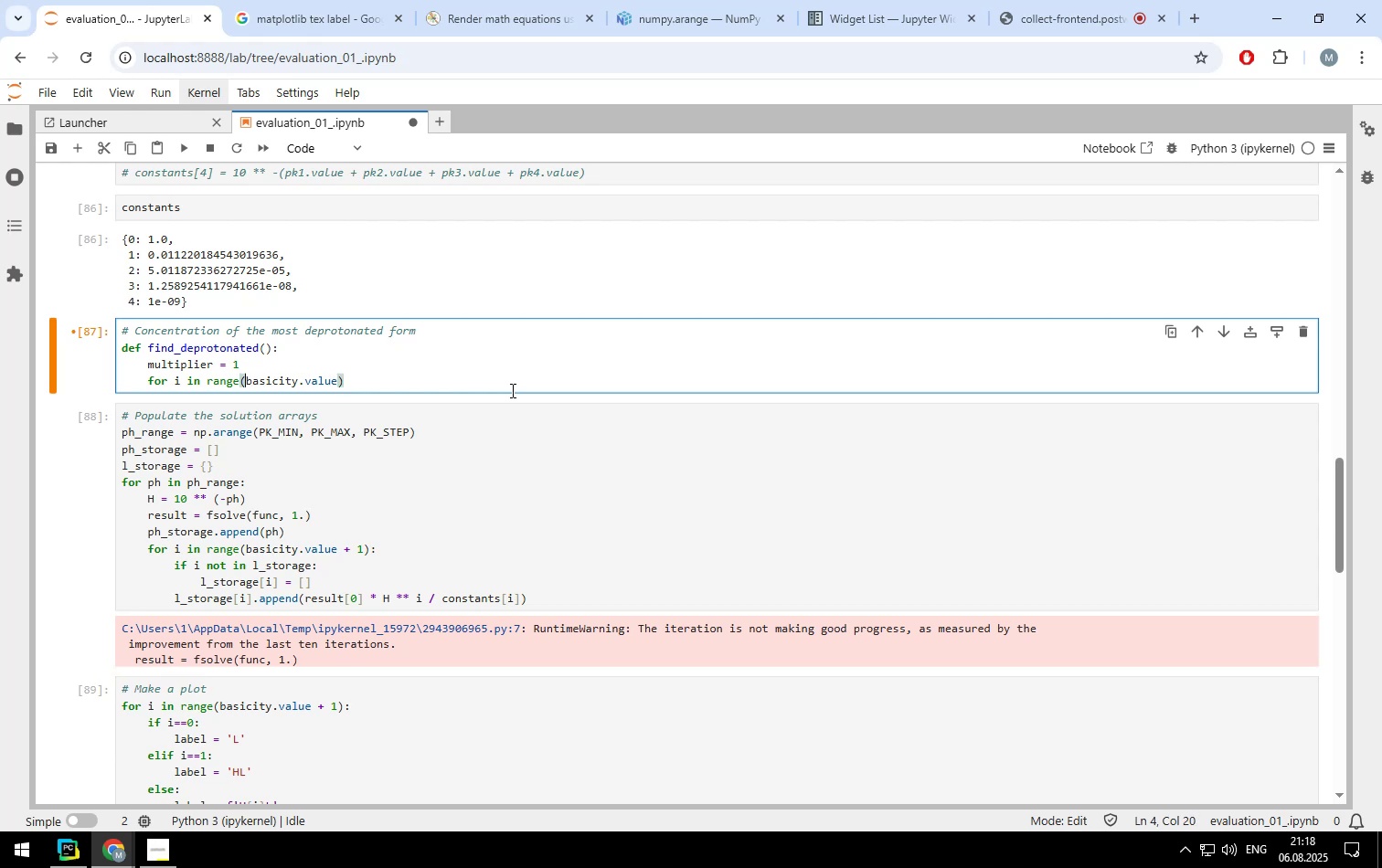 
key(ArrowLeft)
 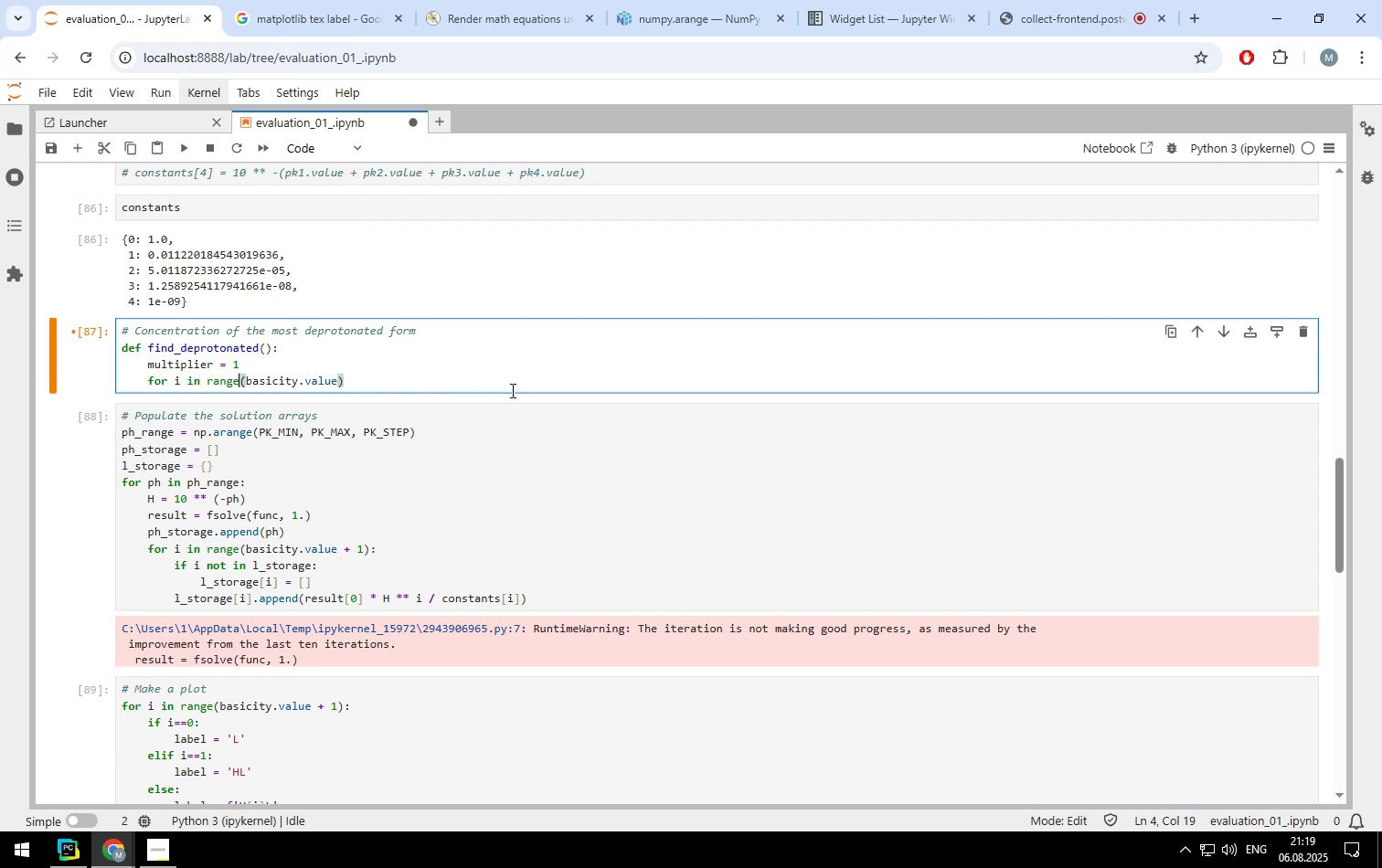 
key(ArrowRight)
 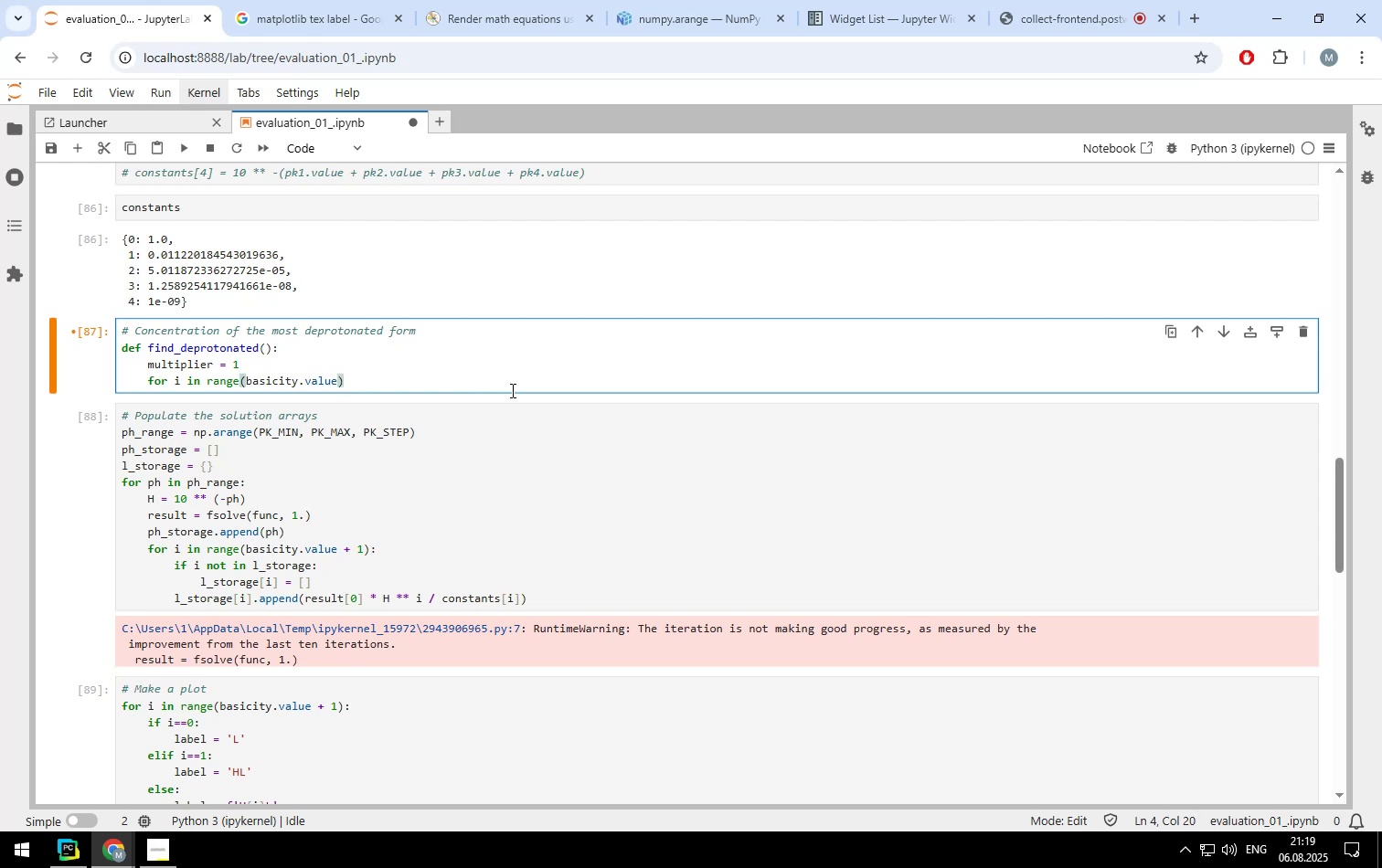 
hold_key(key=ArrowRight, duration=1.5)
 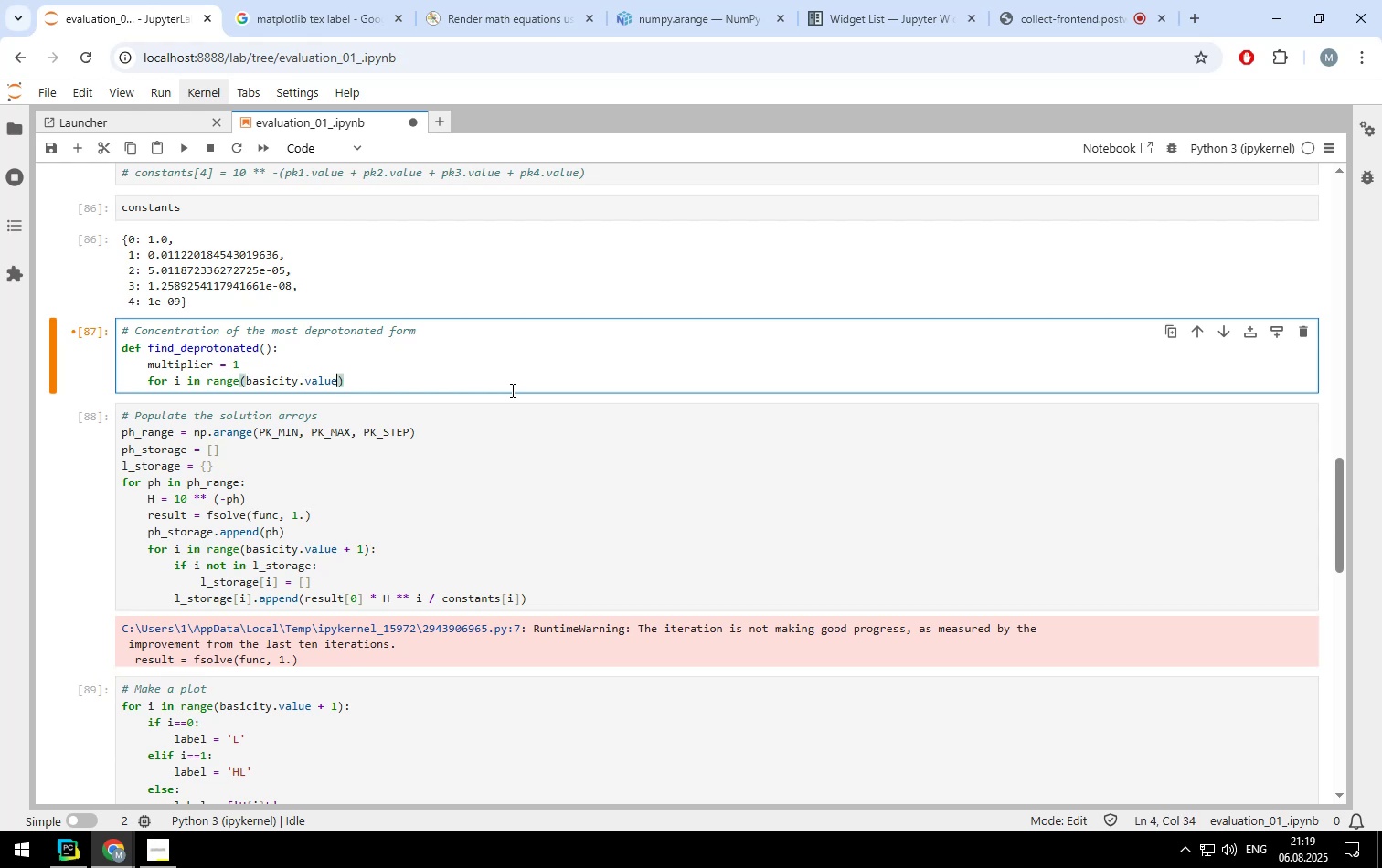 
key(ArrowRight)
 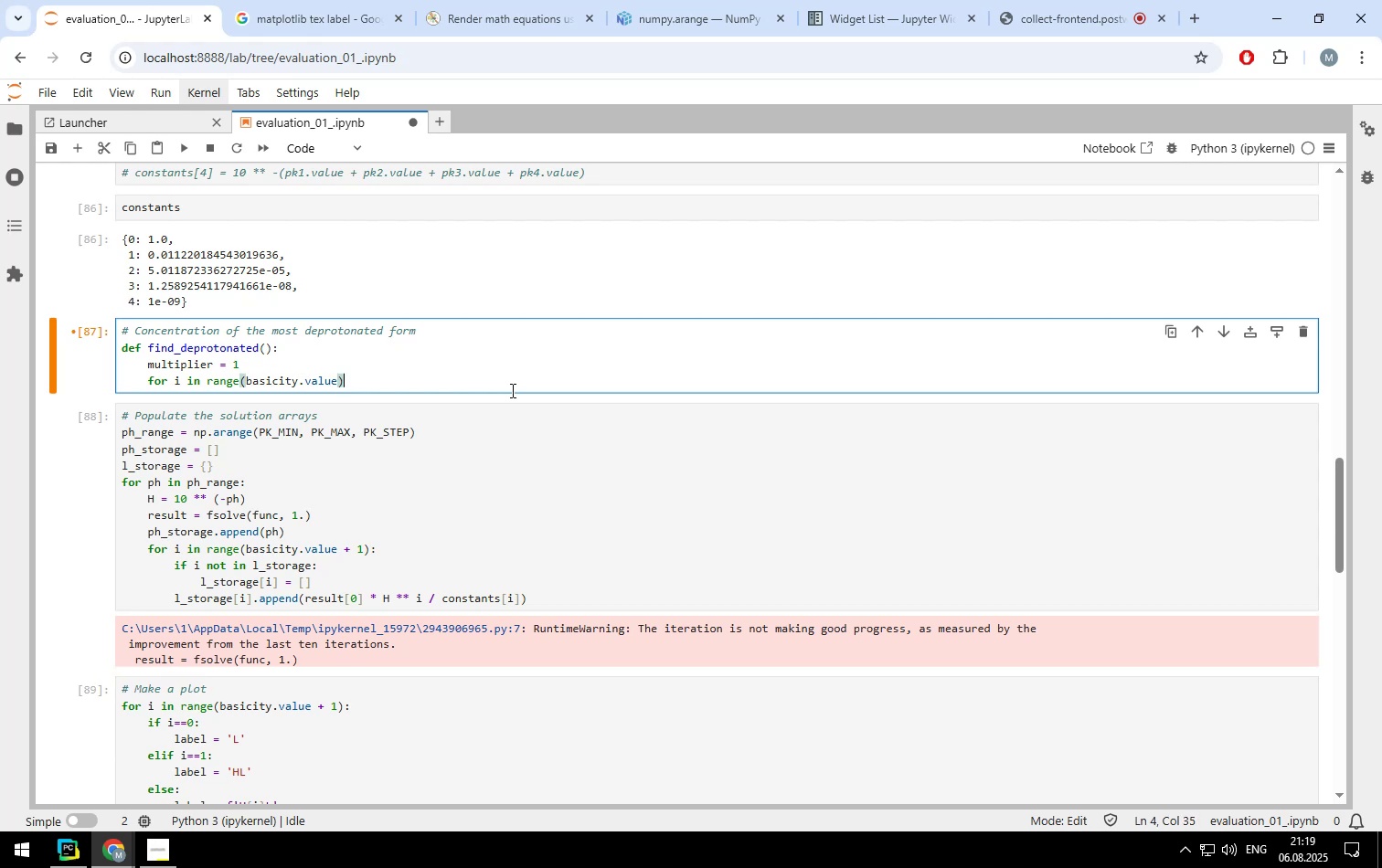 
key(Shift+ShiftLeft)
 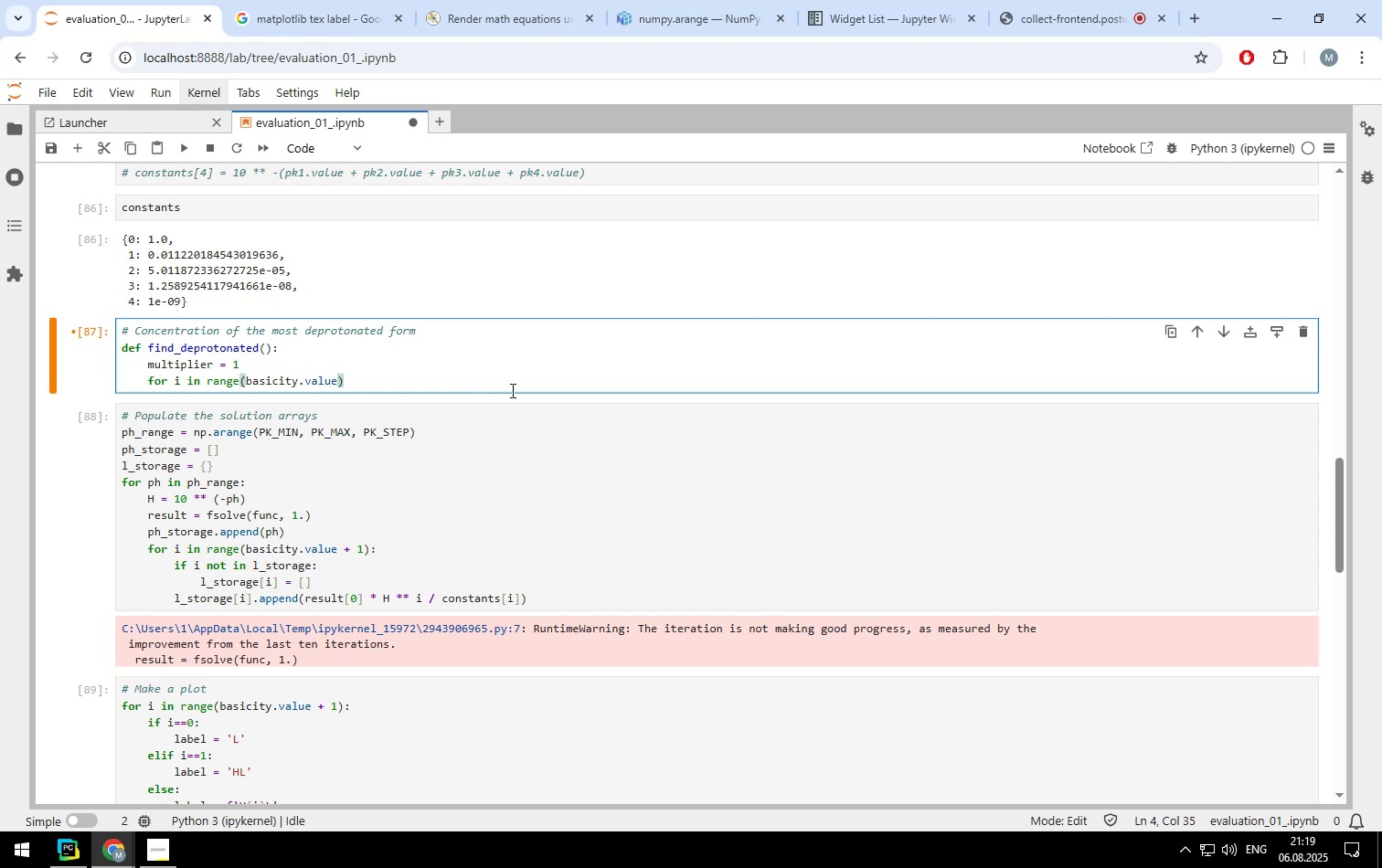 
key(Shift+Semicolon)
 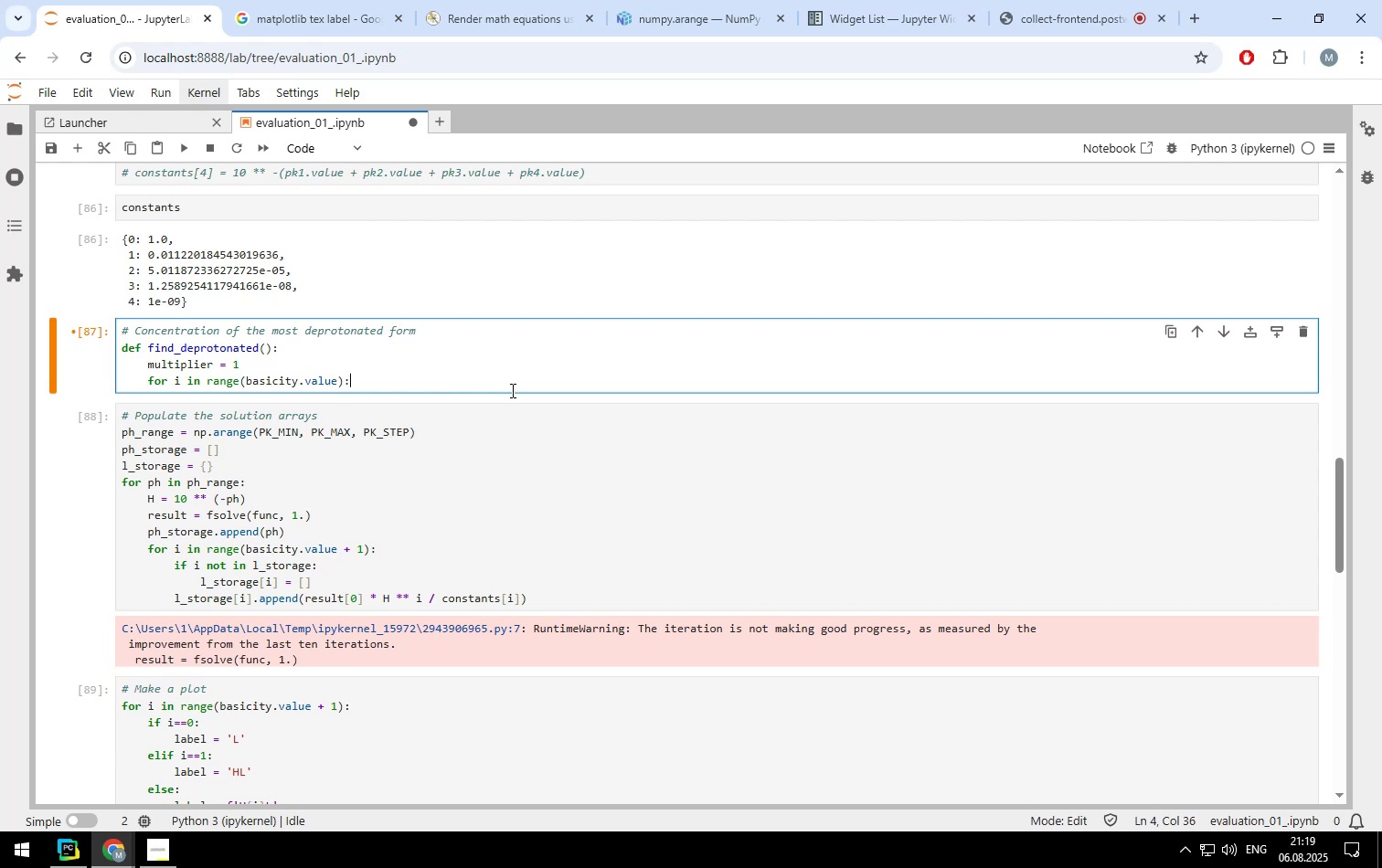 
key(Enter)
 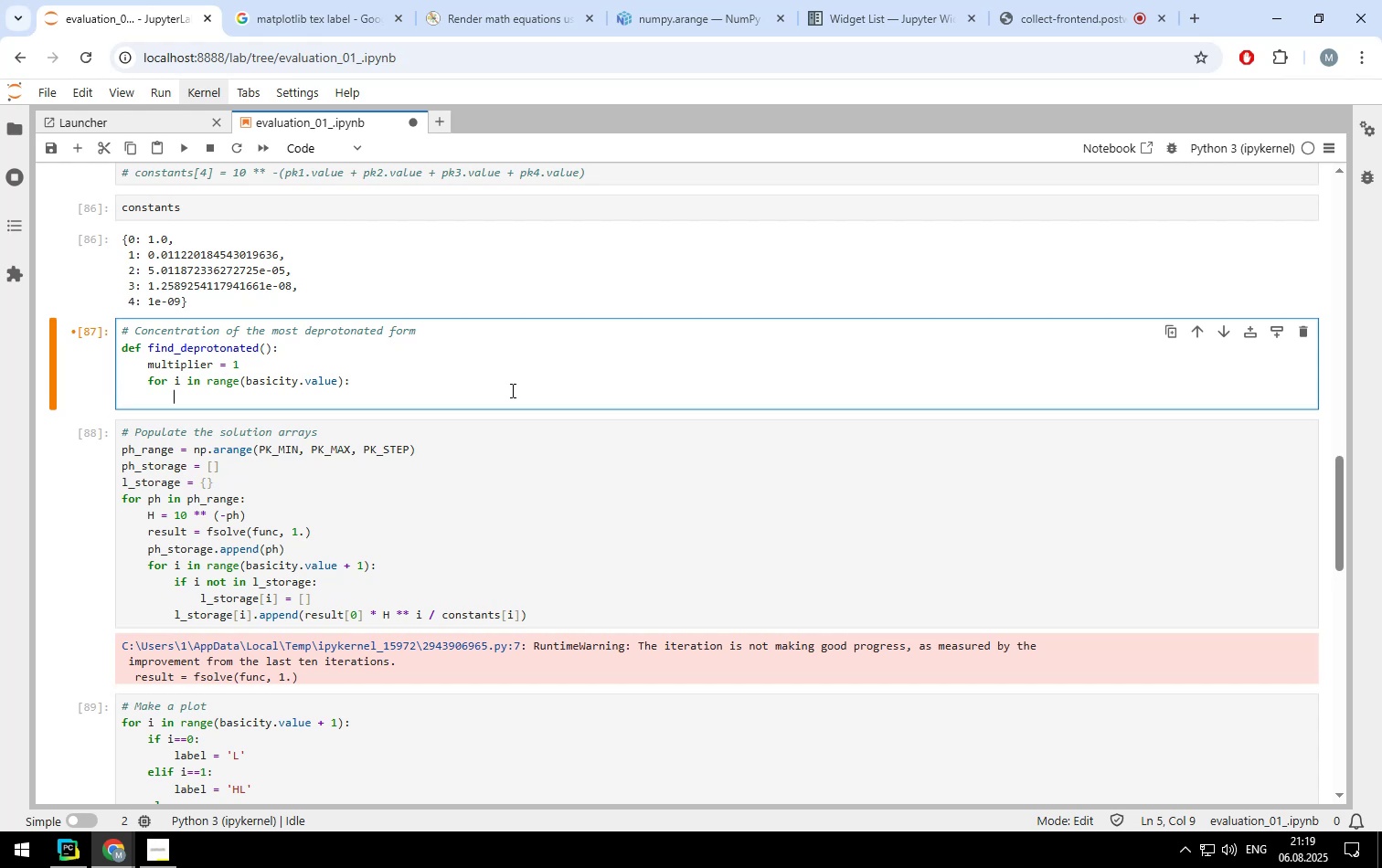 
type(mul)
key(Backspace)
key(Backspace)
key(Backspace)
 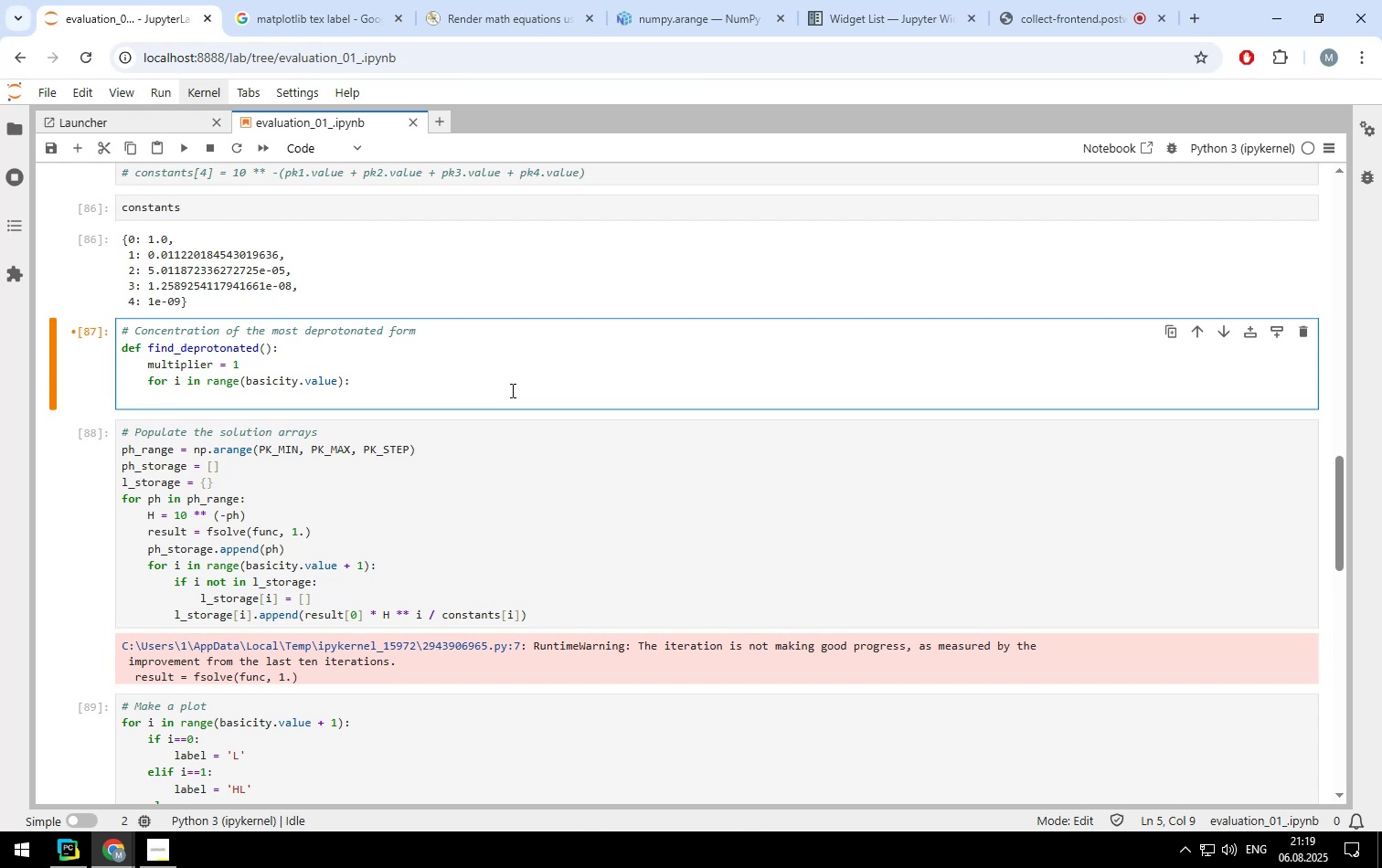 
wait(23.7)
 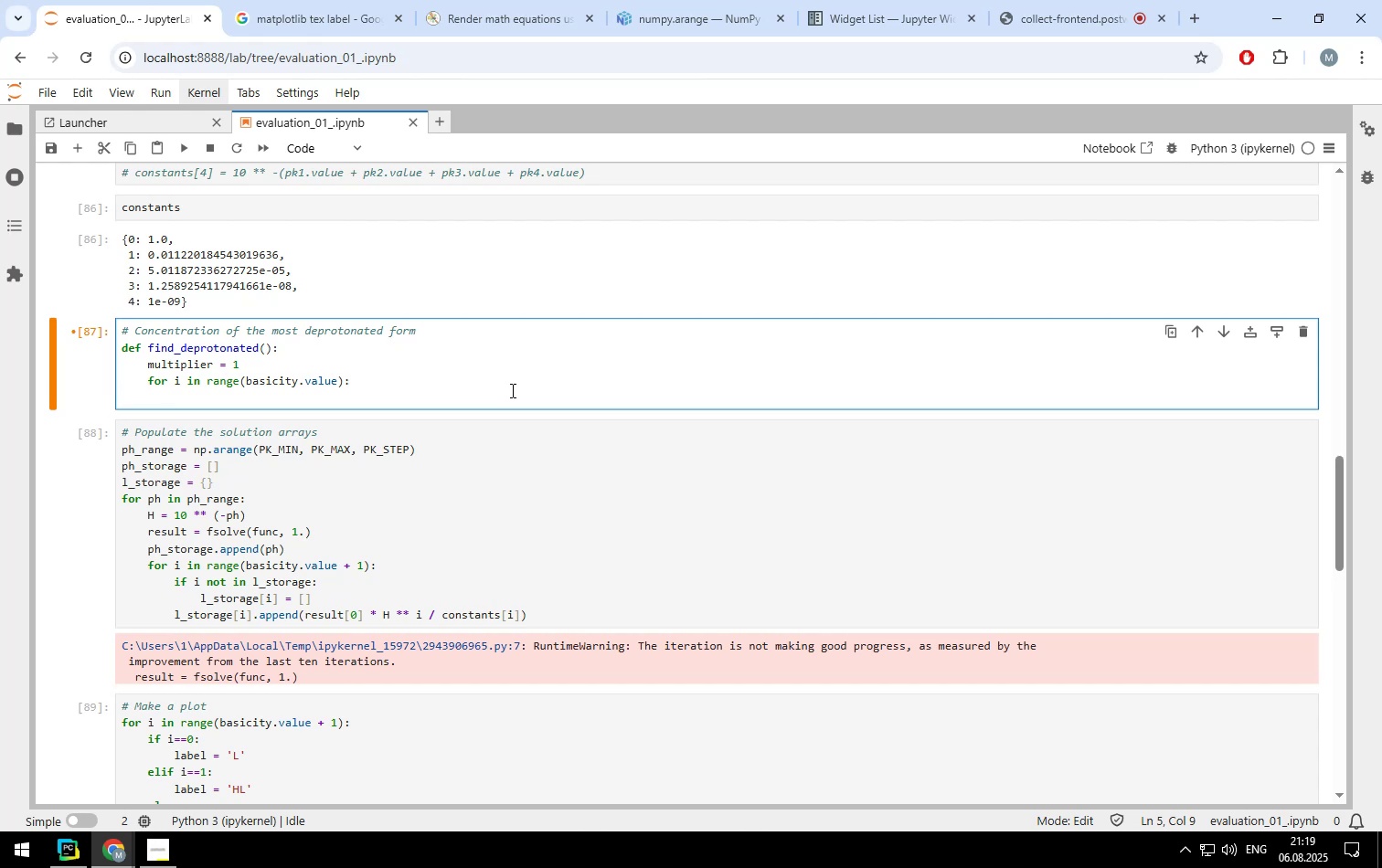 
left_click([504, 297])
 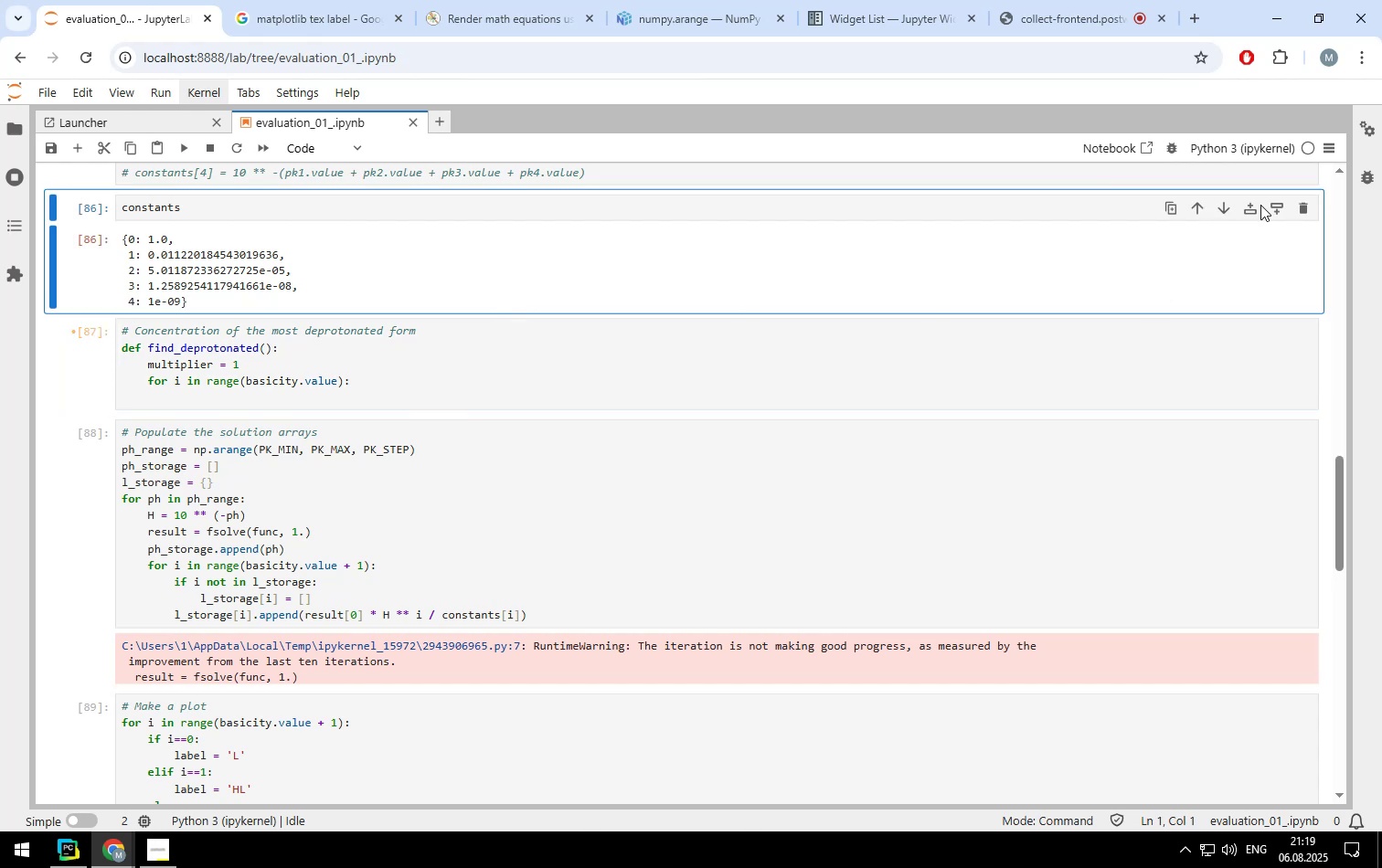 
left_click([1269, 206])
 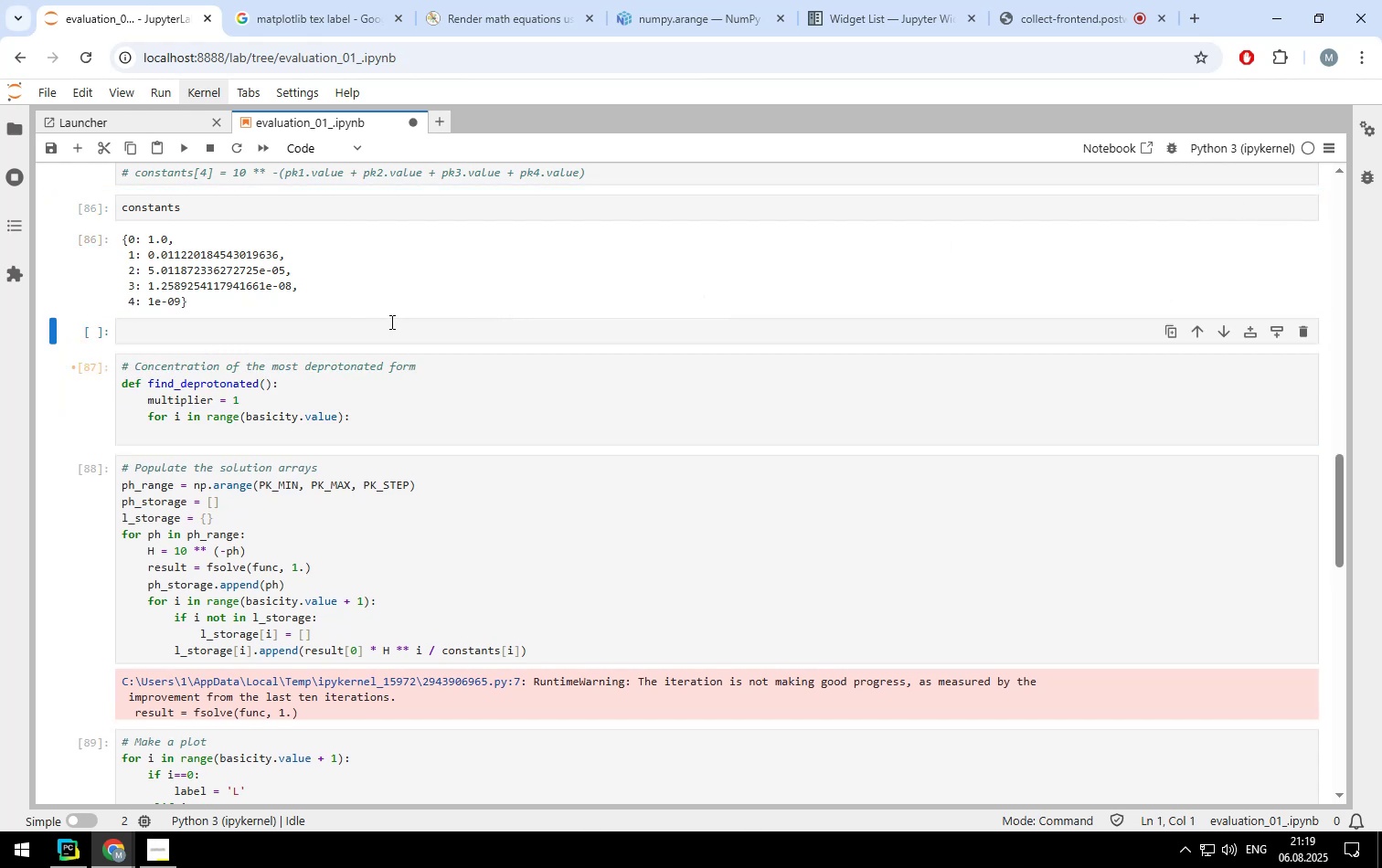 
left_click([388, 326])
 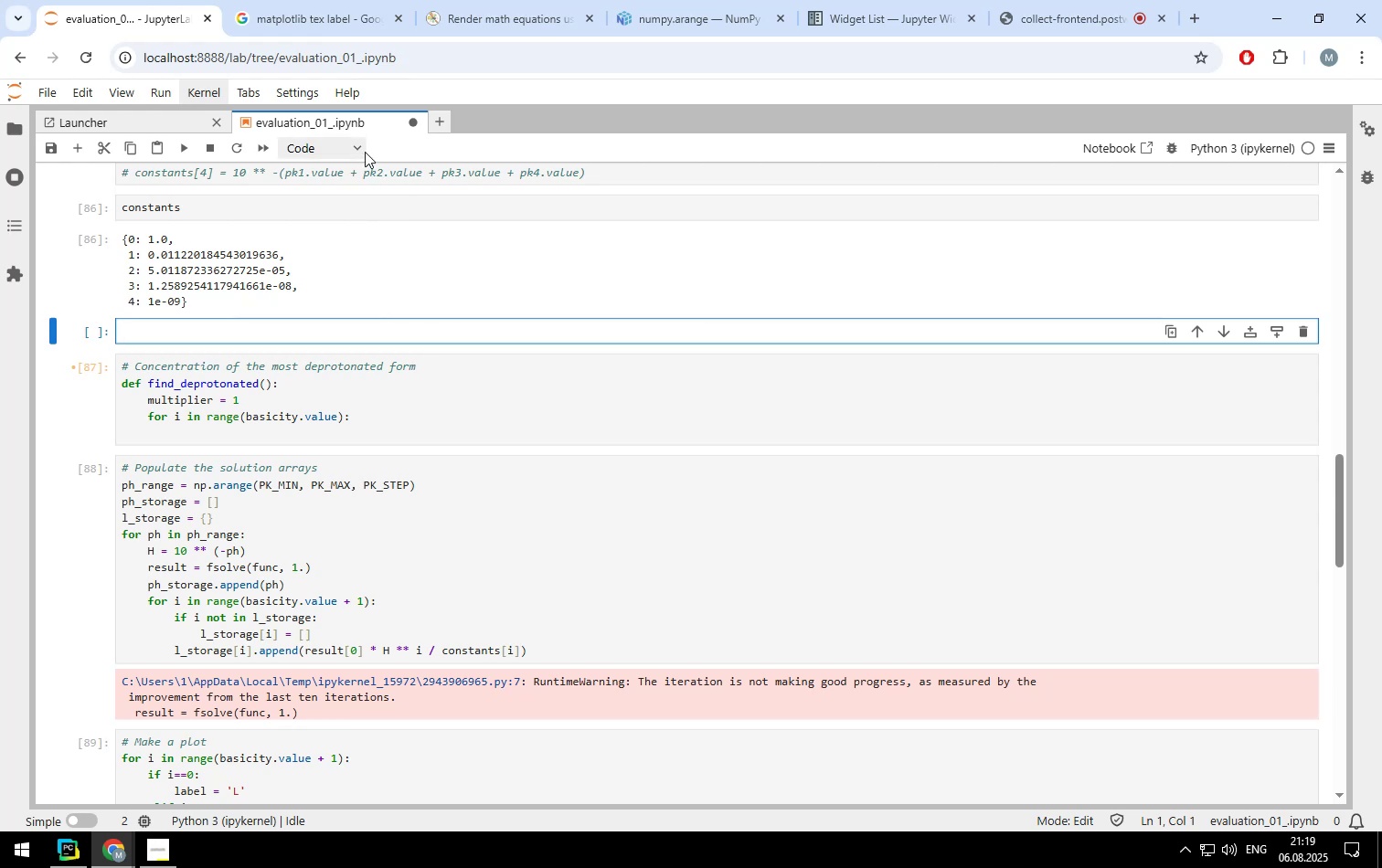 
left_click([364, 151])
 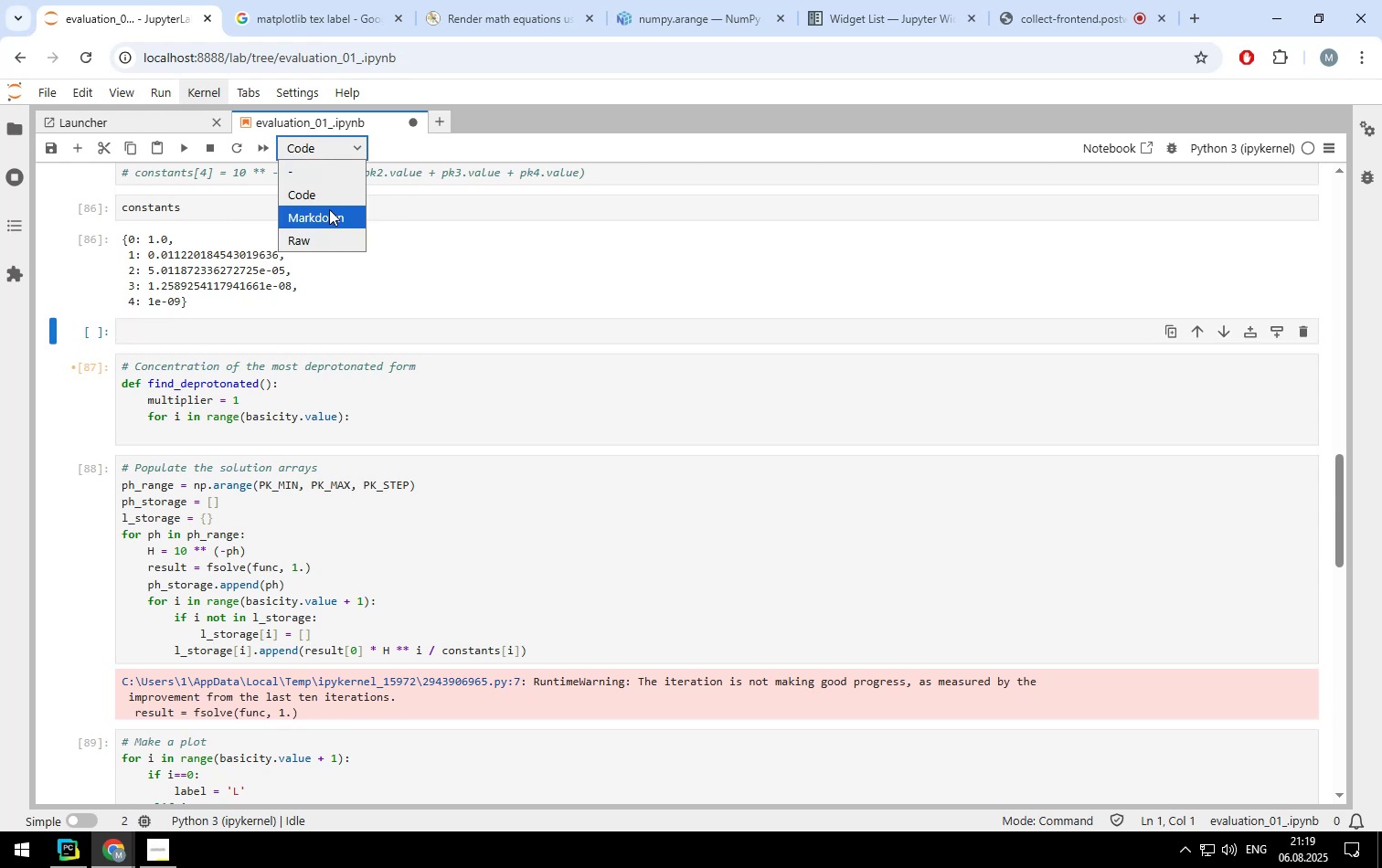 
left_click([329, 209])
 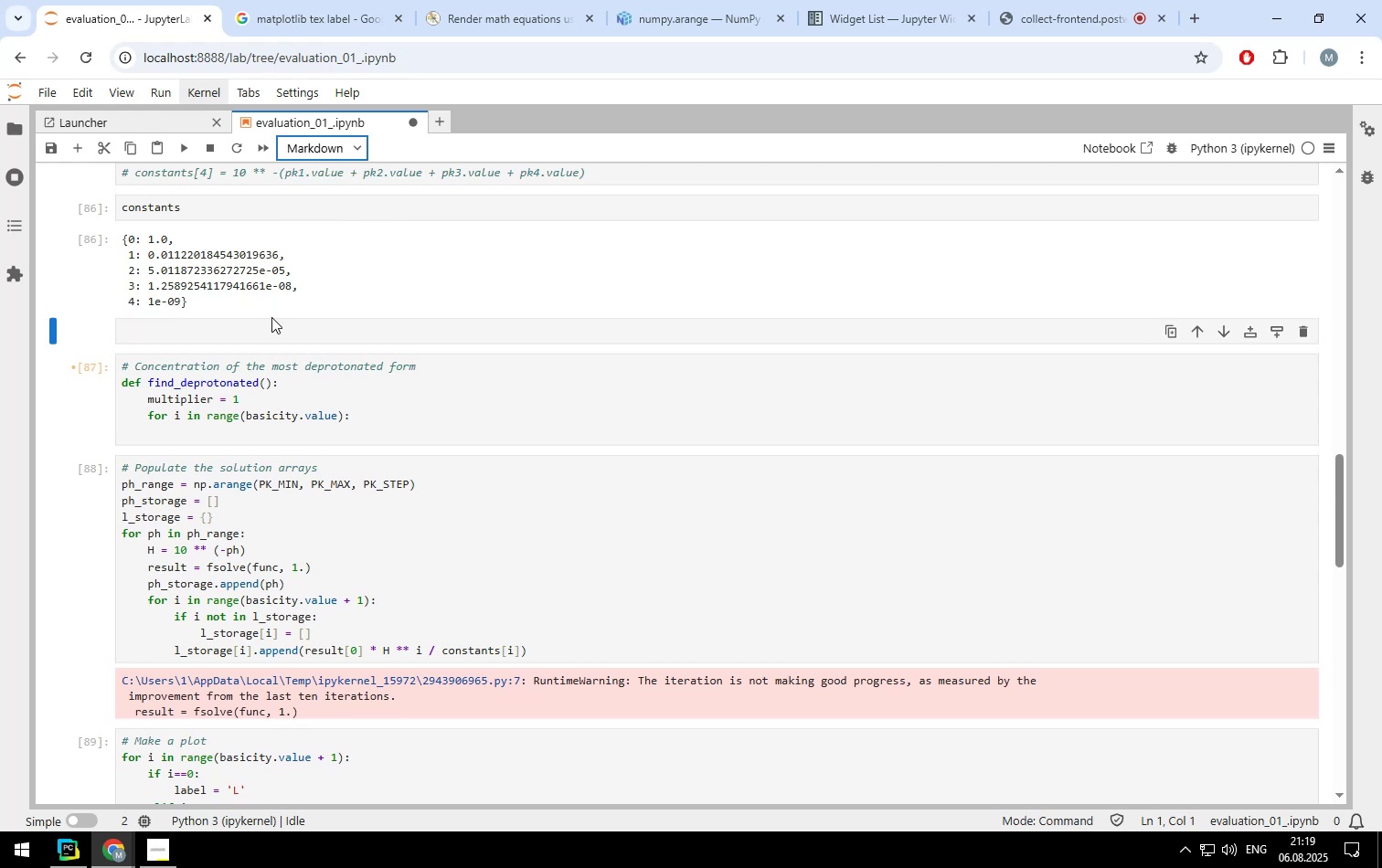 
left_click([271, 327])
 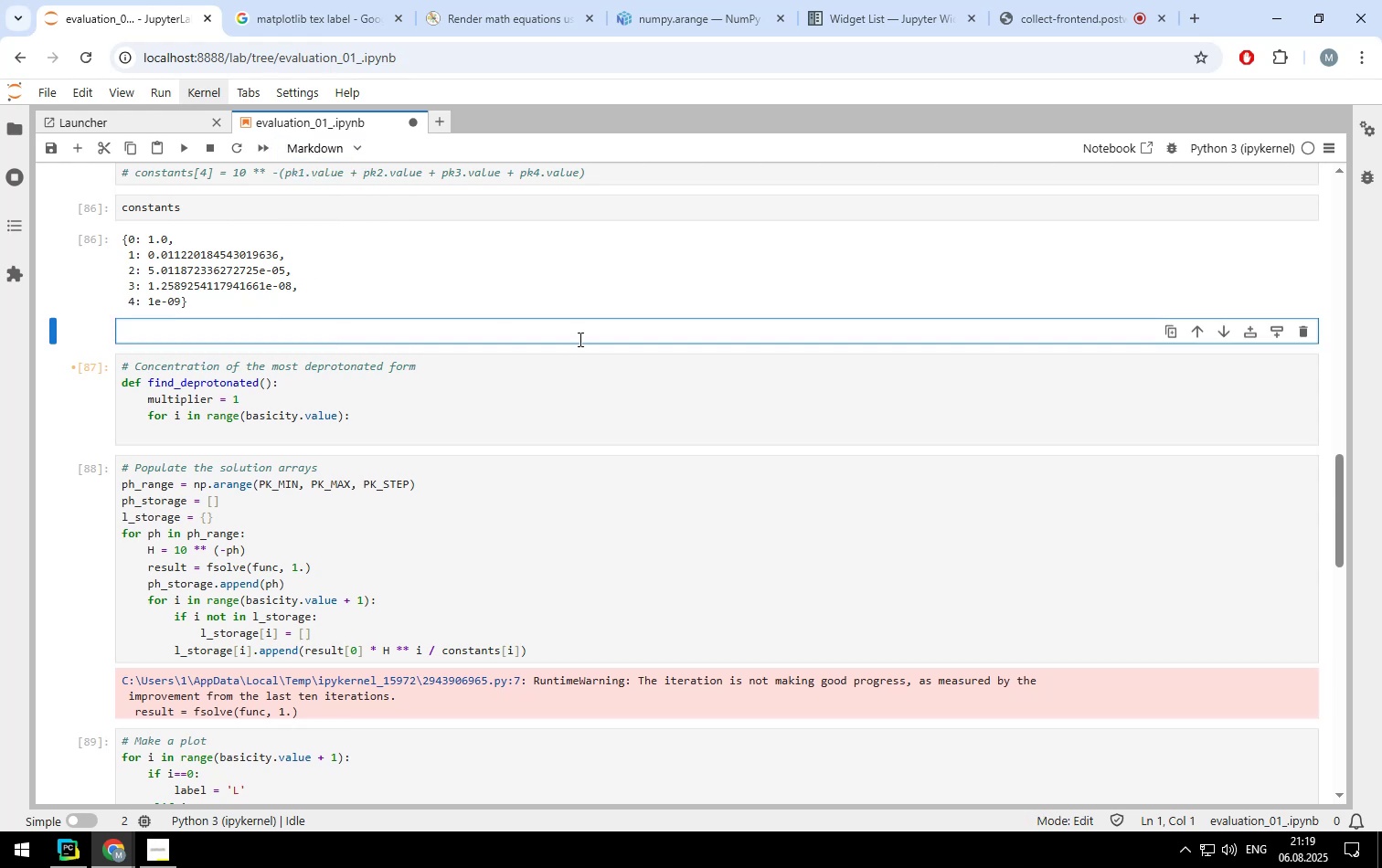 
key(Shift+ShiftLeft)
 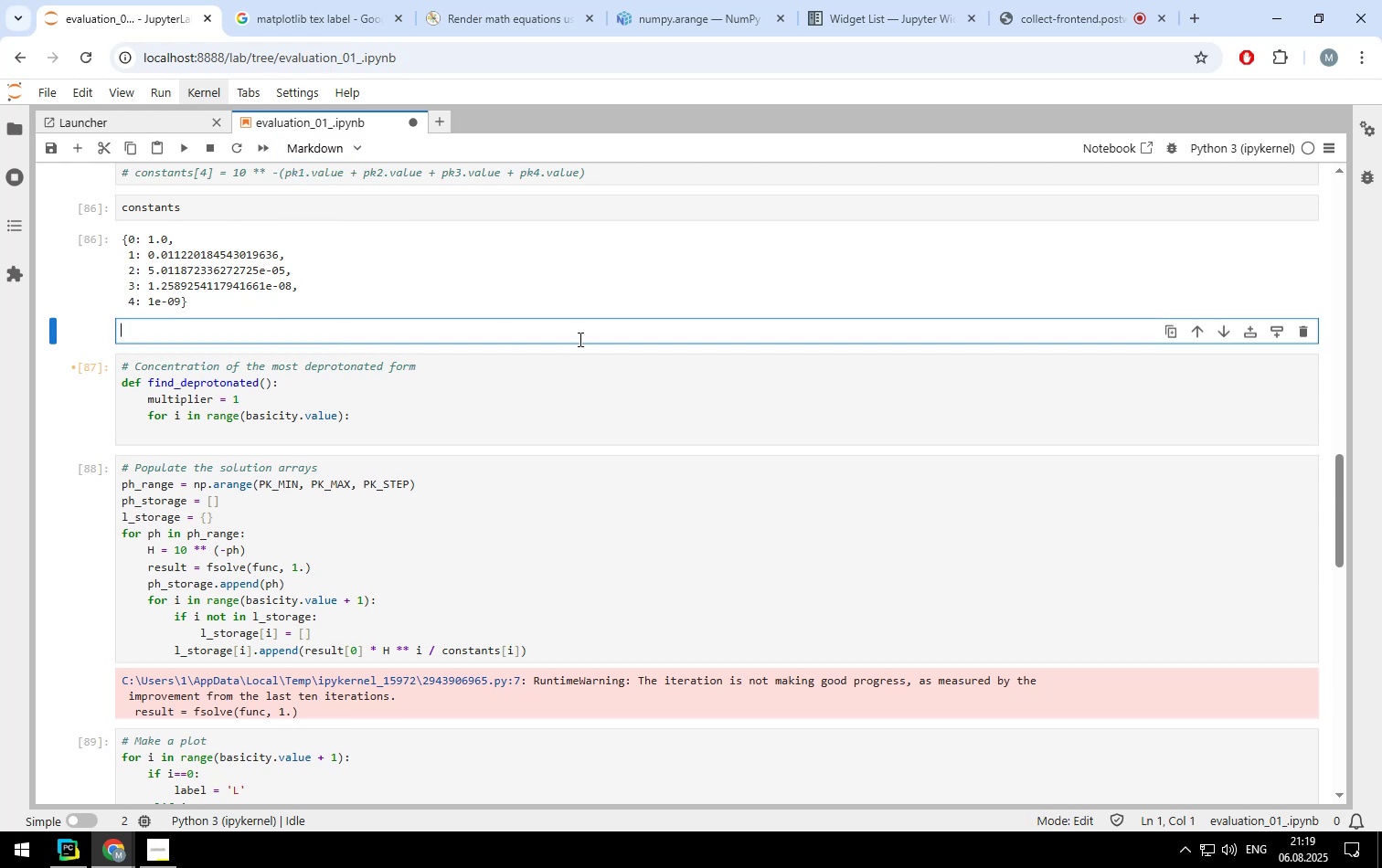 
key(Shift+H)
 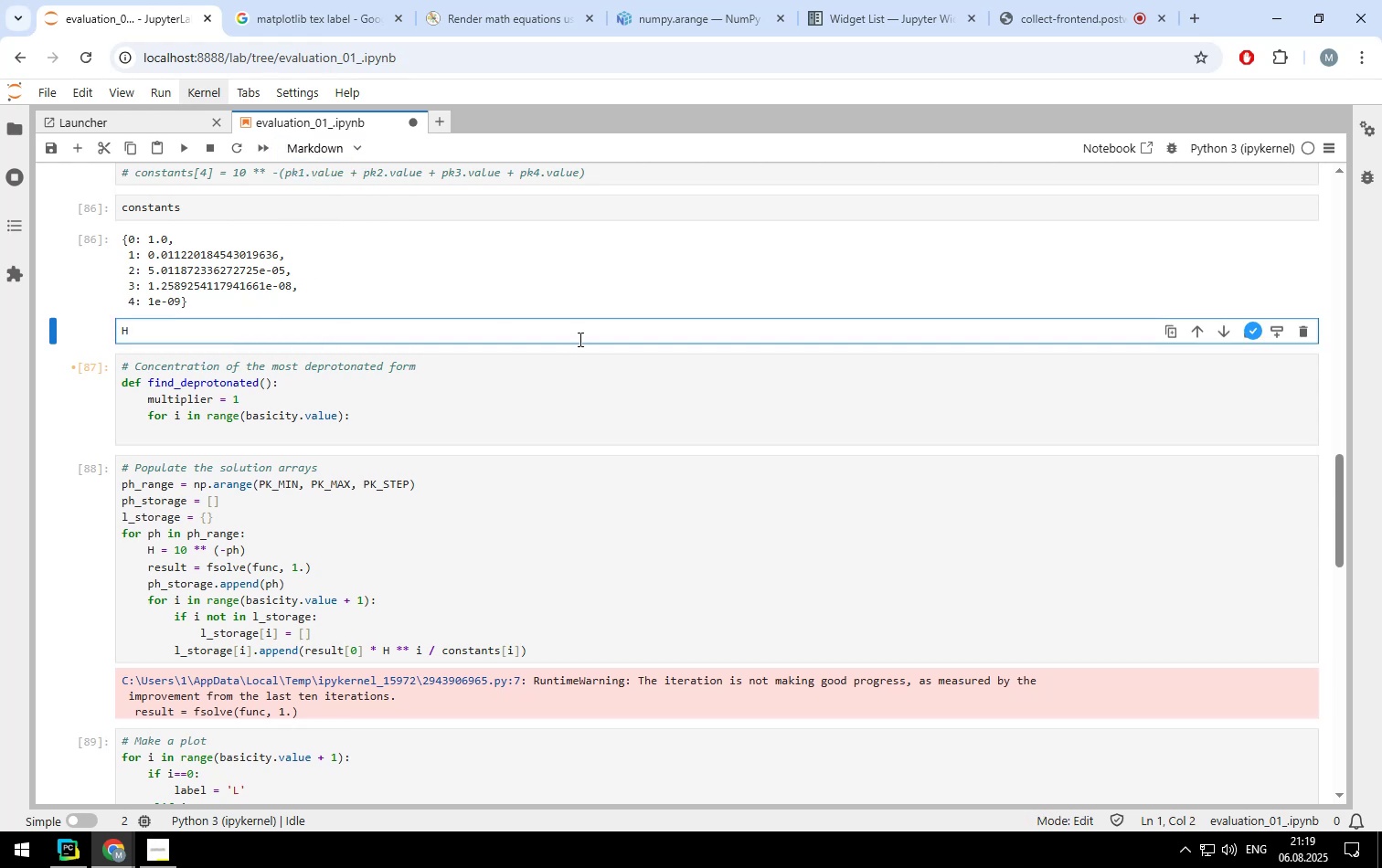 
key(Backspace)
type(K1 = H * H2L / H3L)
 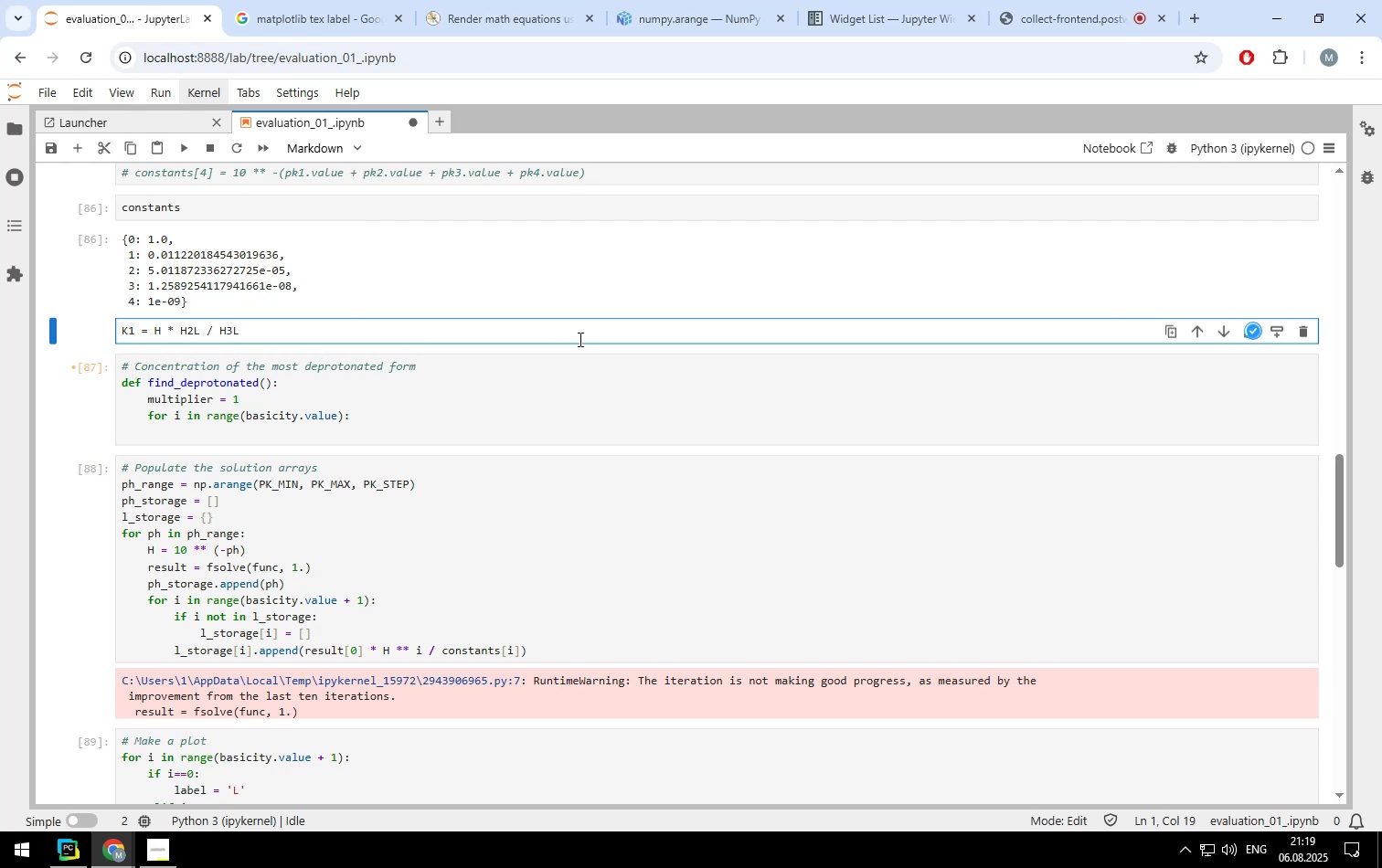 
key(Enter)
 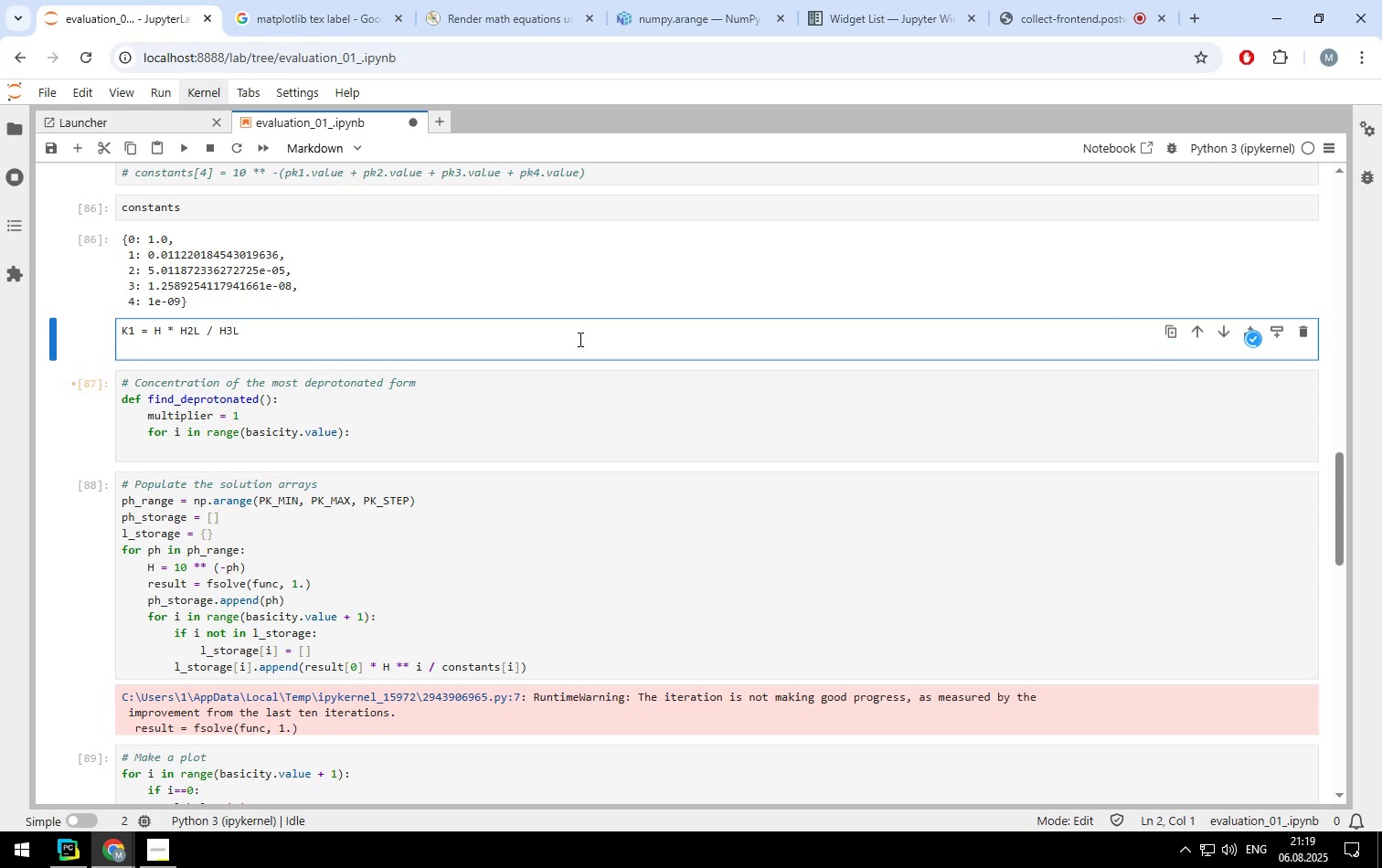 
type(K2 = H * HL / H2L)
 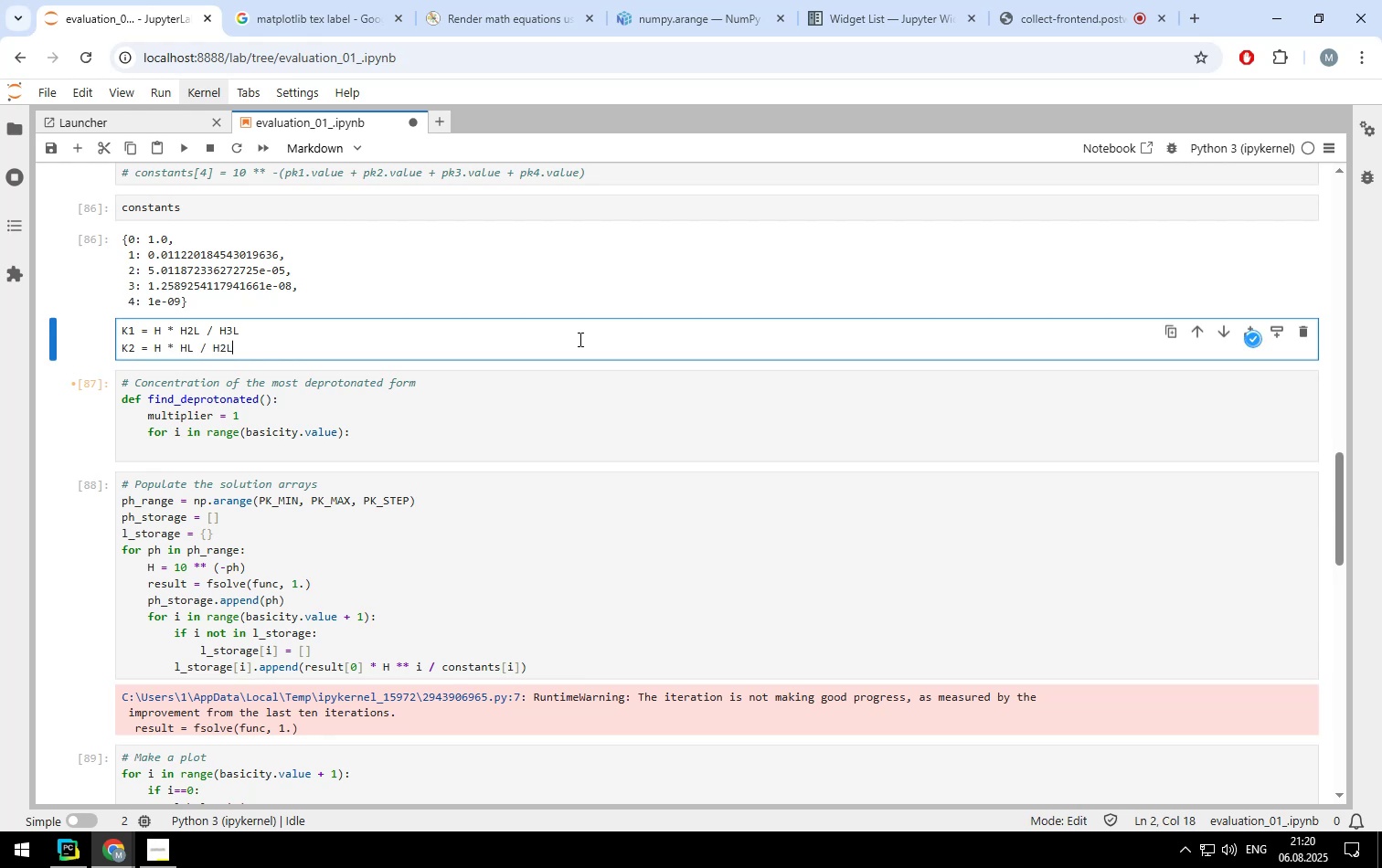 
key(Enter)
 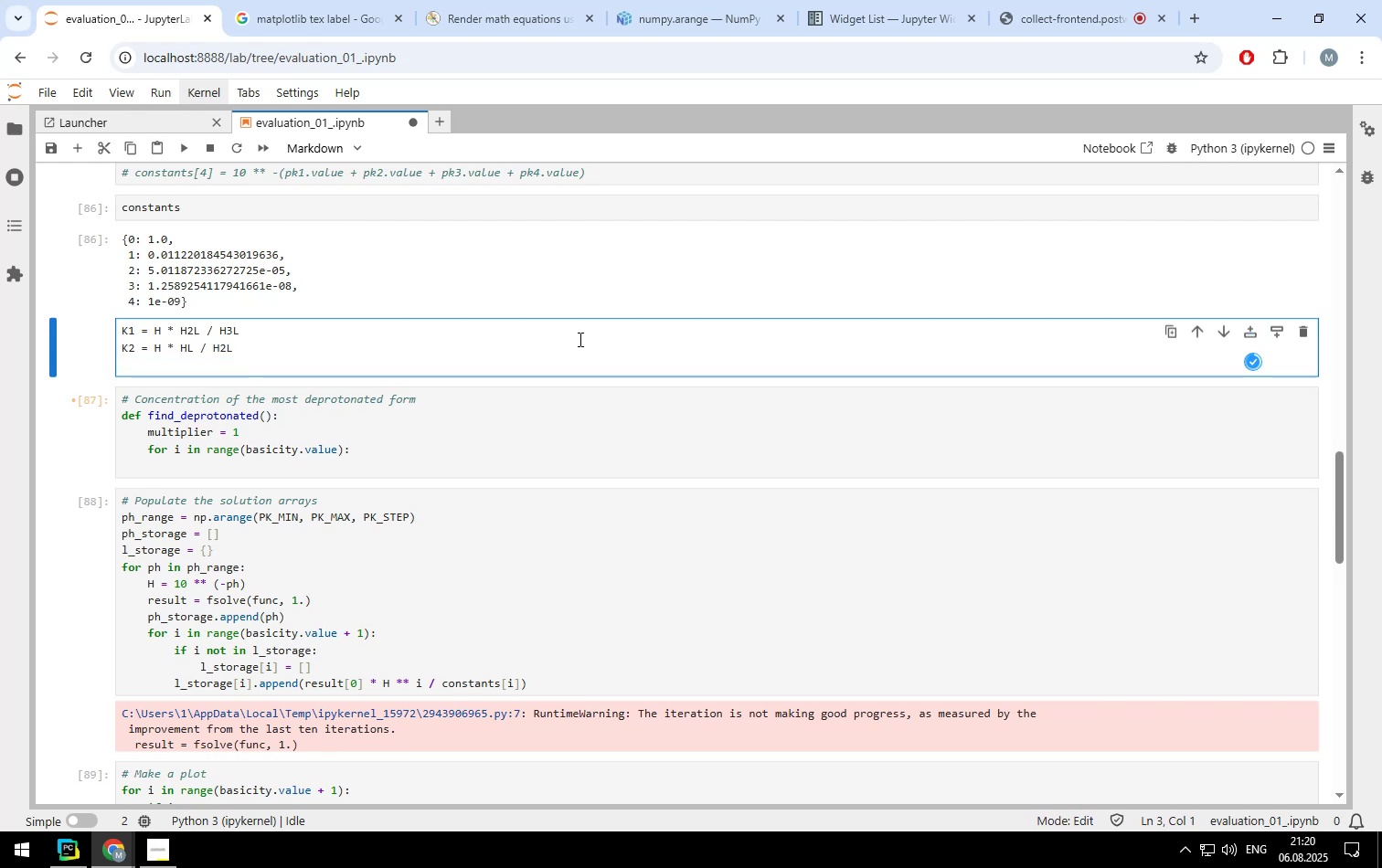 
type(K3 = H * L / HL)
 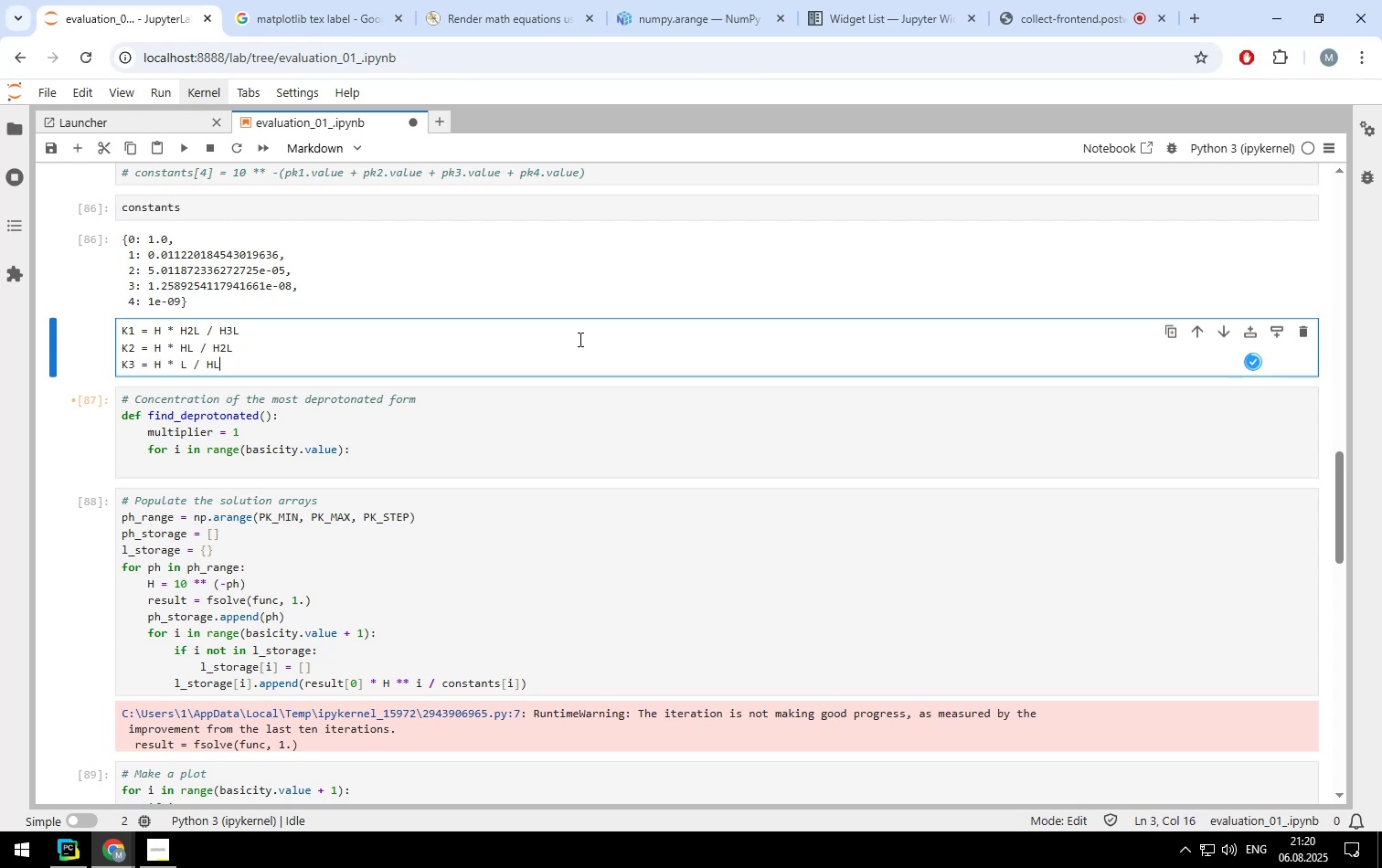 
key(Enter)
 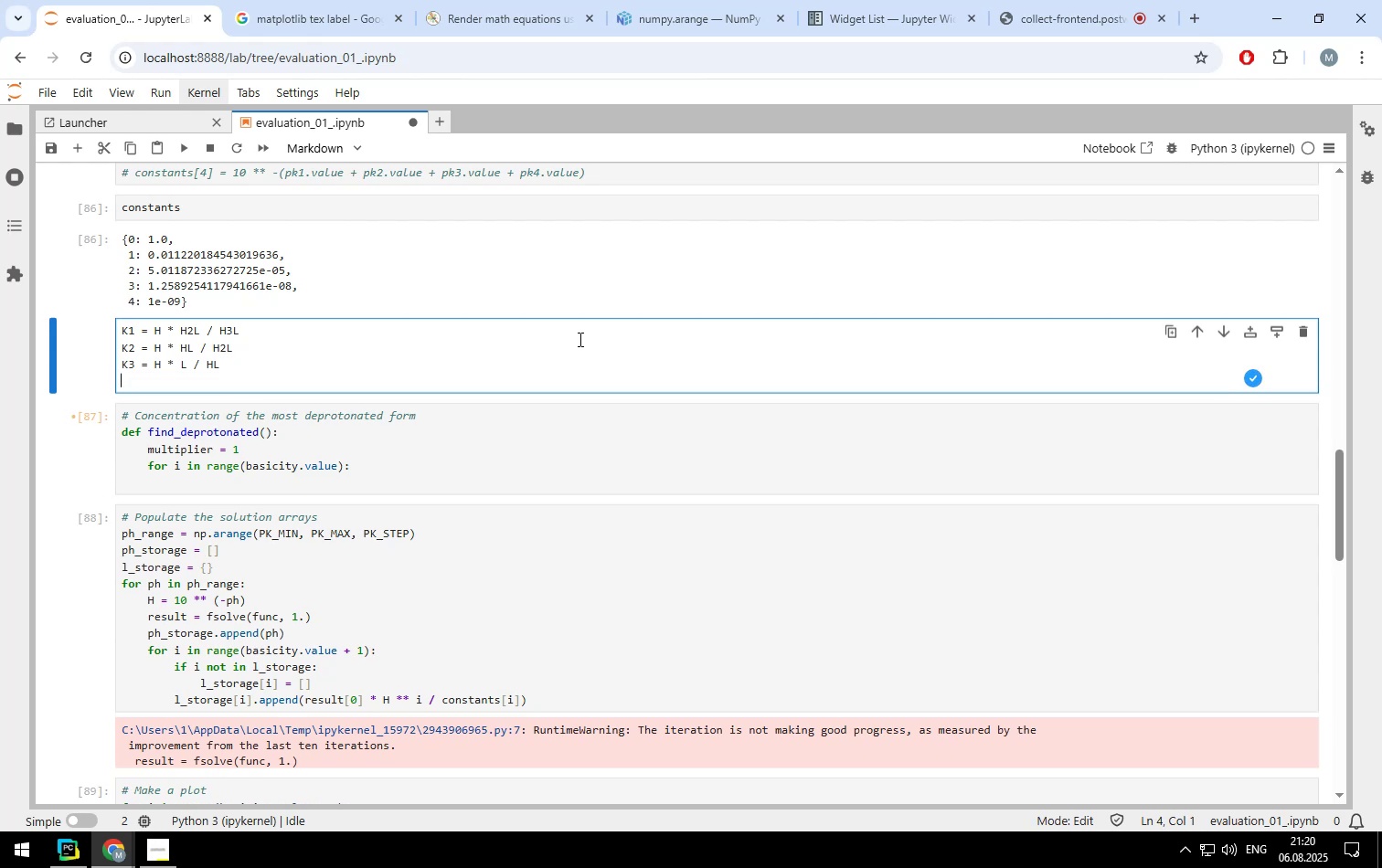 
wait(10.1)
 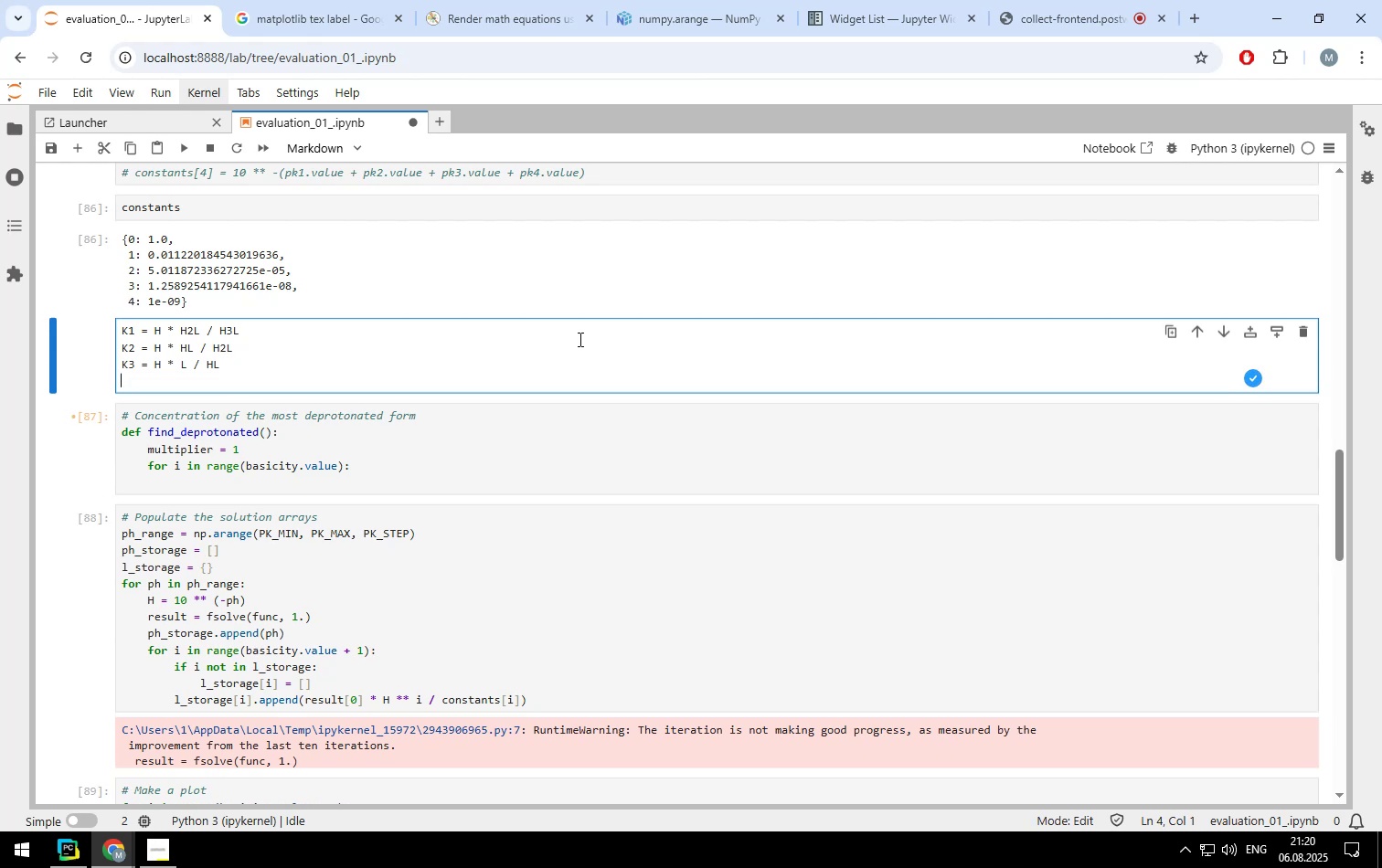 
type(K2*K3 = )
 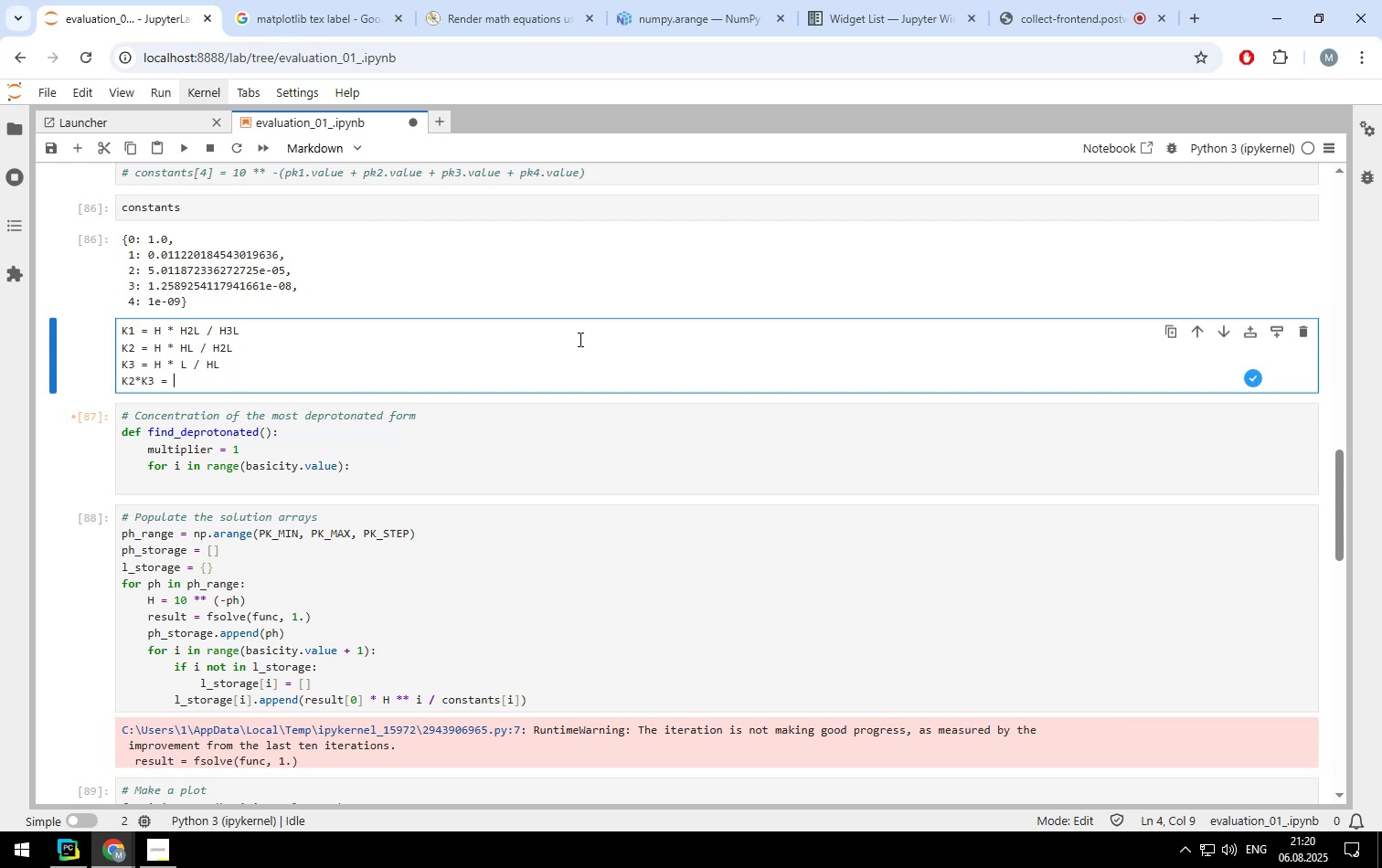 
wait(7.24)
 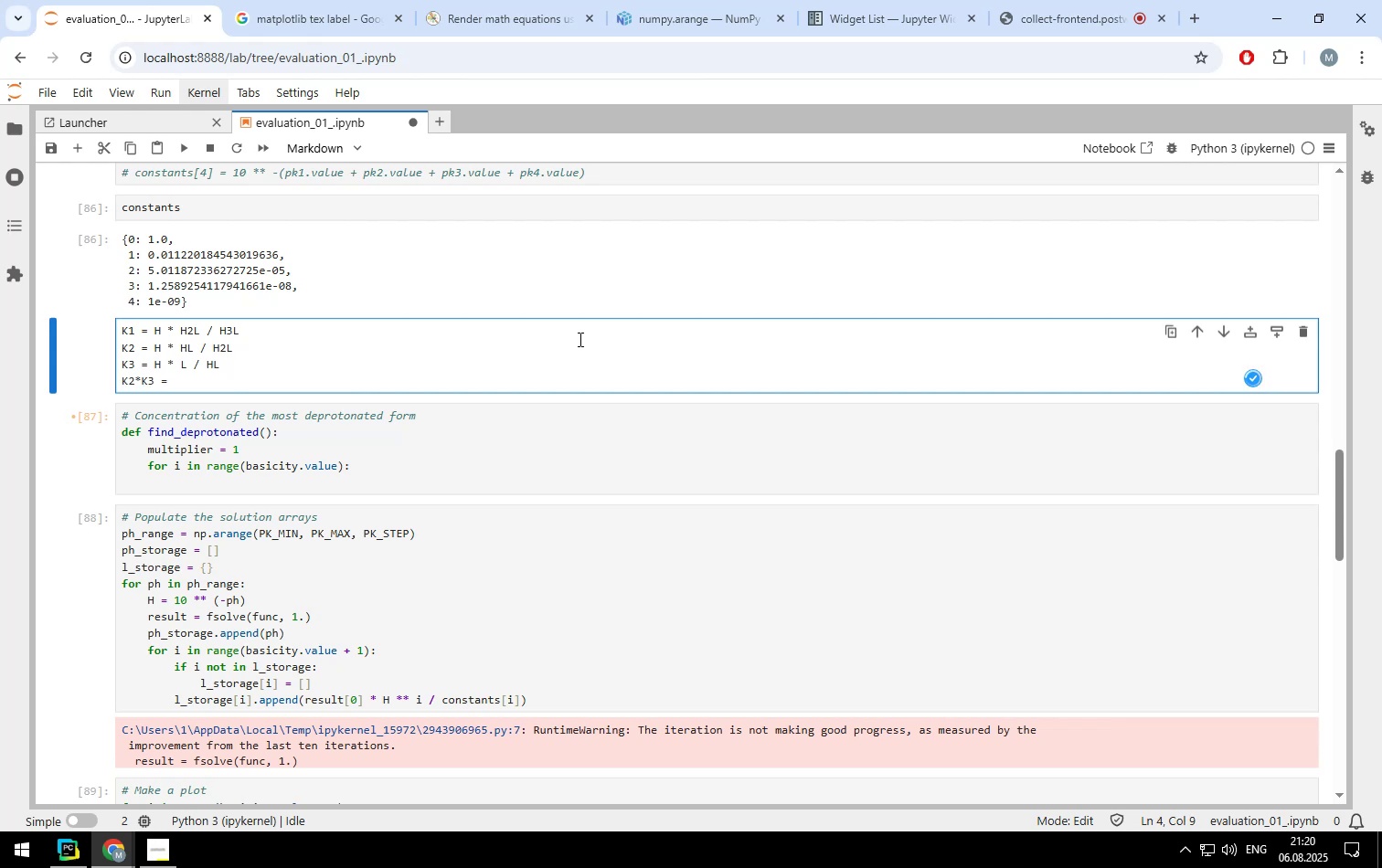 
type(H^2 * l)
key(Backspace)
type(L / H2L)
 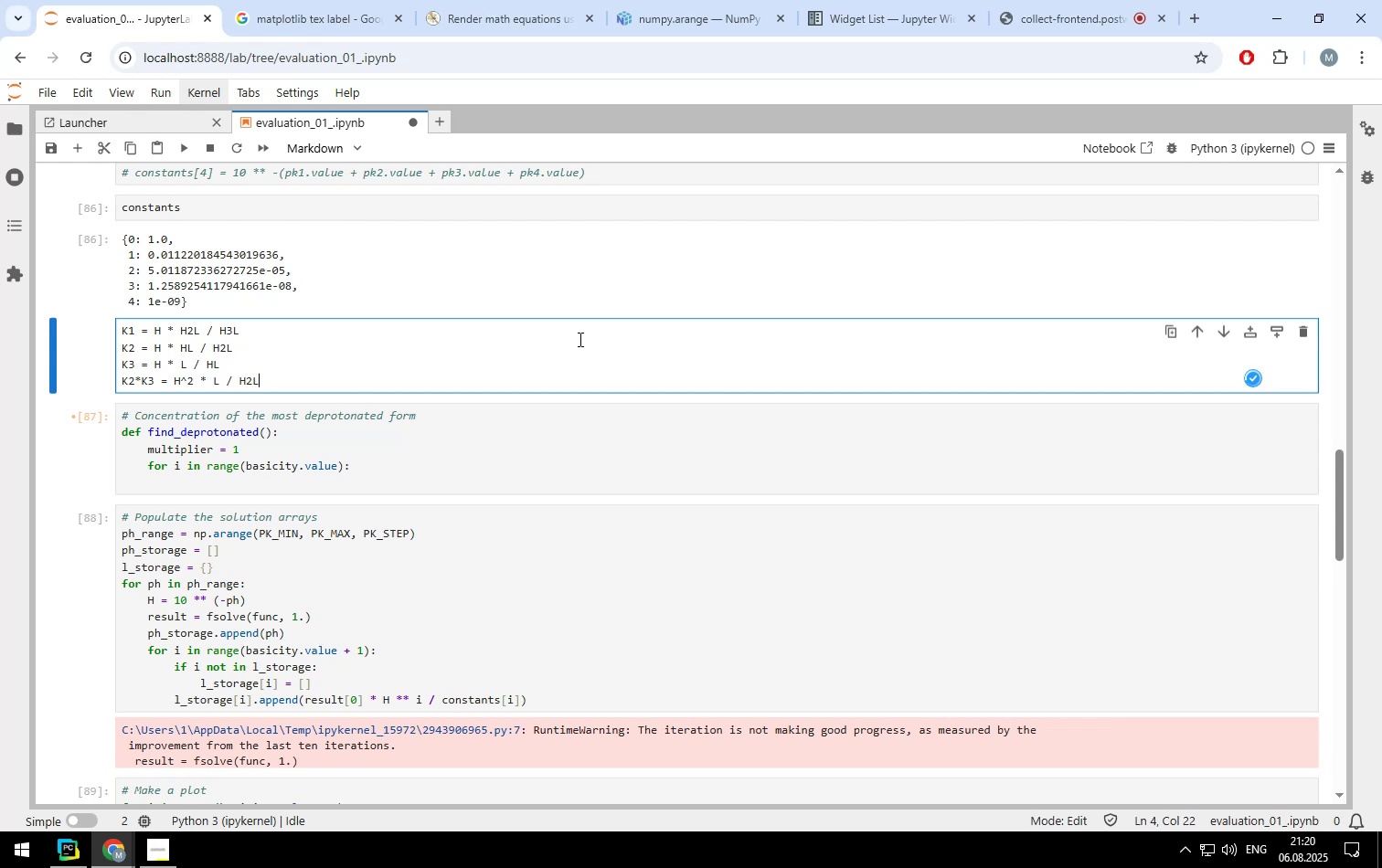 
key(Enter)
 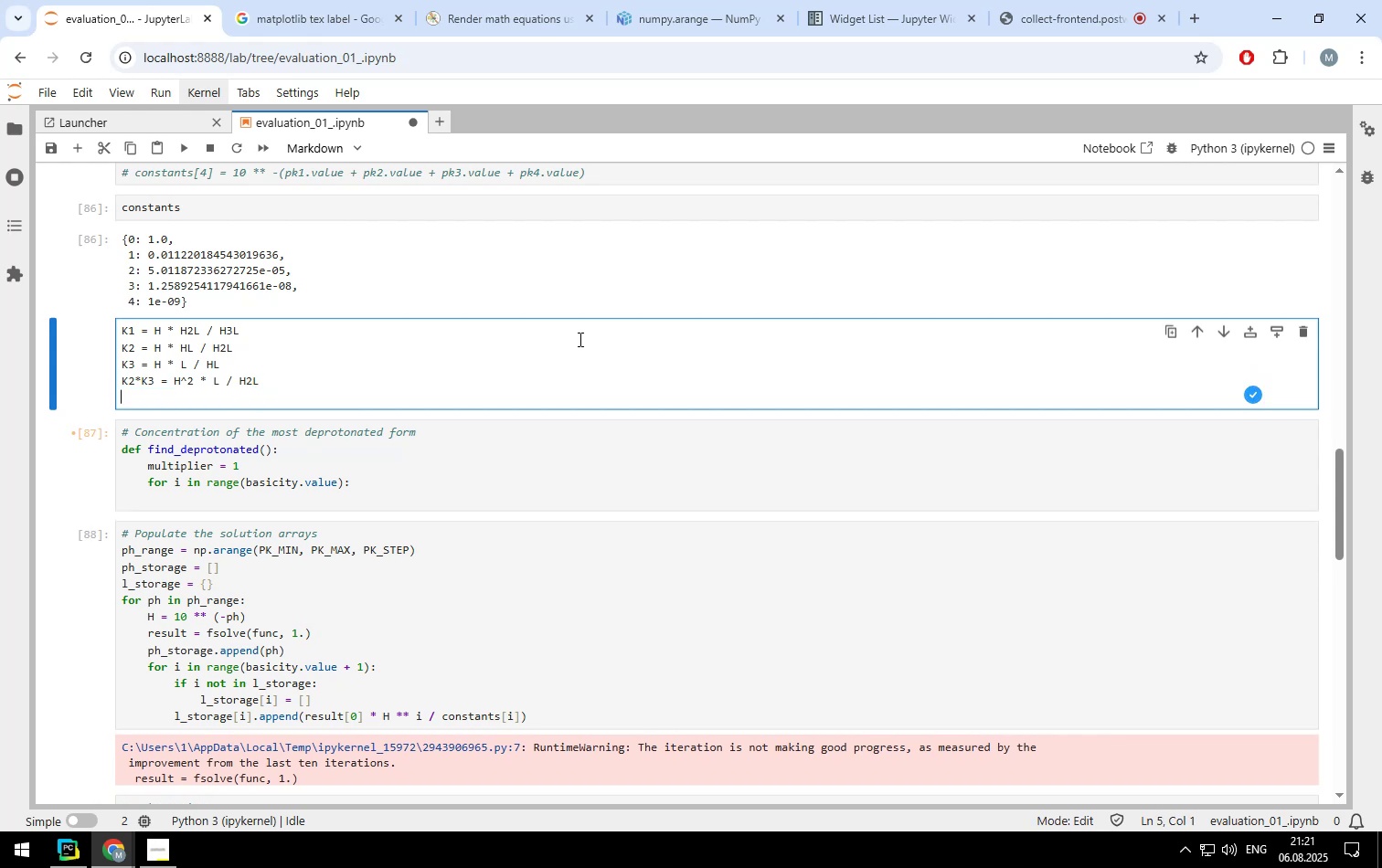 
wait(5.07)
 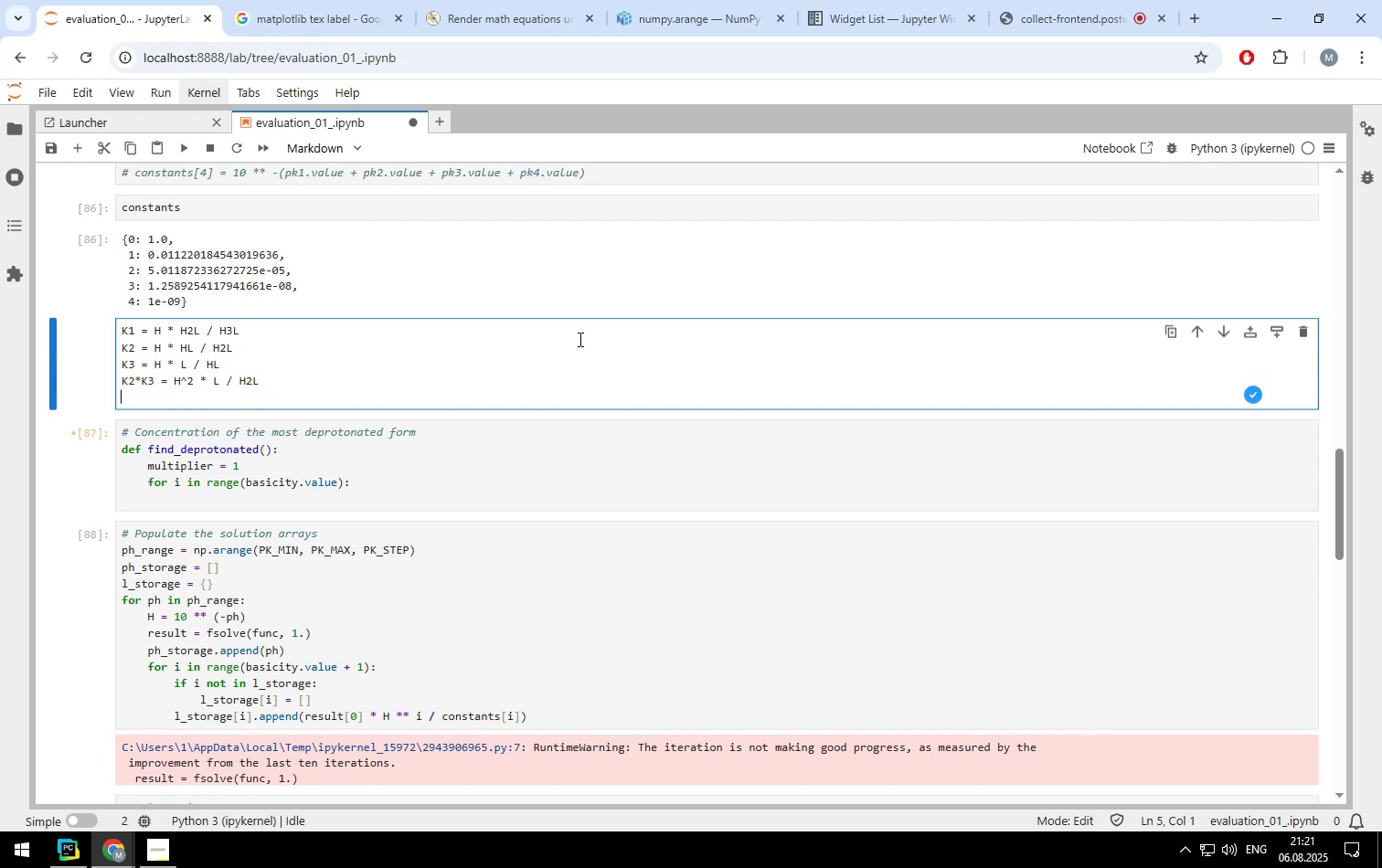 
type(K1 )
key(Backspace)
type(*K2*K3 = )
 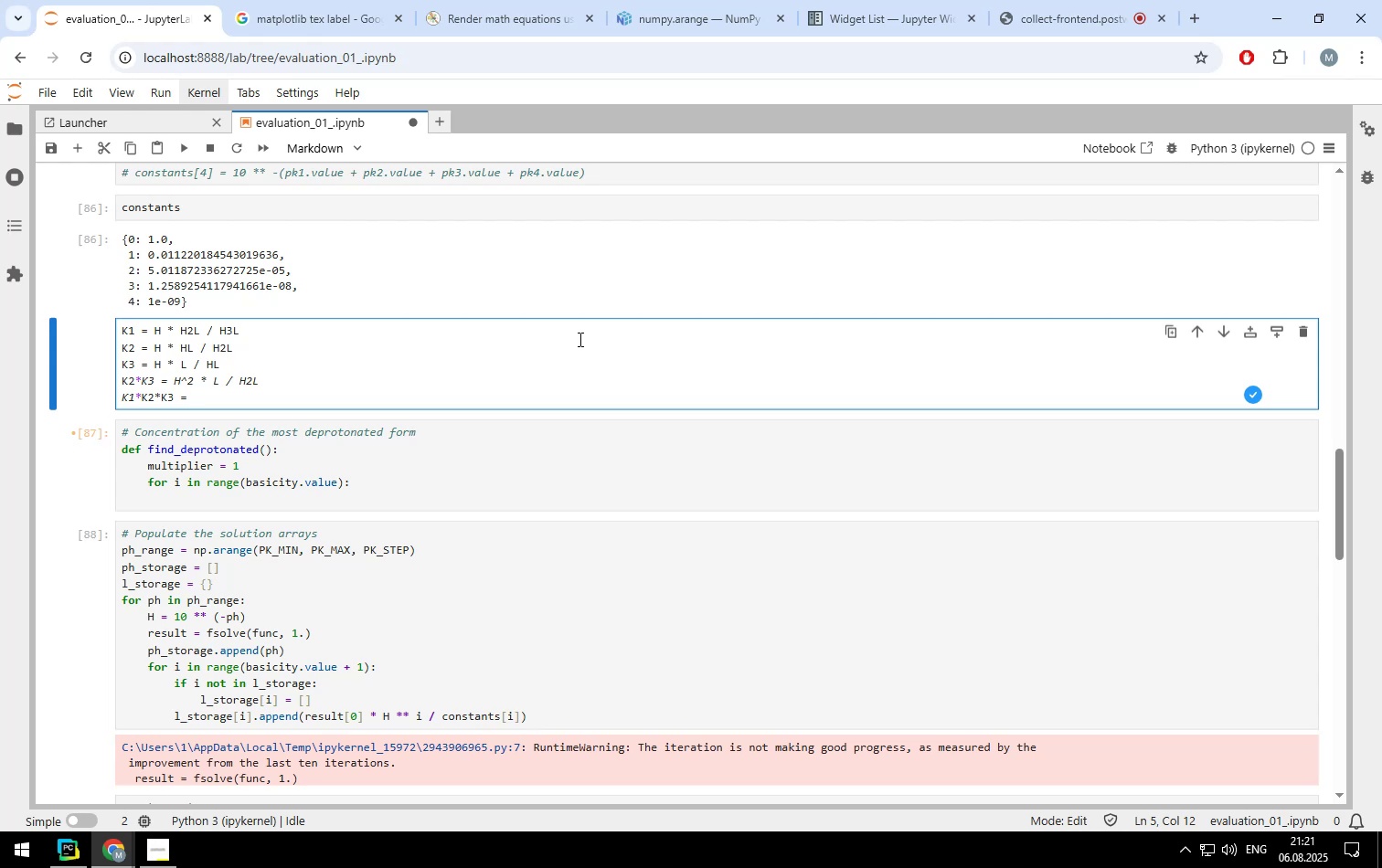 
wait(7.64)
 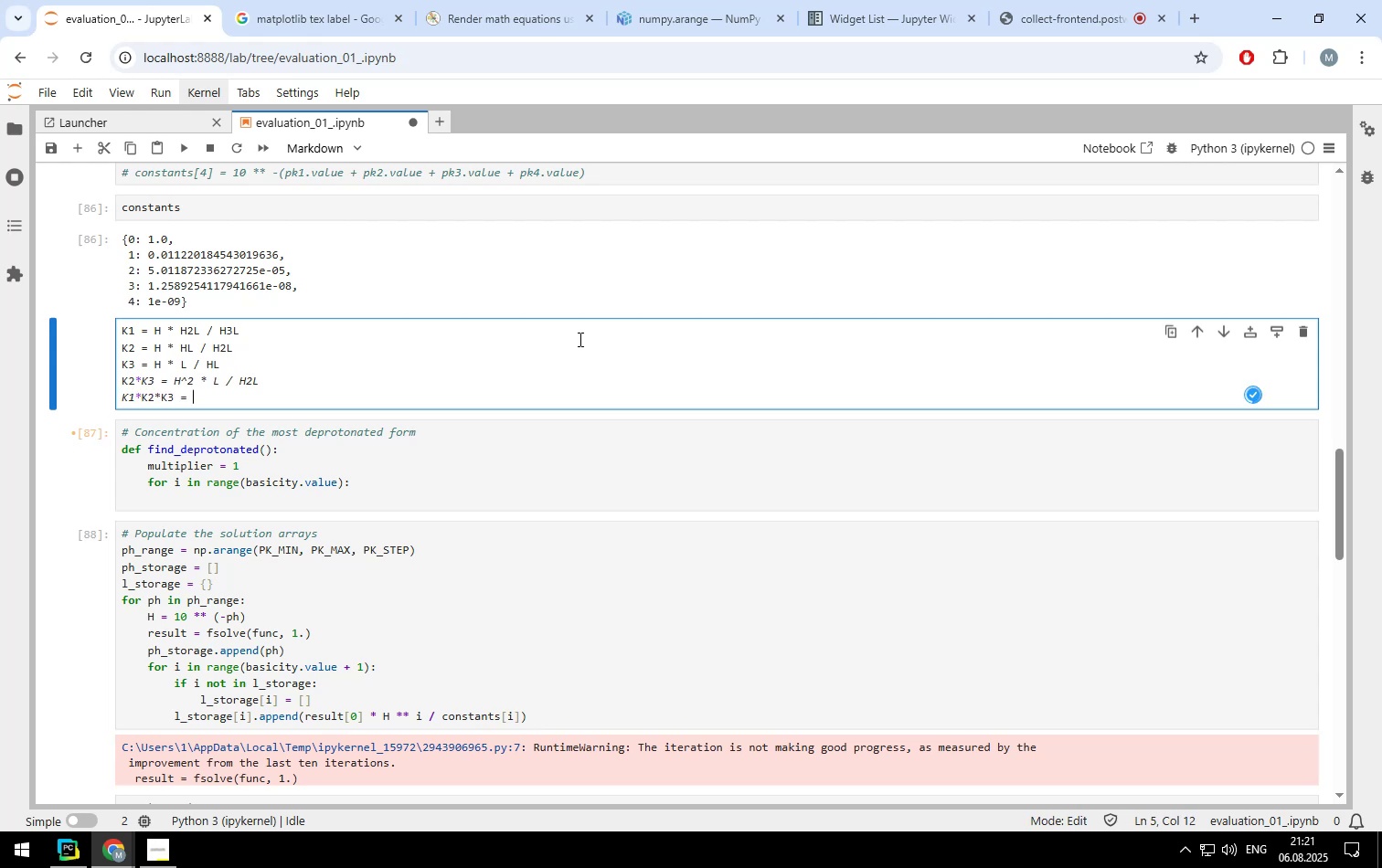 
type(H * H2L * H * HL * H * L / ())
 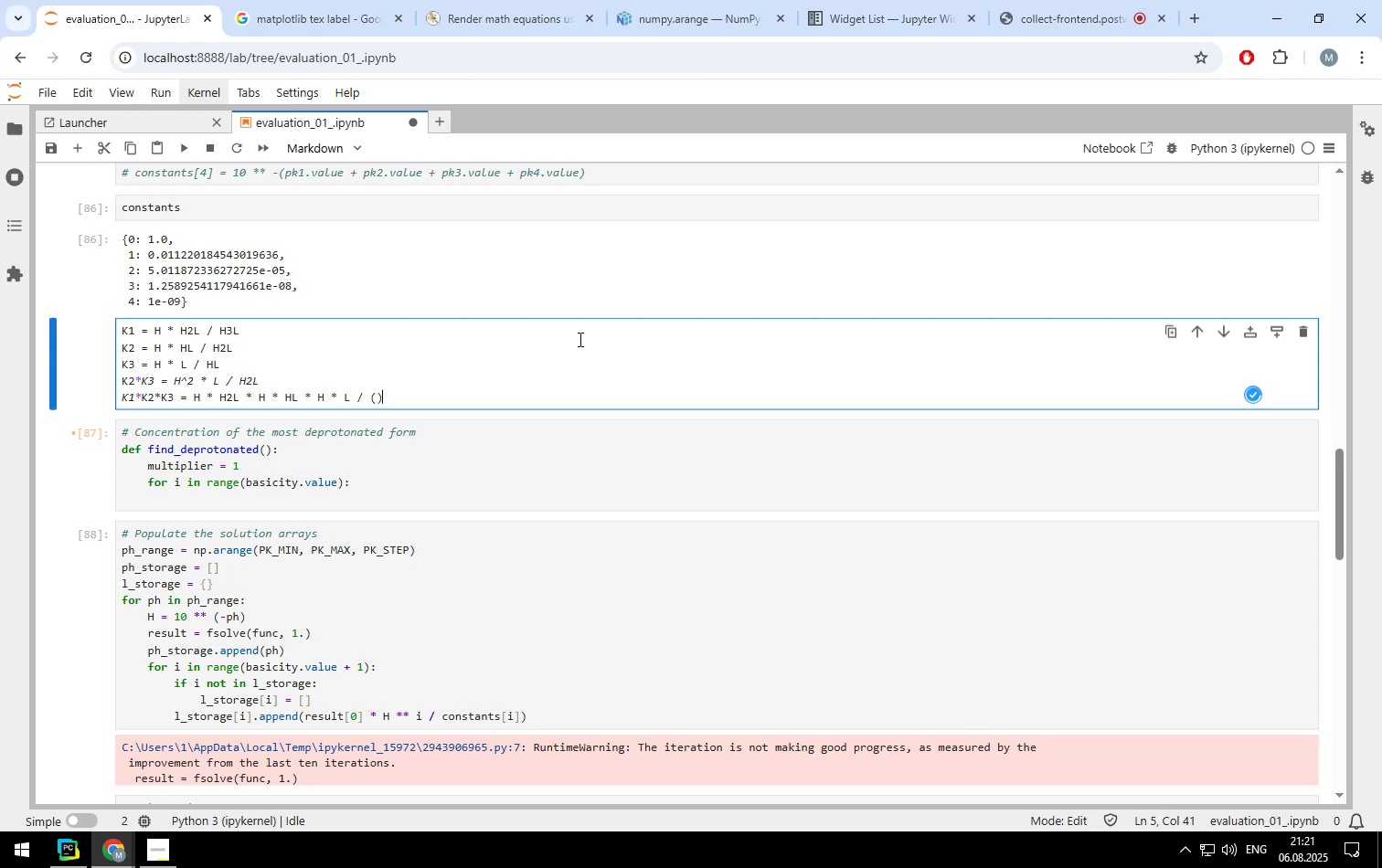 
key(ArrowLeft)
 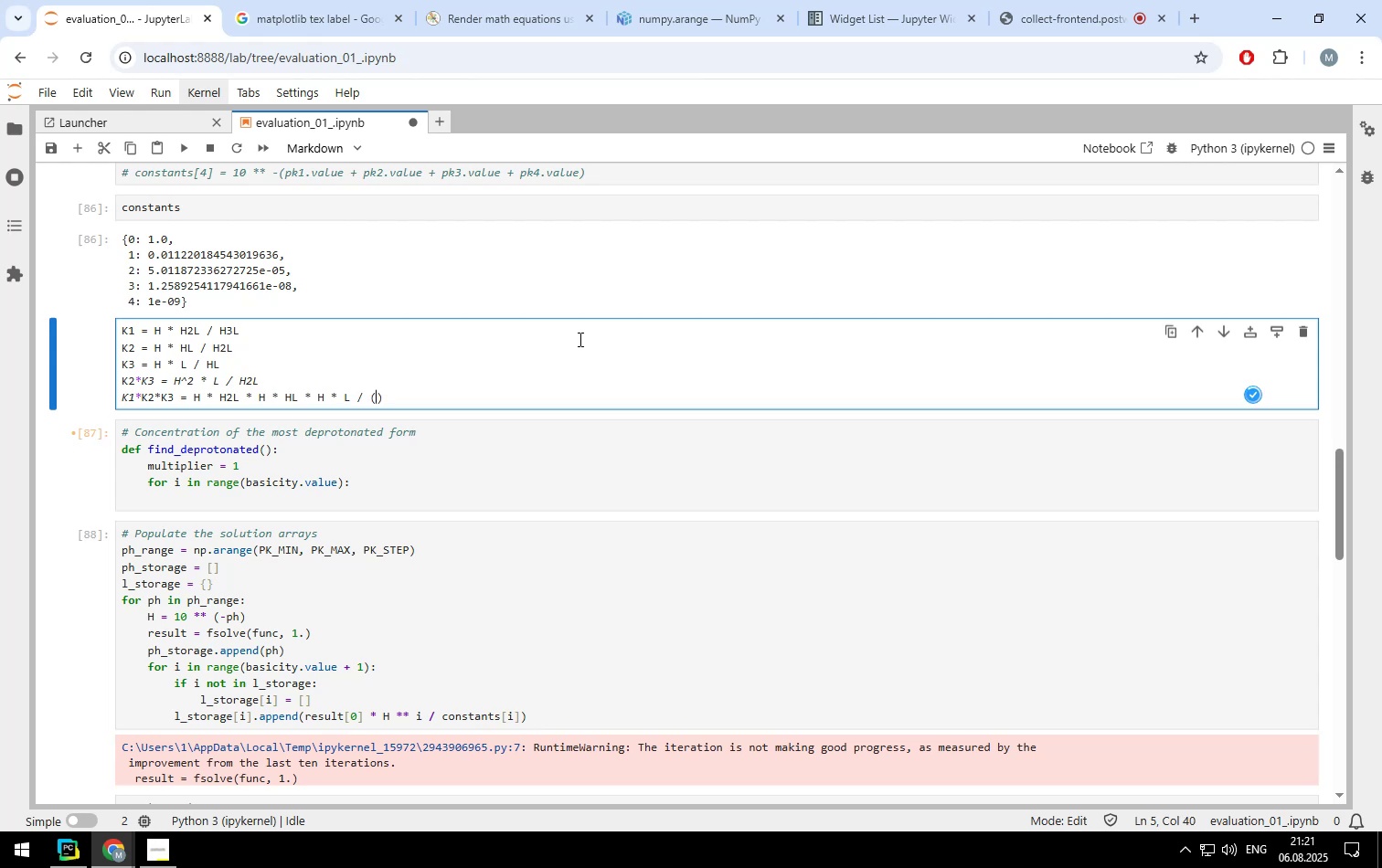 
type(H3L * H2L * HL)
 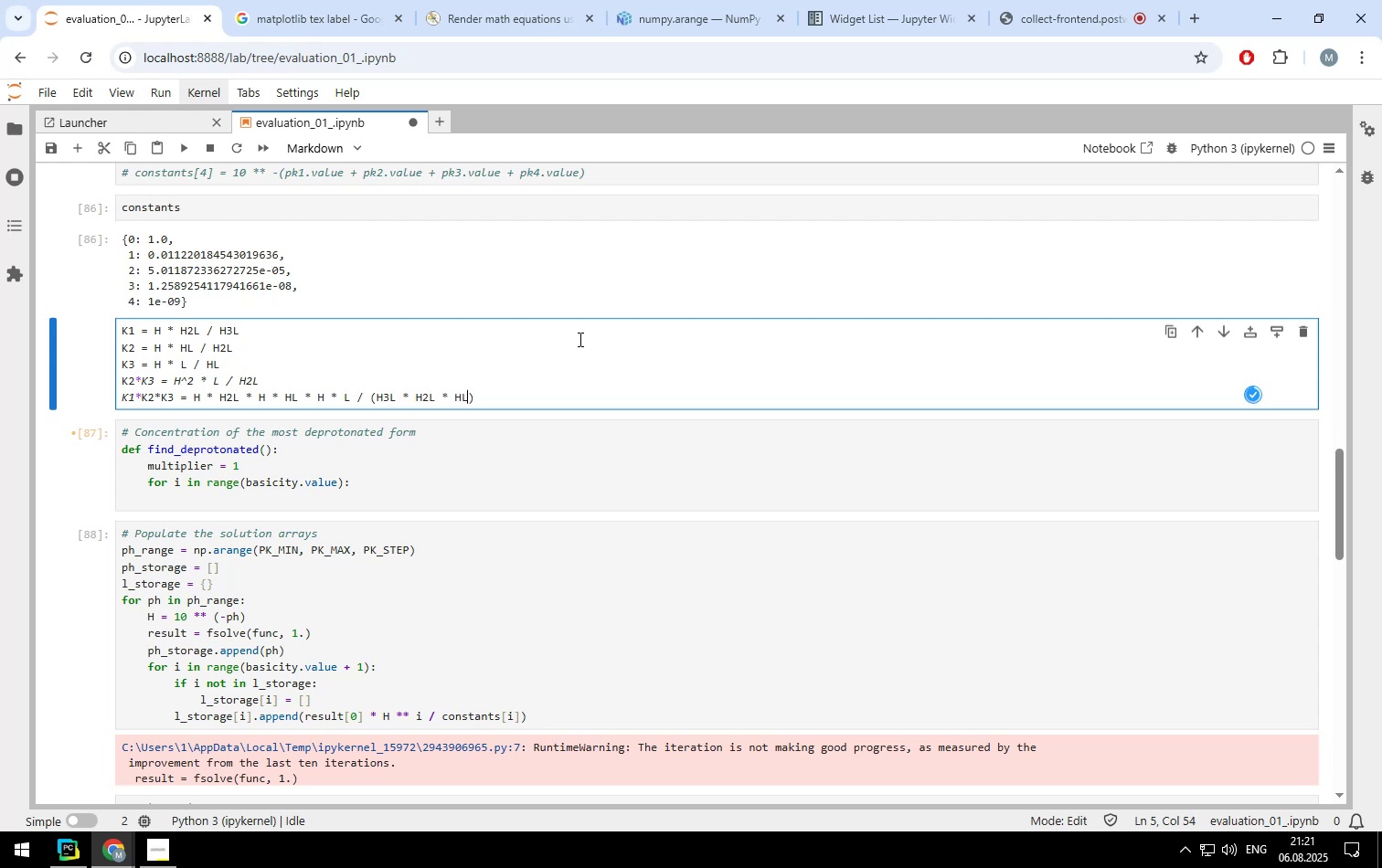 
key(ArrowLeft)
 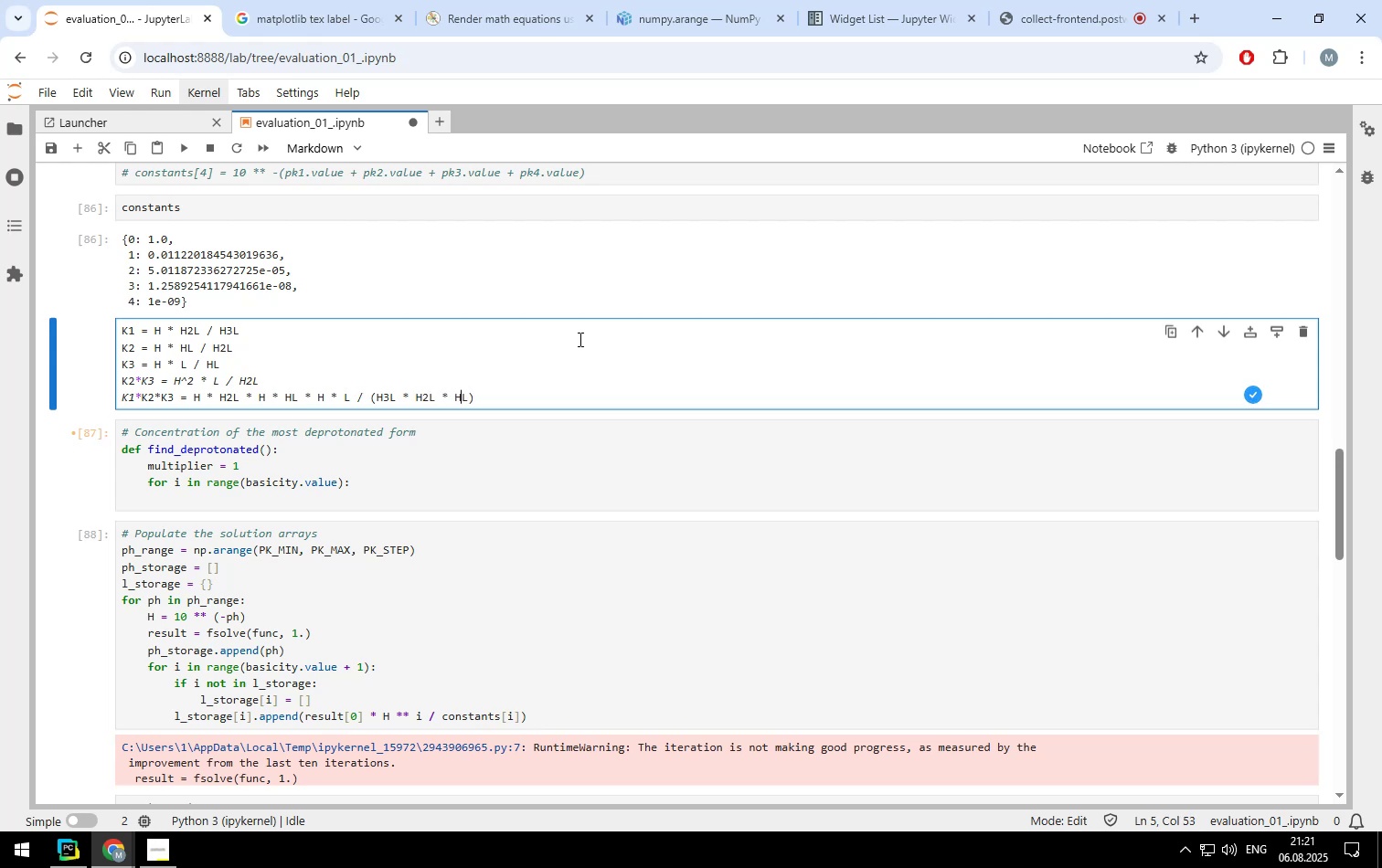 
key(ArrowLeft)
 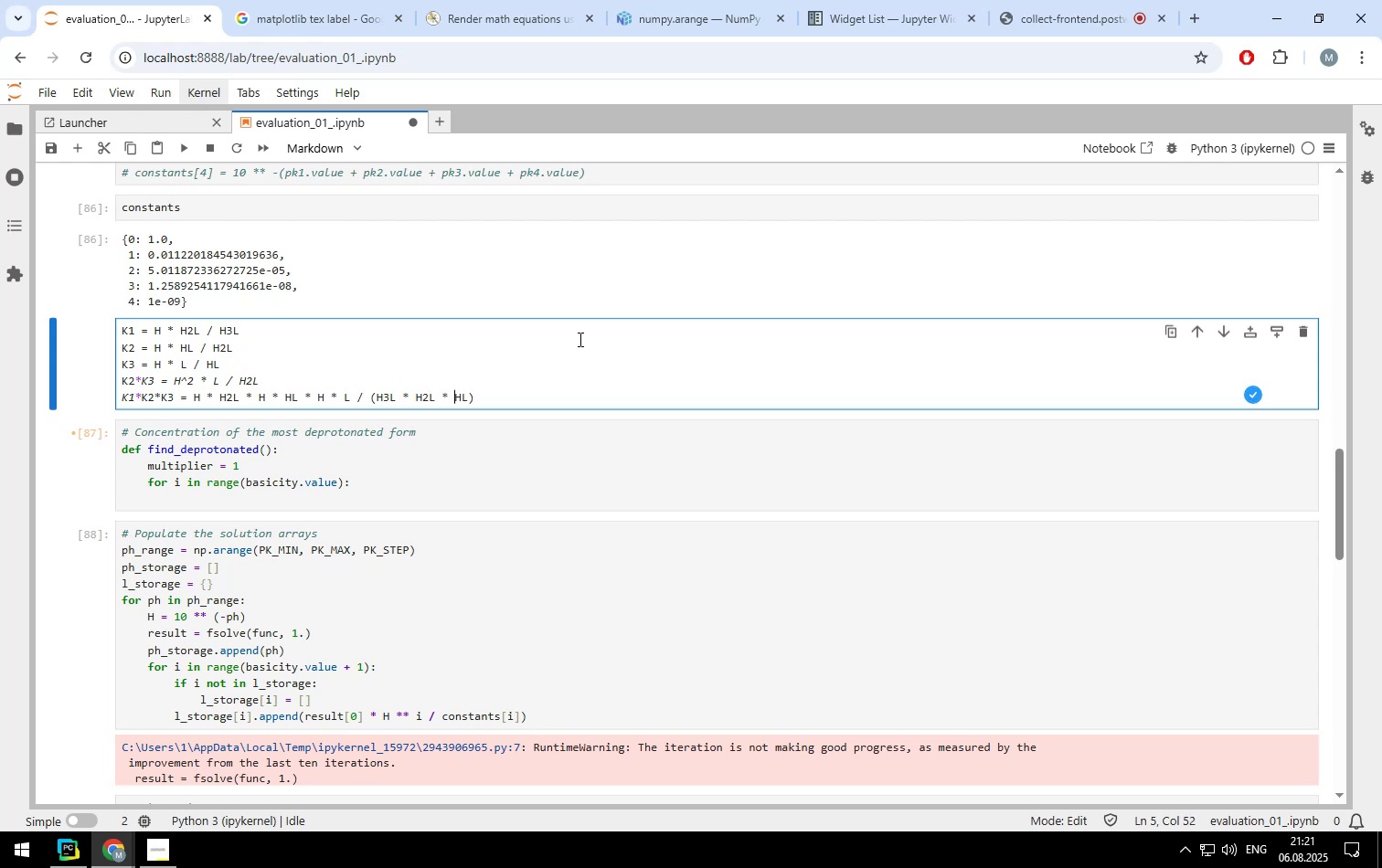 
hold_key(key=ArrowLeft, duration=1.51)
 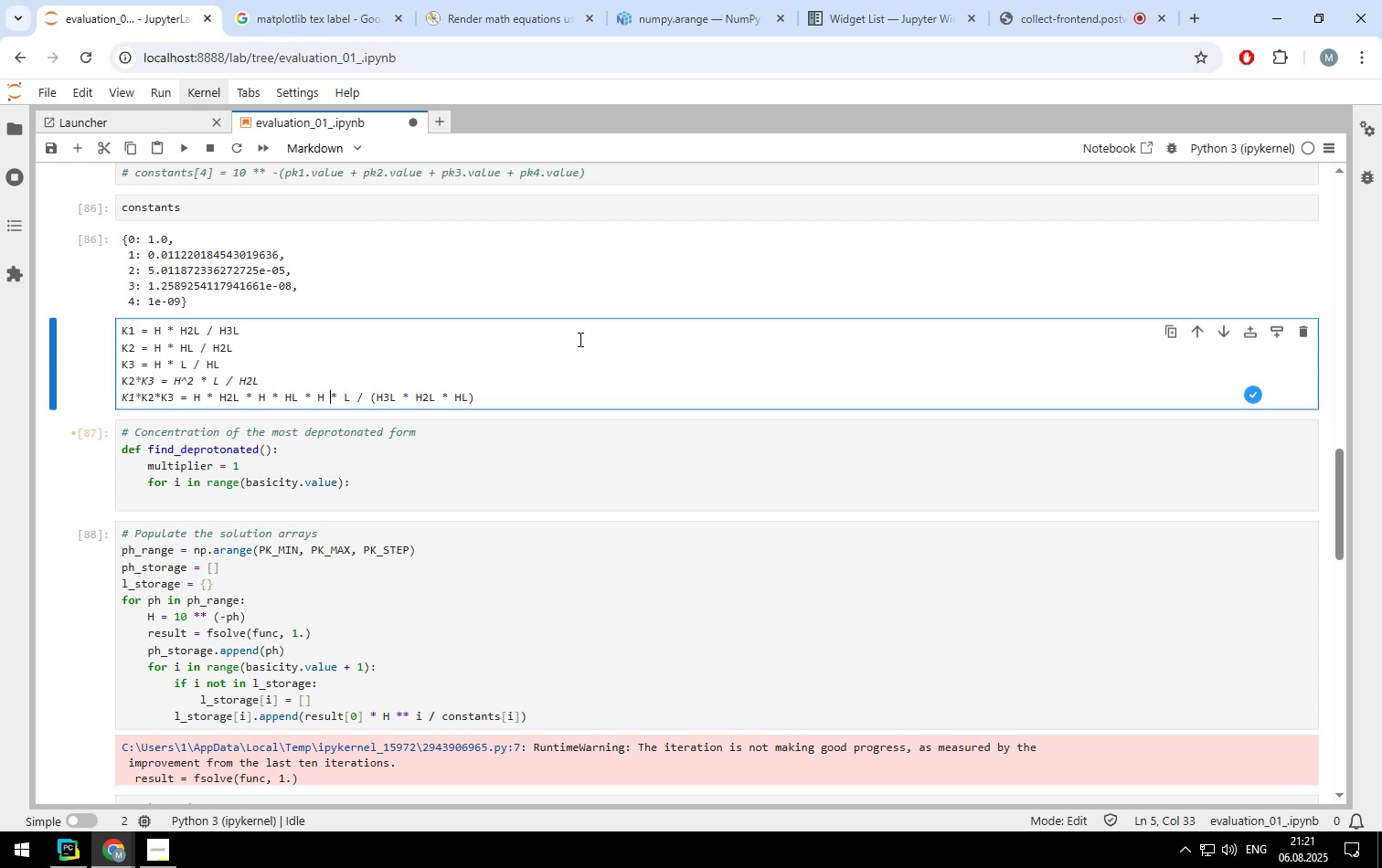 
hold_key(key=ArrowLeft, duration=0.85)
 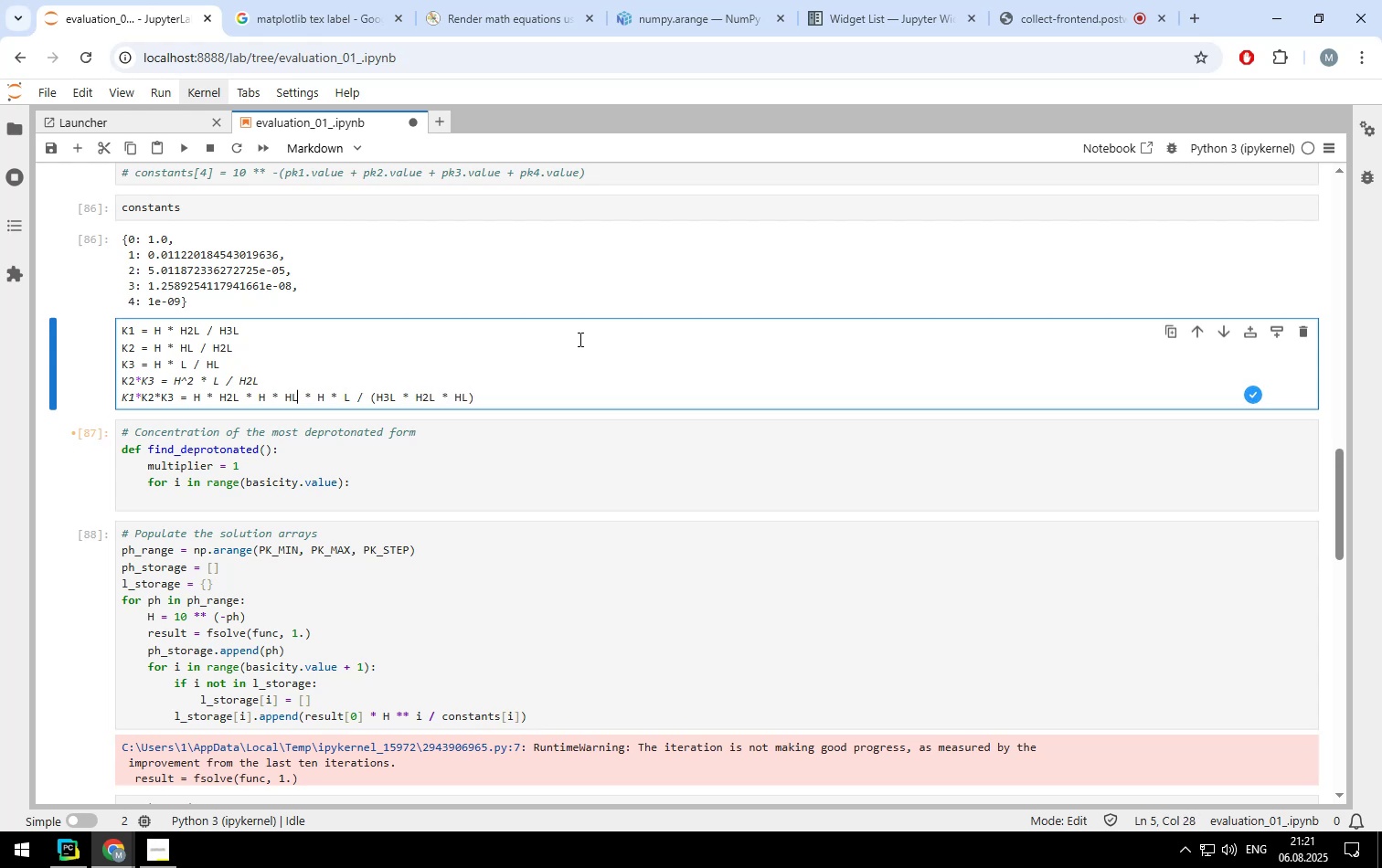 
key(Backspace)
 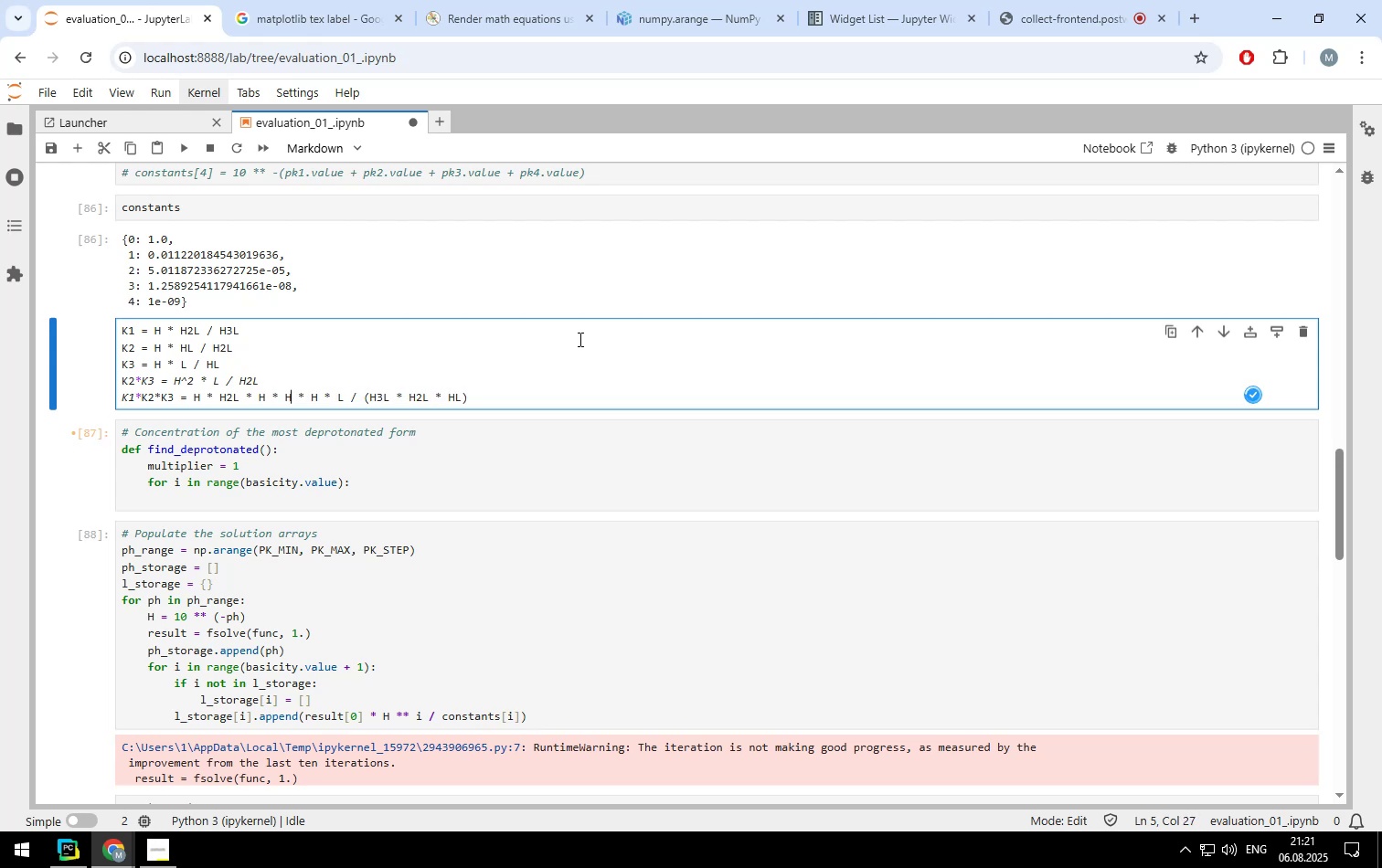 
key(Backspace)
 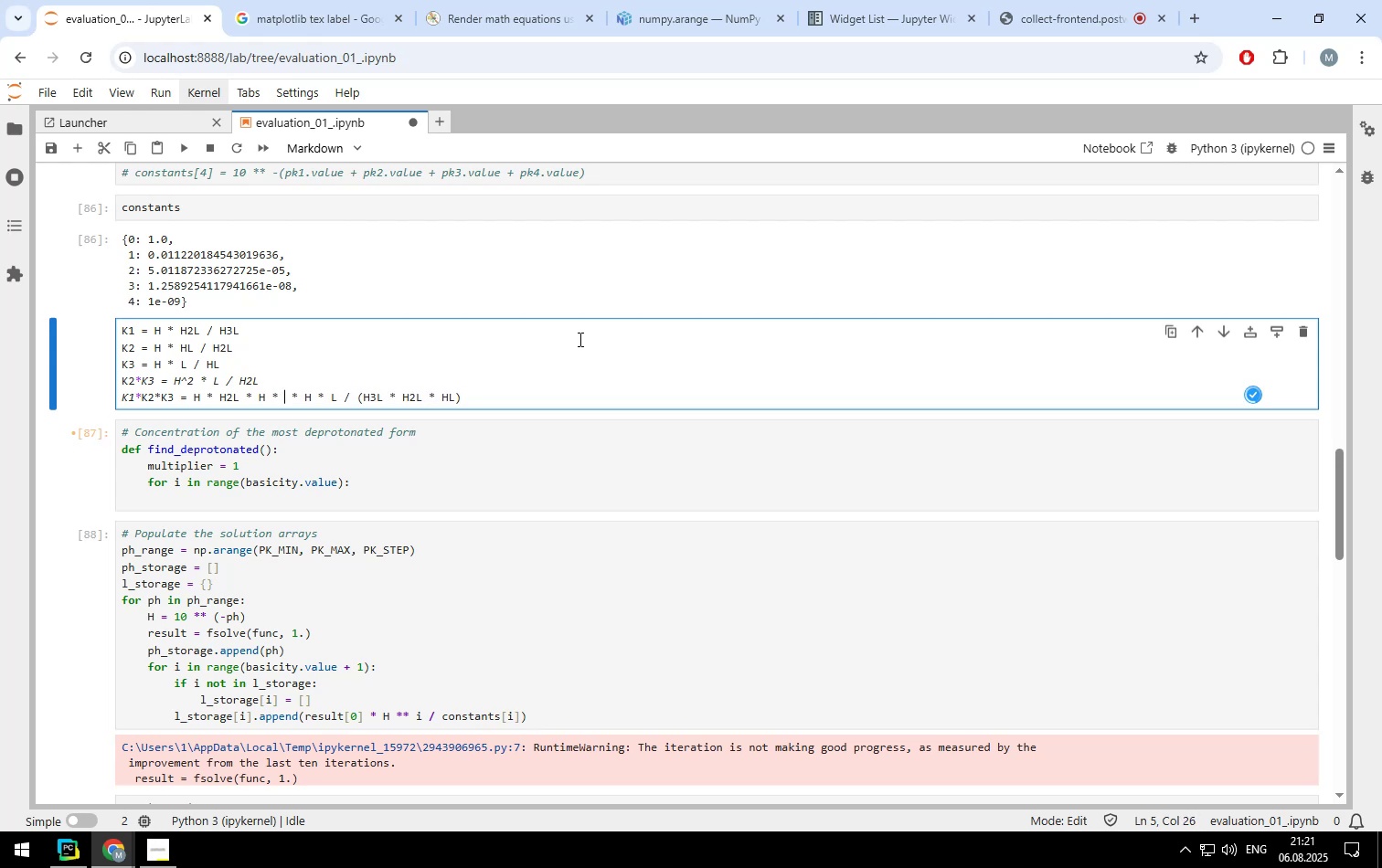 
key(Backspace)
 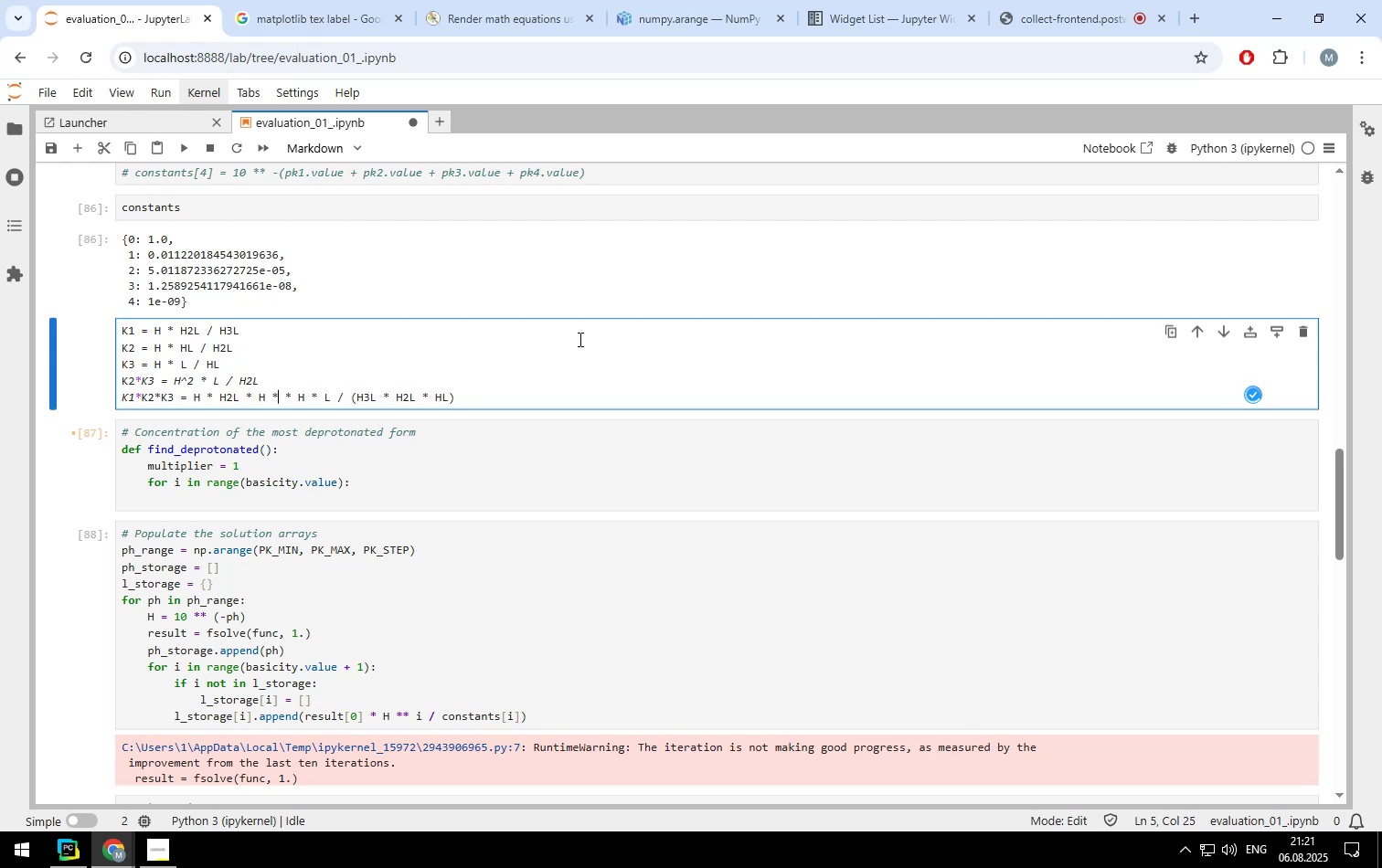 
key(Backspace)
 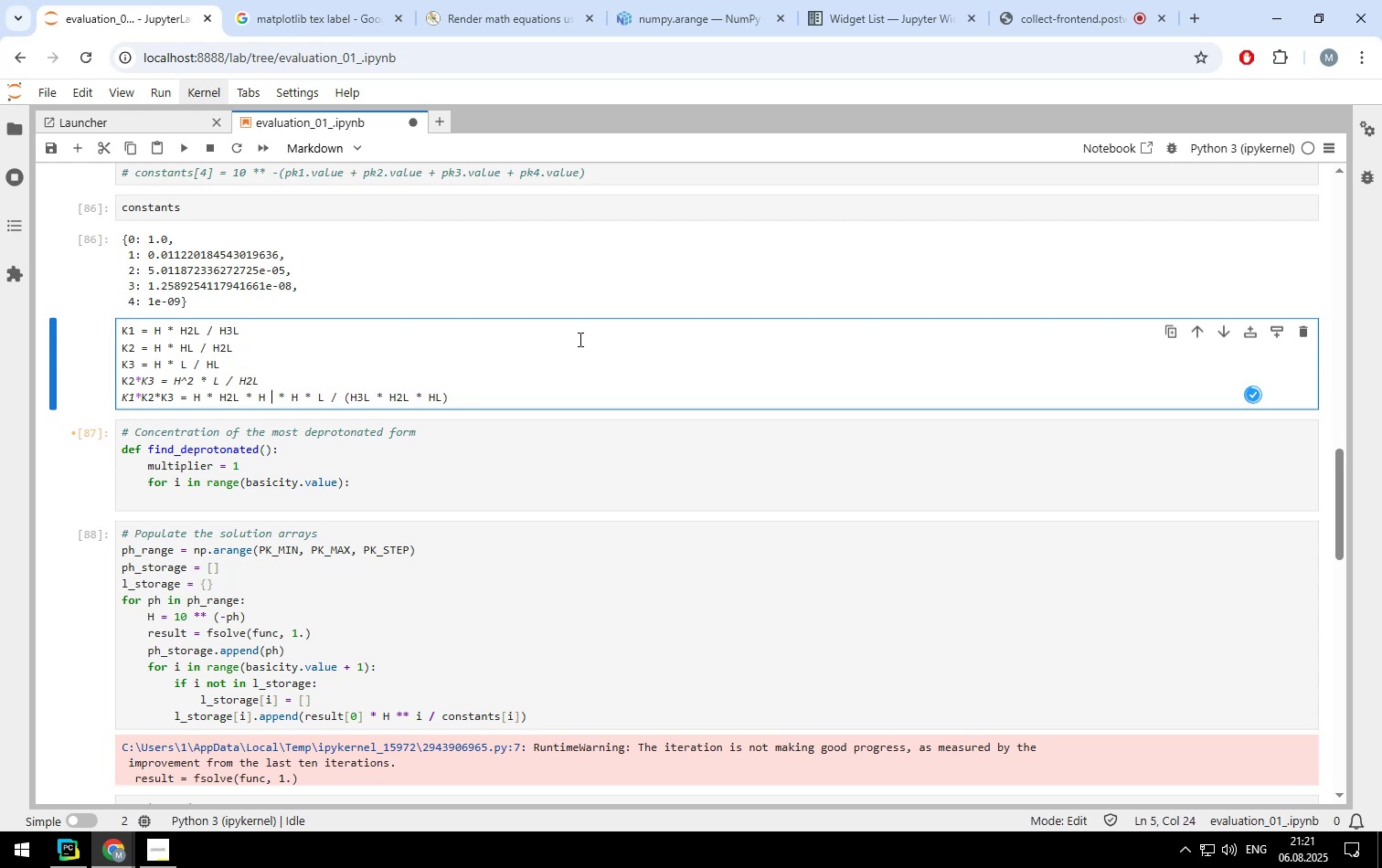 
key(Backspace)
 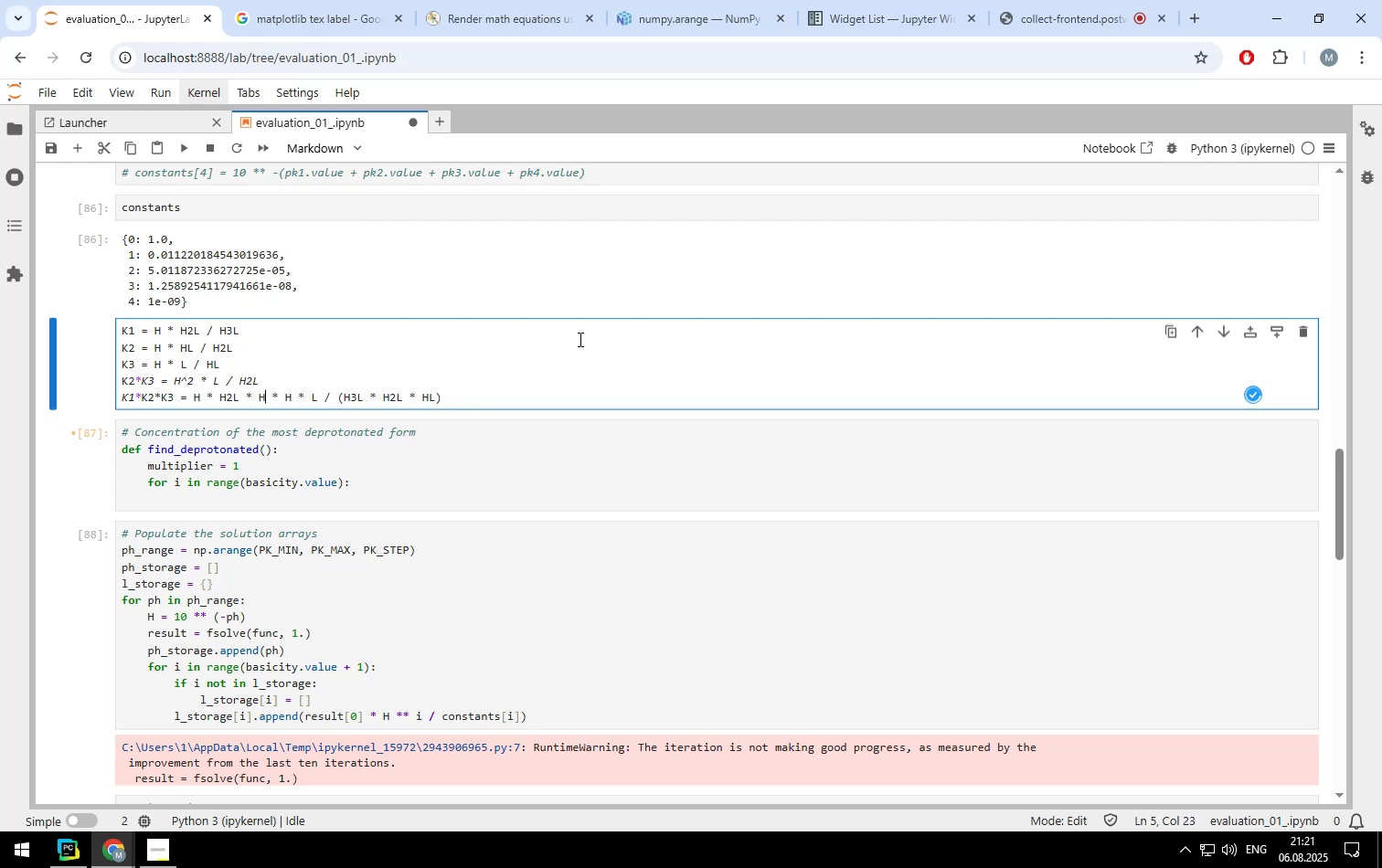 
hold_key(key=ArrowRight, duration=1.5)
 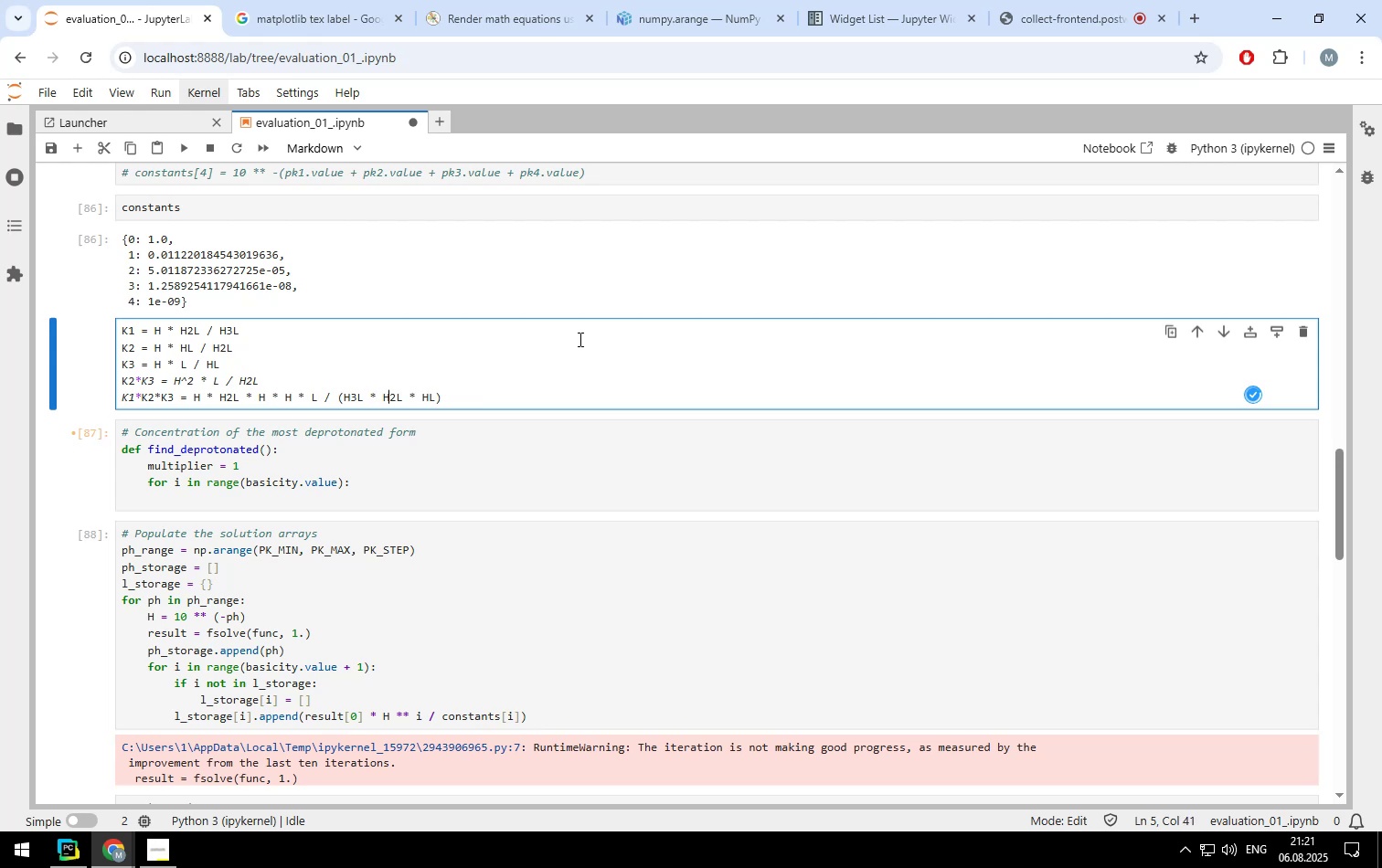 
hold_key(key=ArrowRight, duration=1.03)
 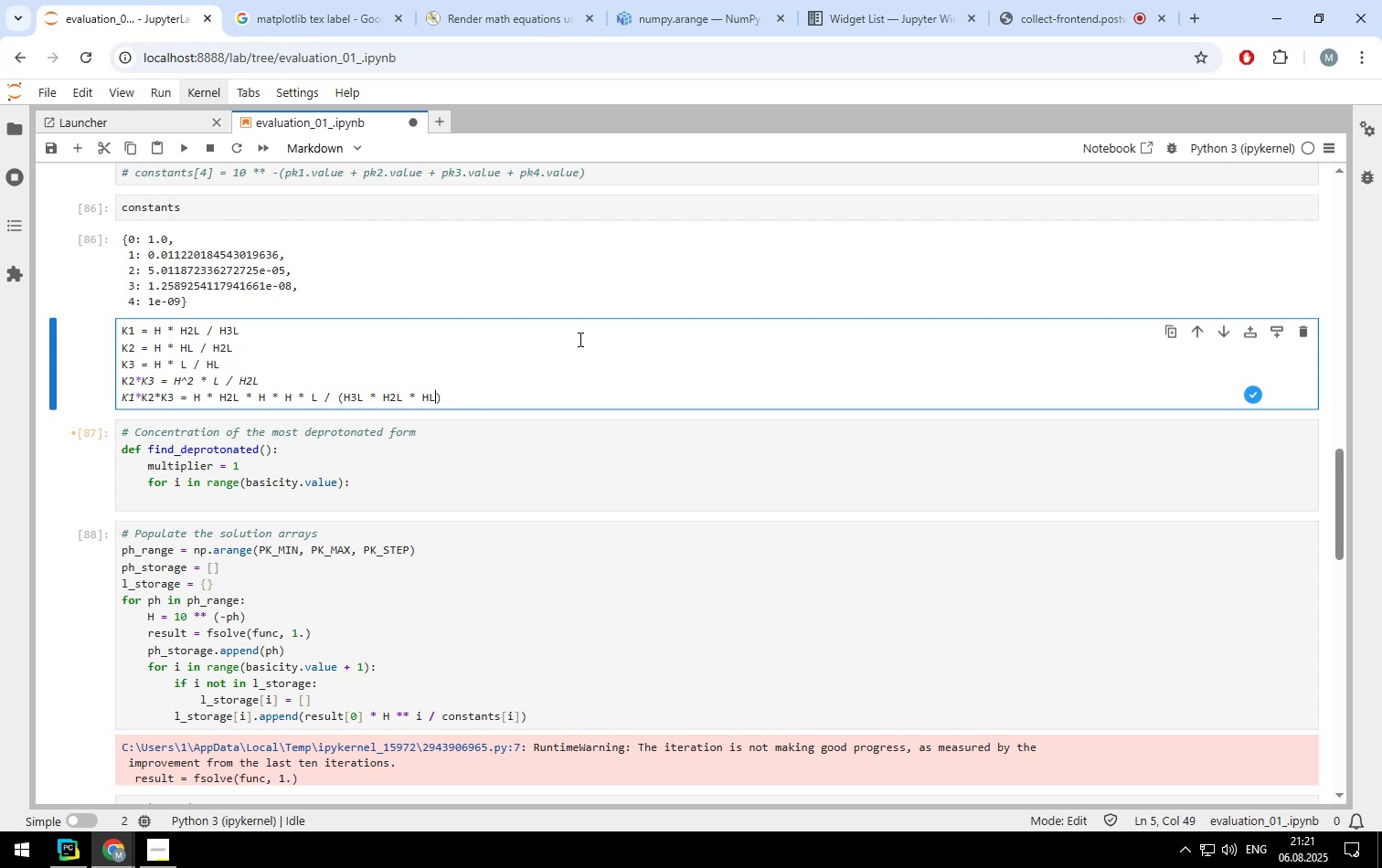 
key(Backspace)
 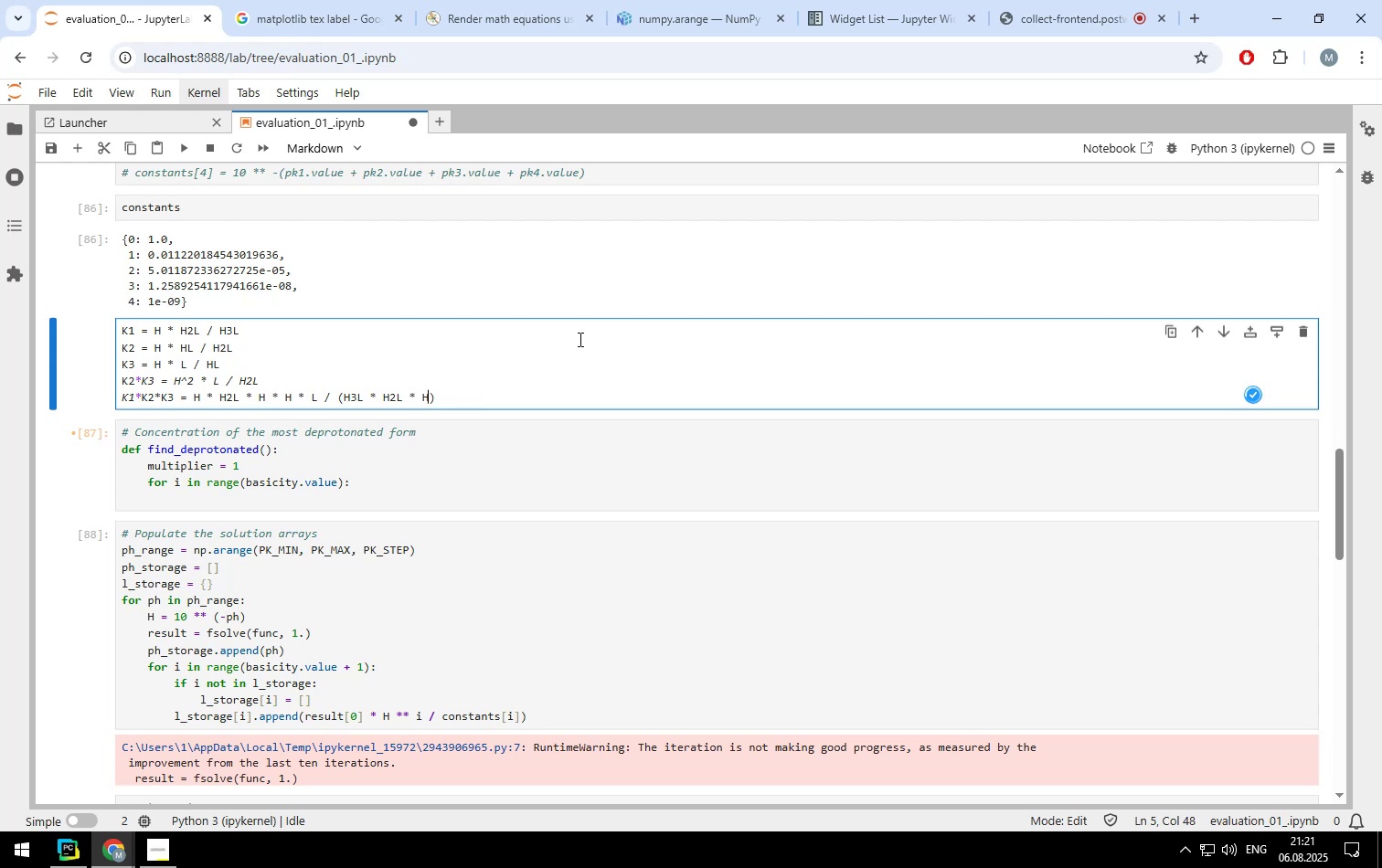 
key(Backspace)
 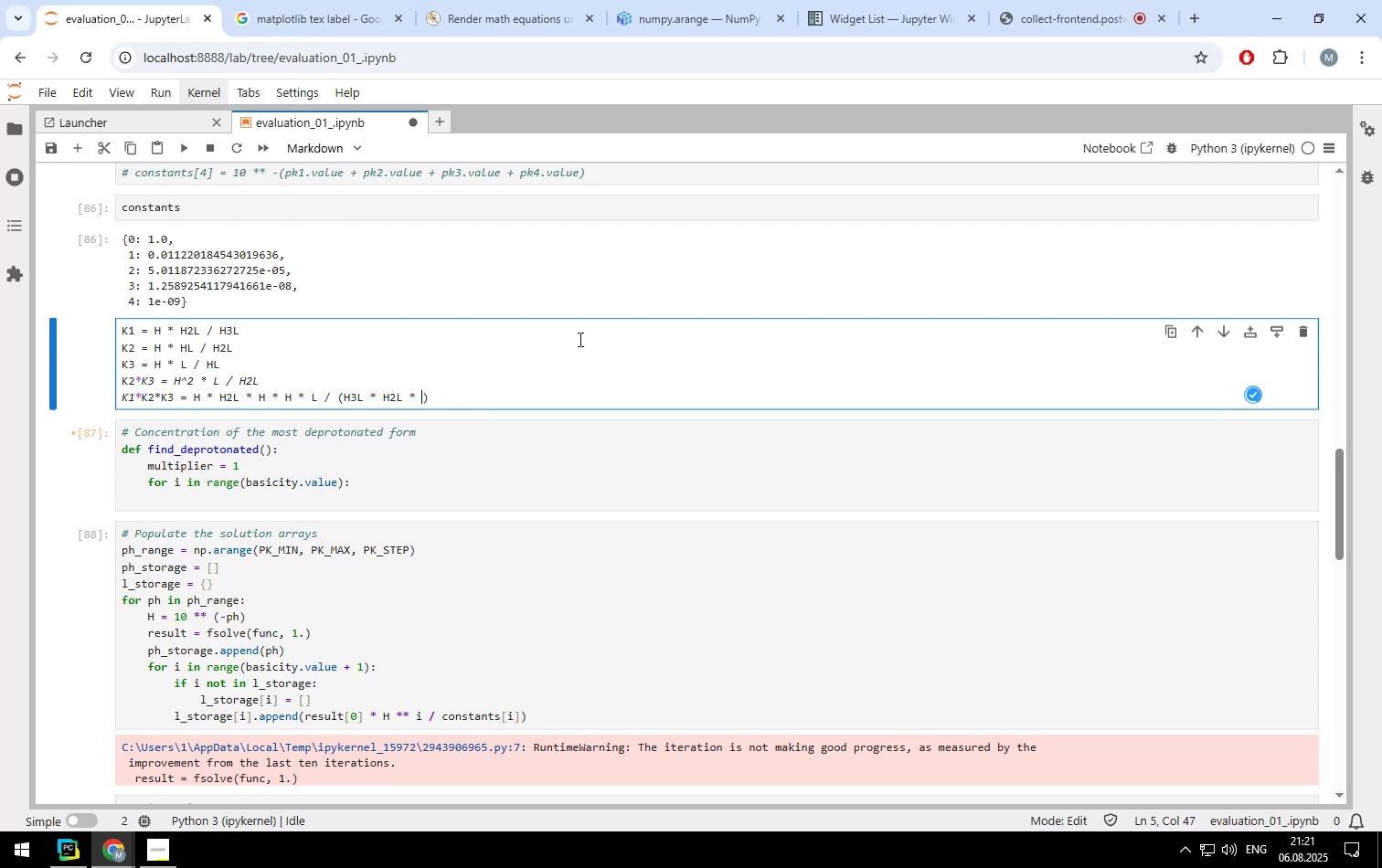 
key(Backspace)
 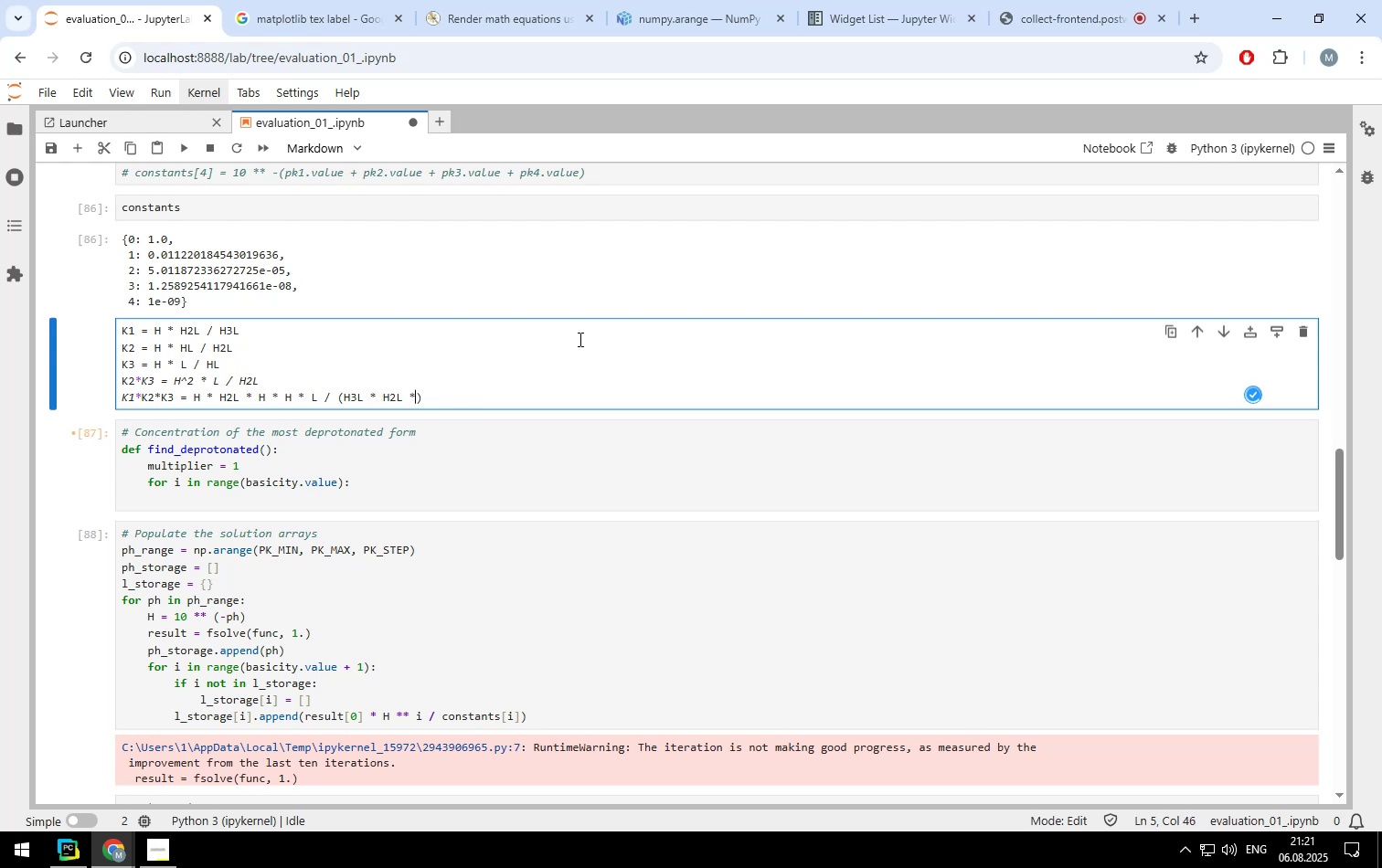 
key(Backspace)
 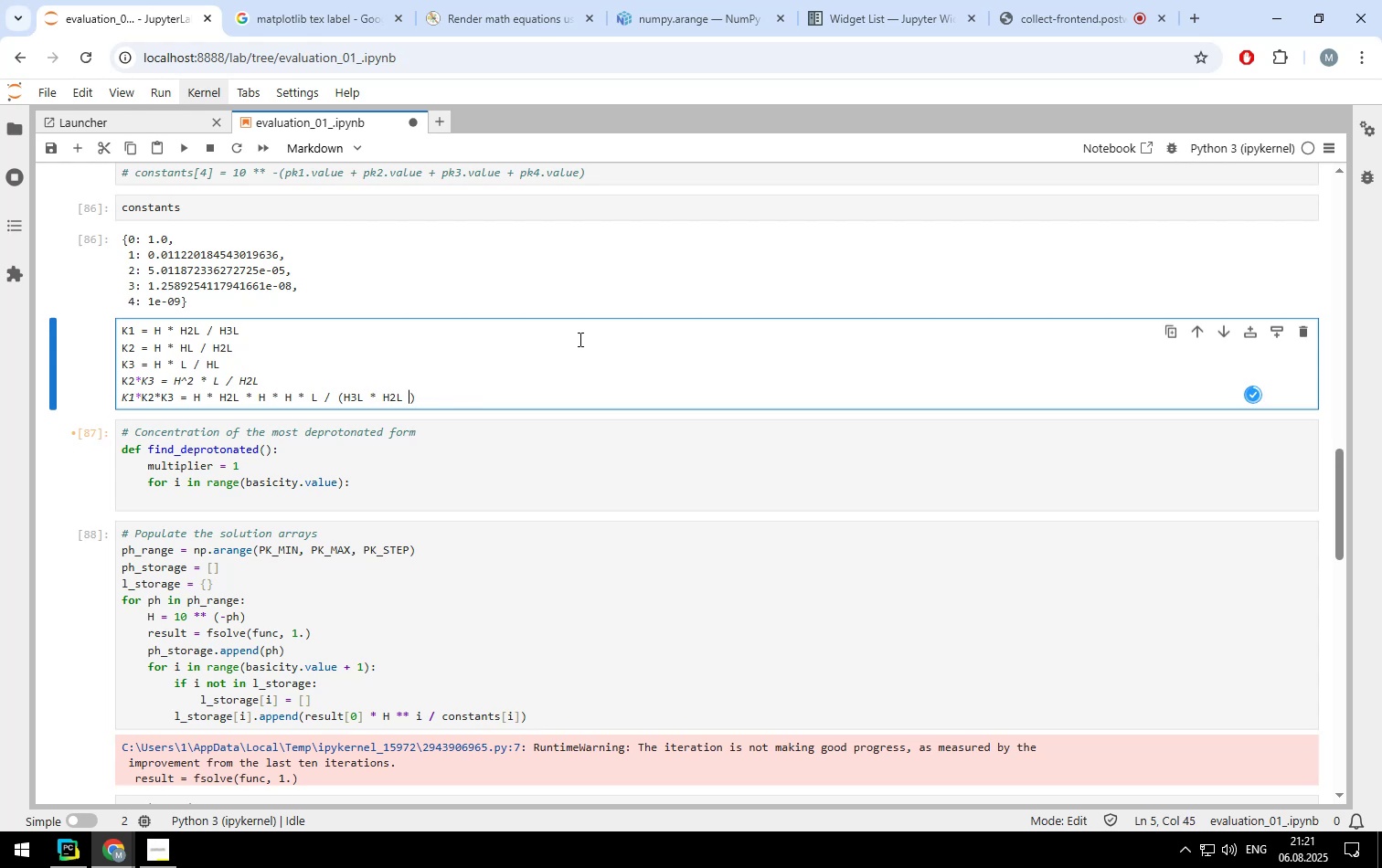 
key(Backspace)
 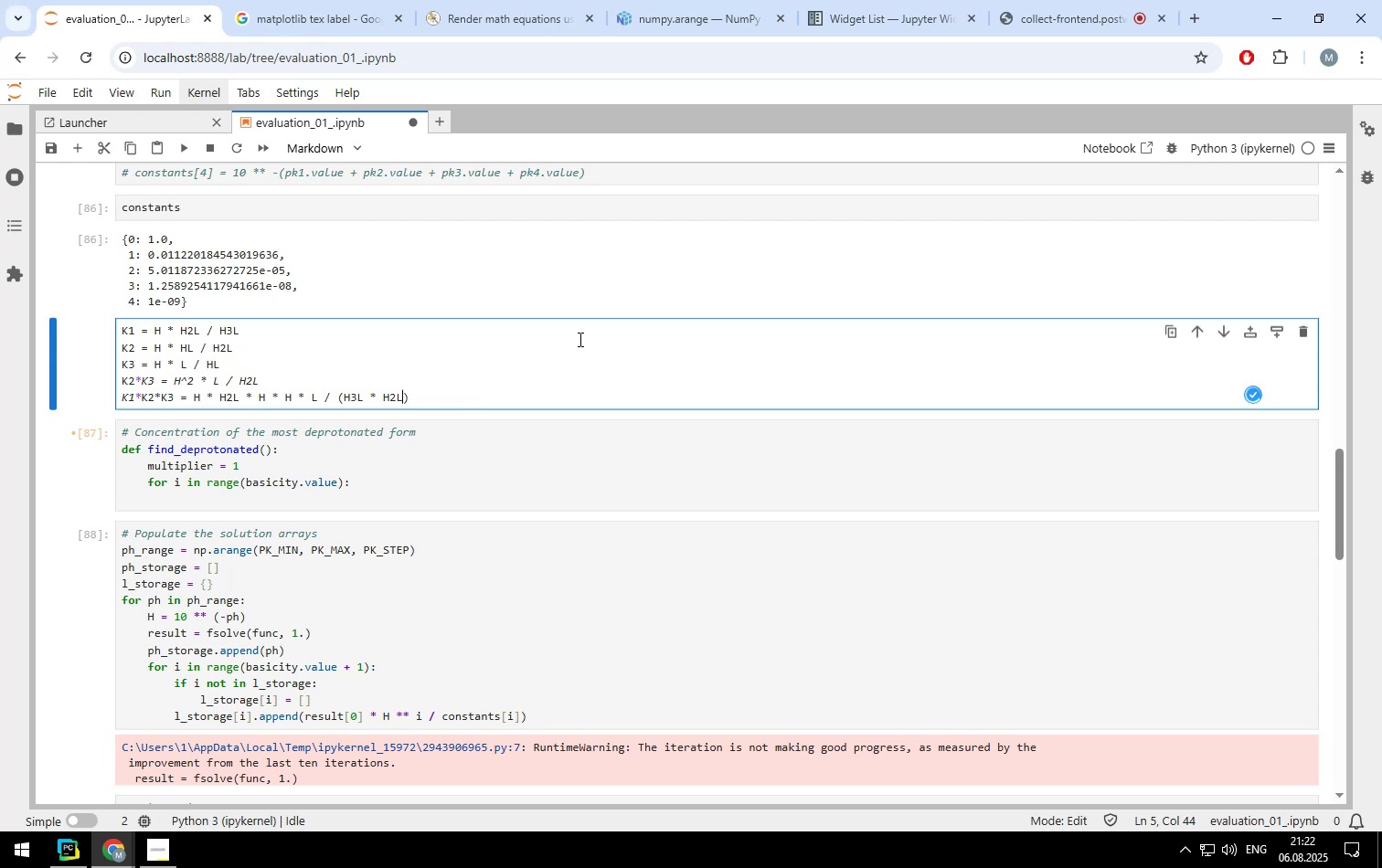 
key(Backspace)
 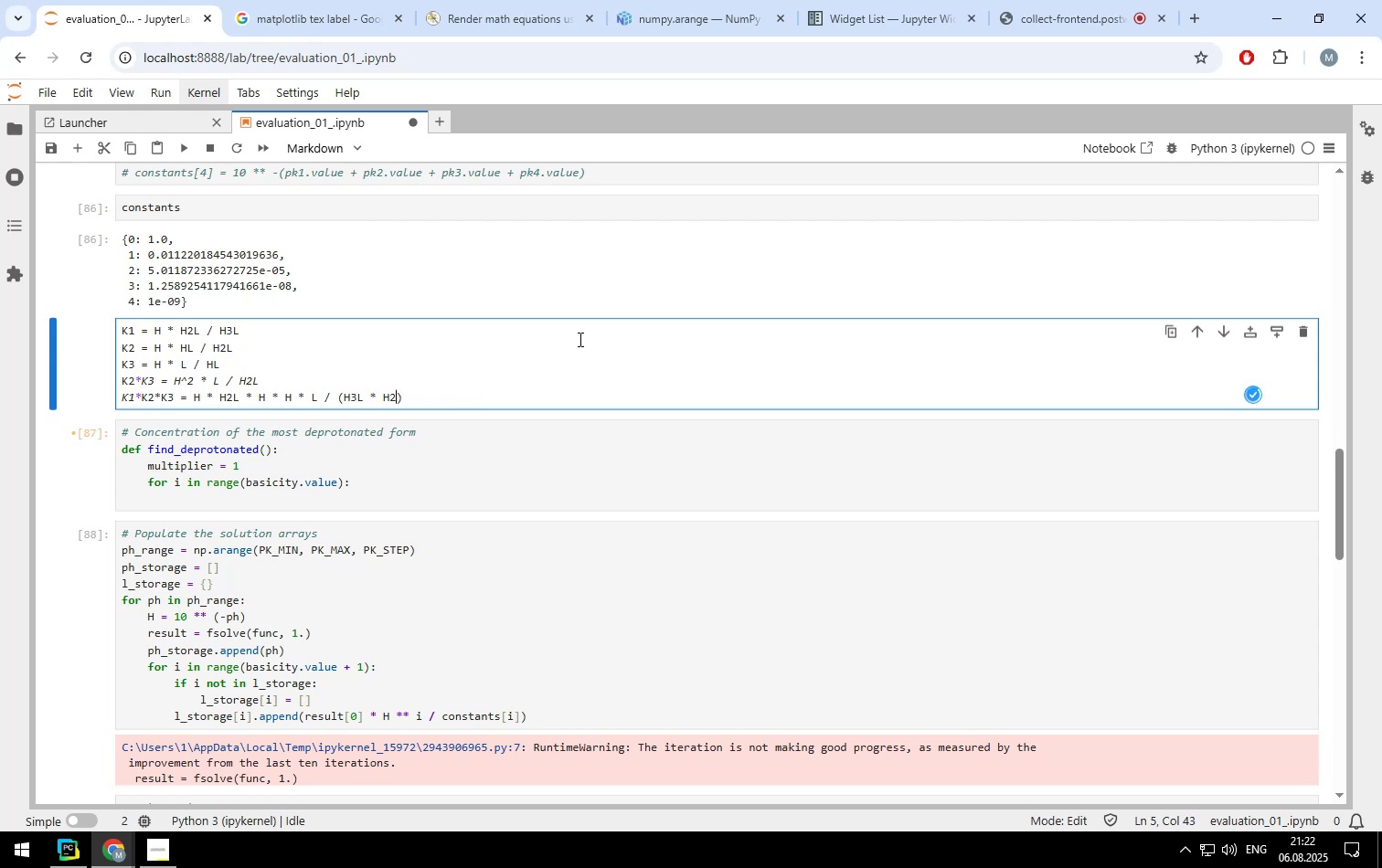 
key(Backspace)
 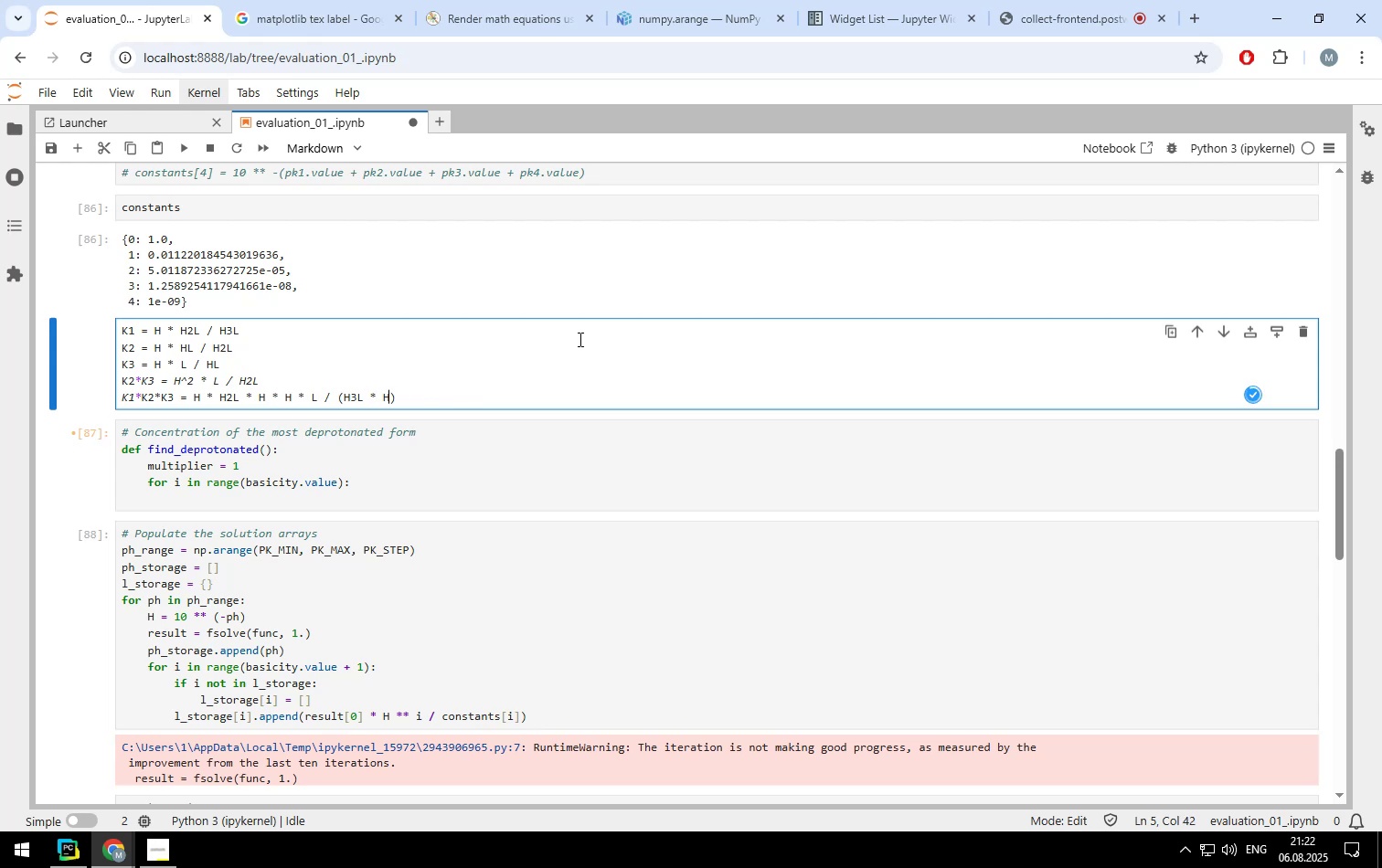 
key(Backspace)
 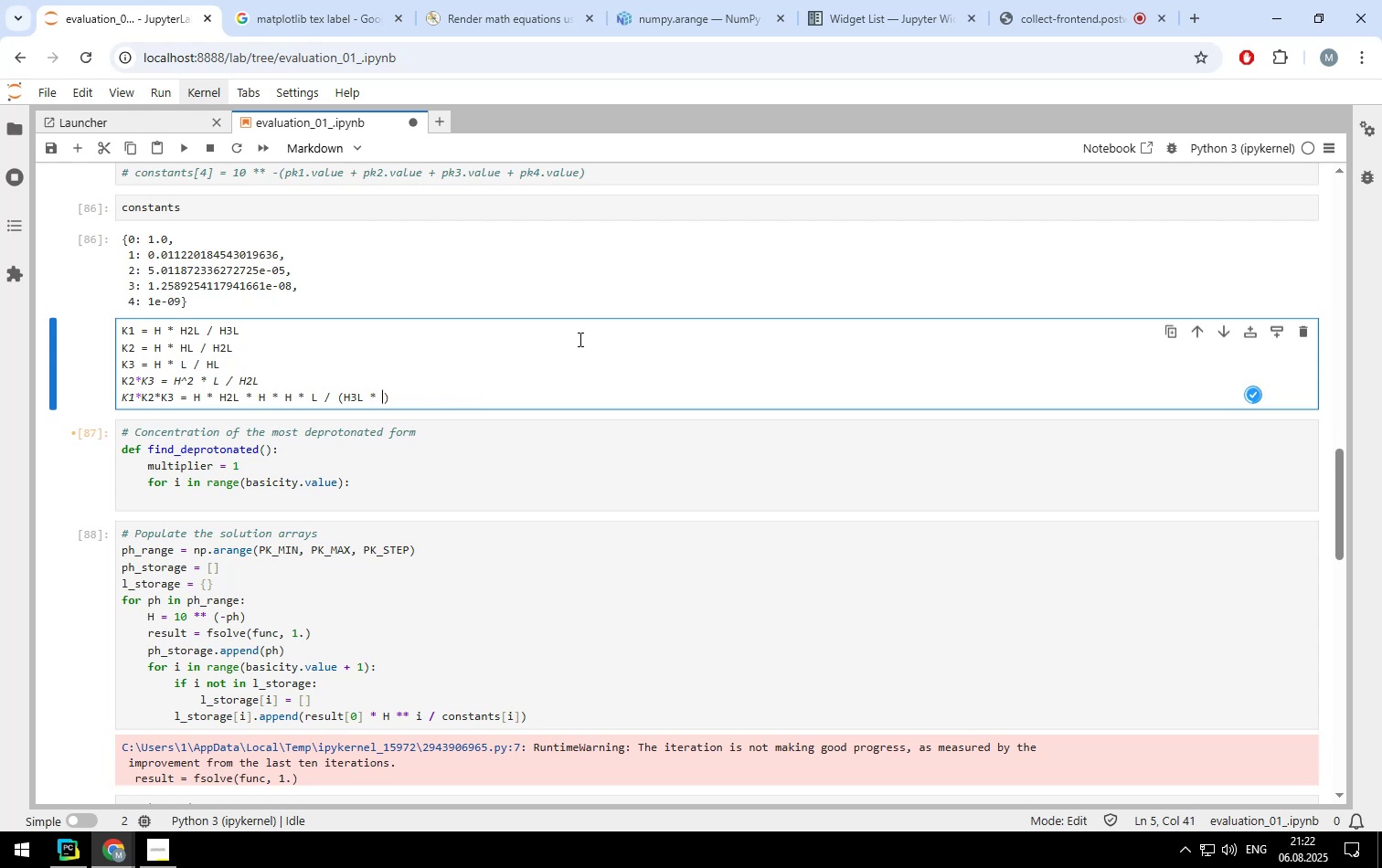 
key(Backspace)
 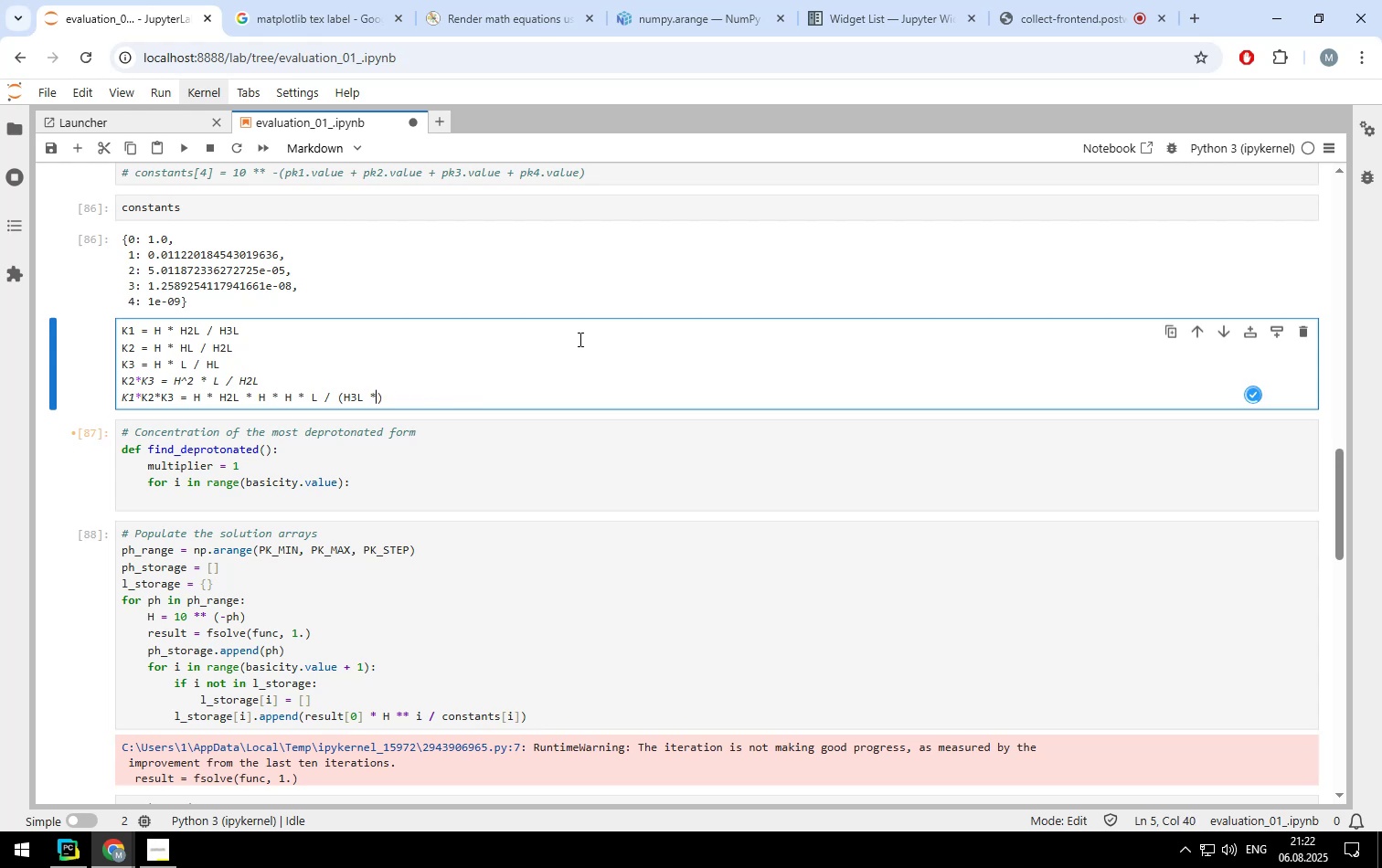 
key(Backspace)
 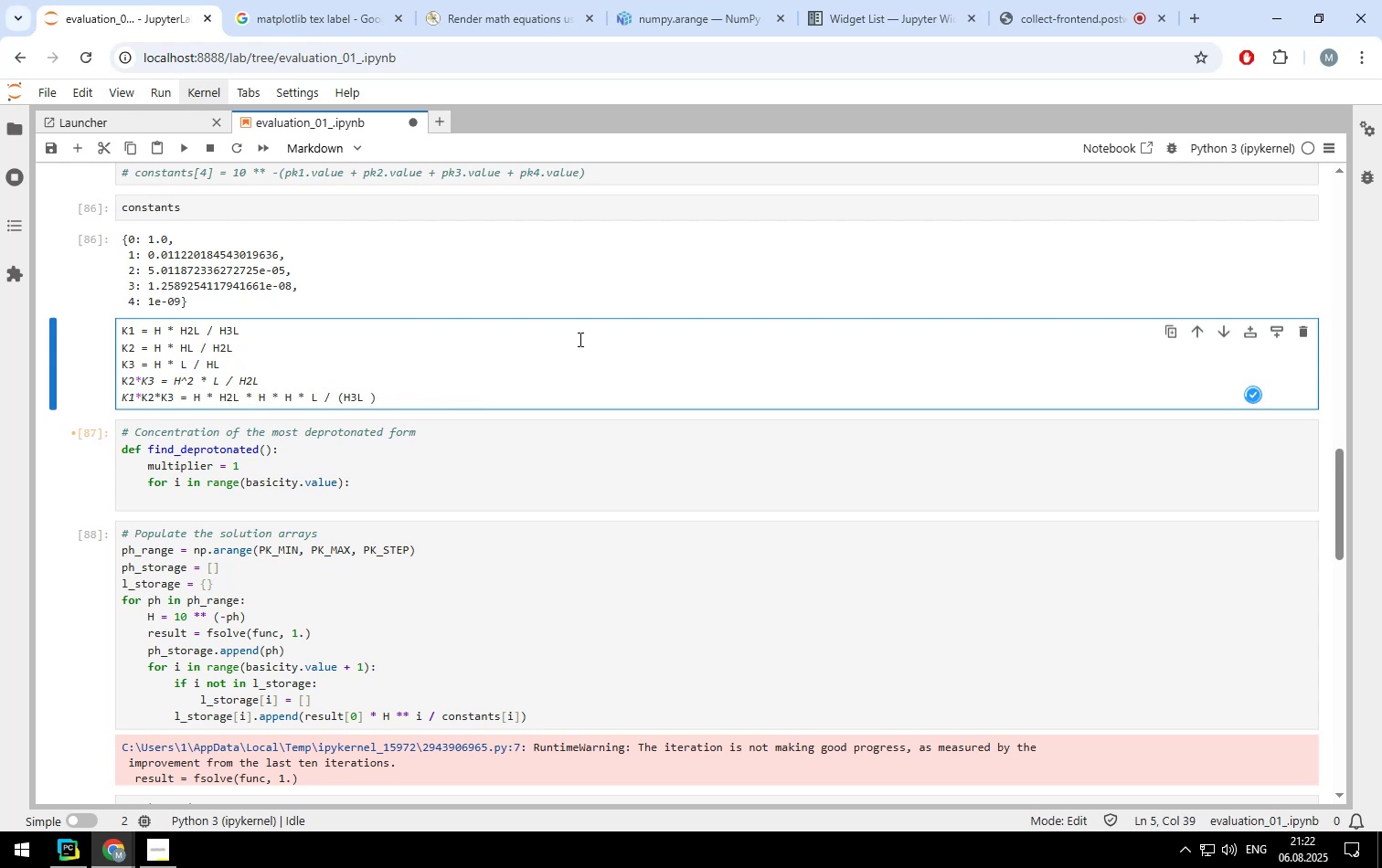 
key(ArrowRight)
 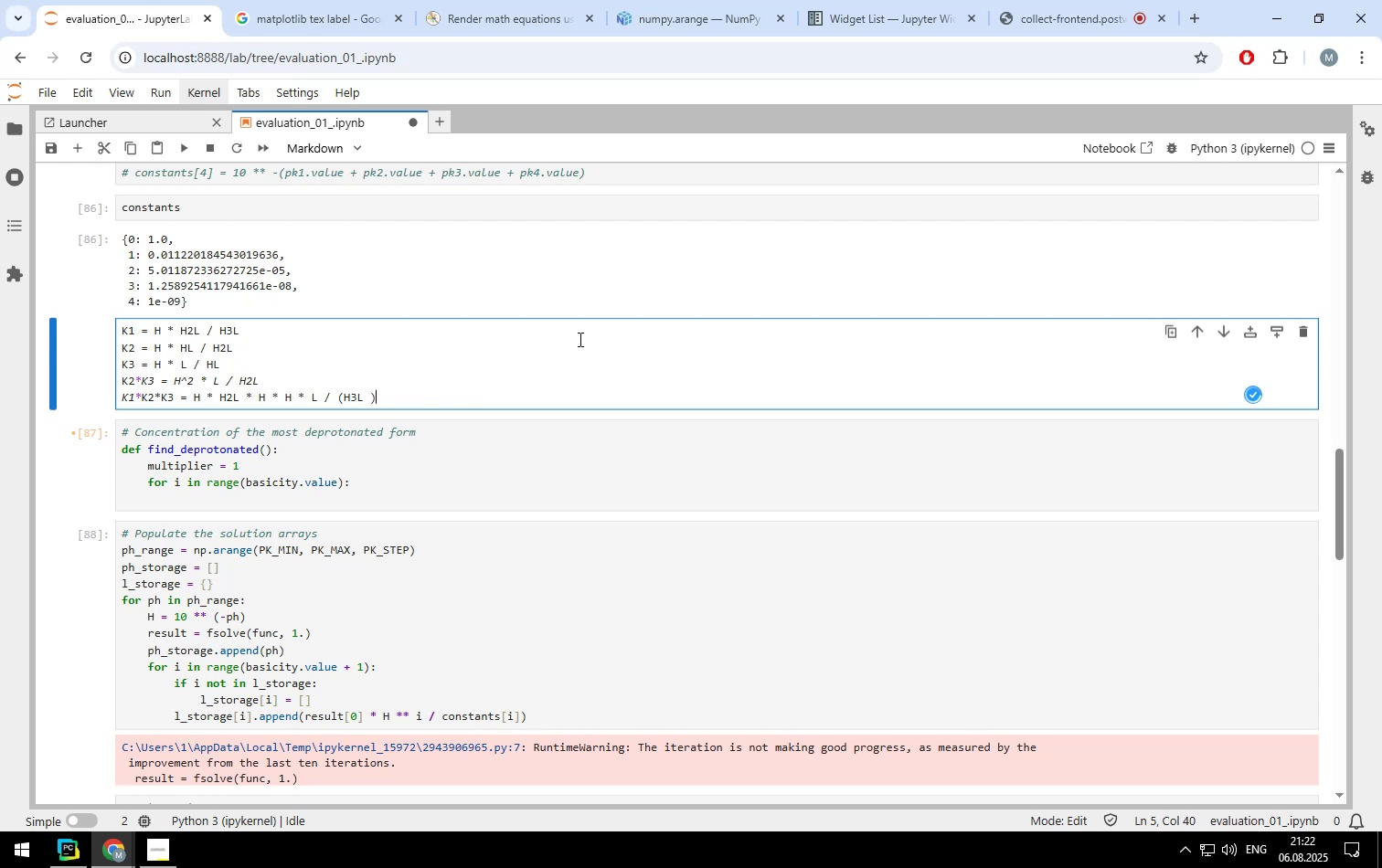 
key(Backspace)
 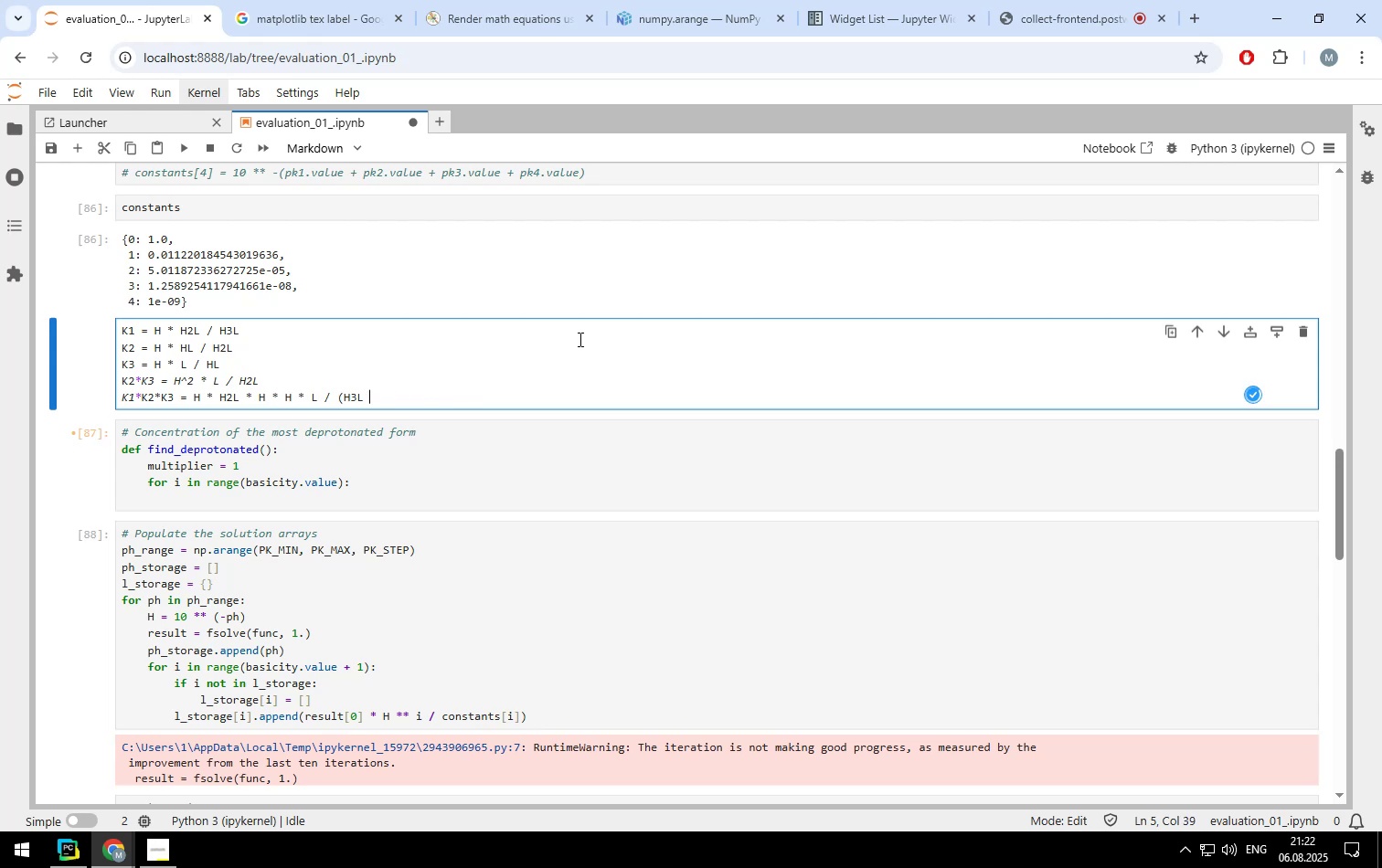 
key(Backspace)
 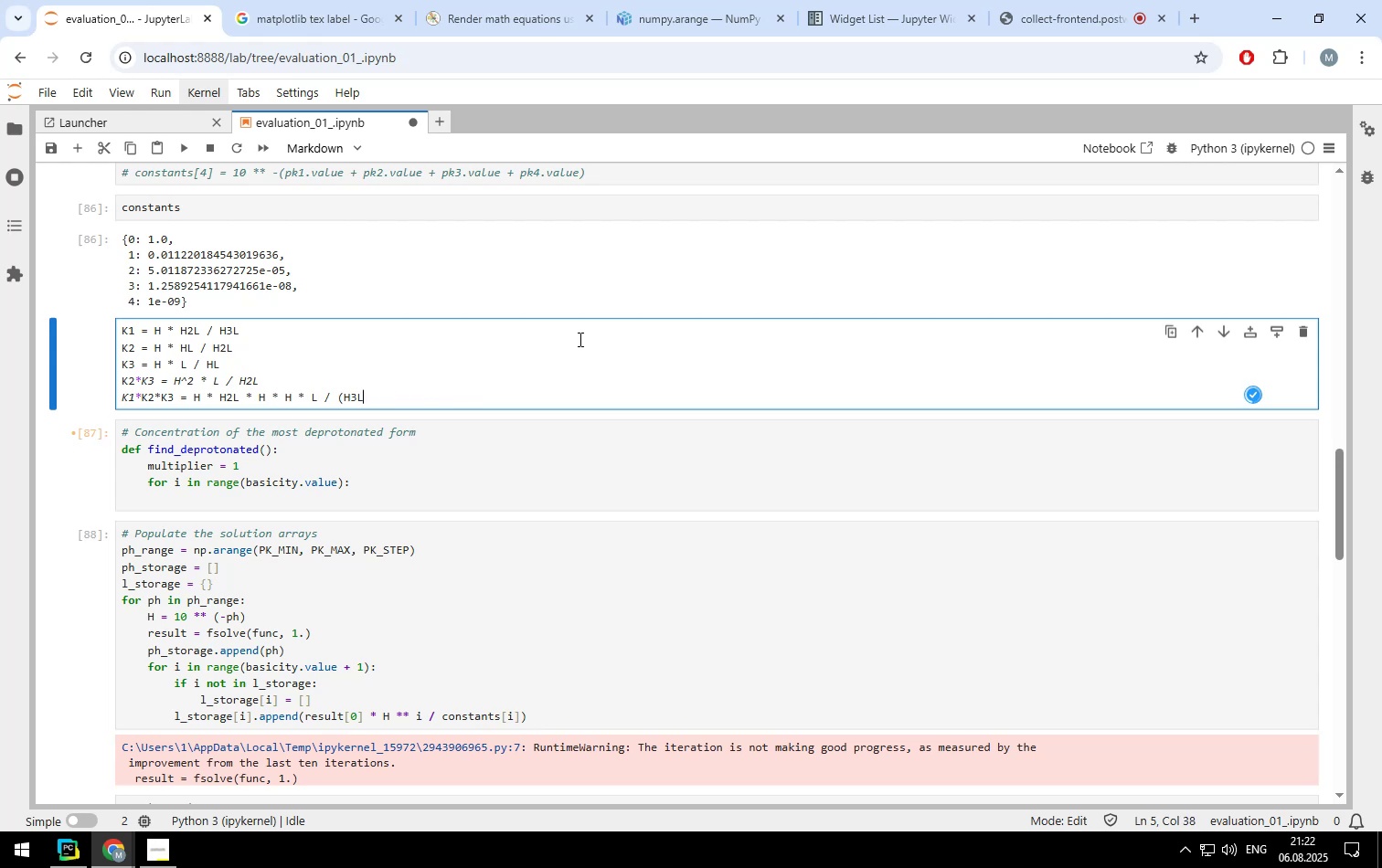 
key(ArrowLeft)
 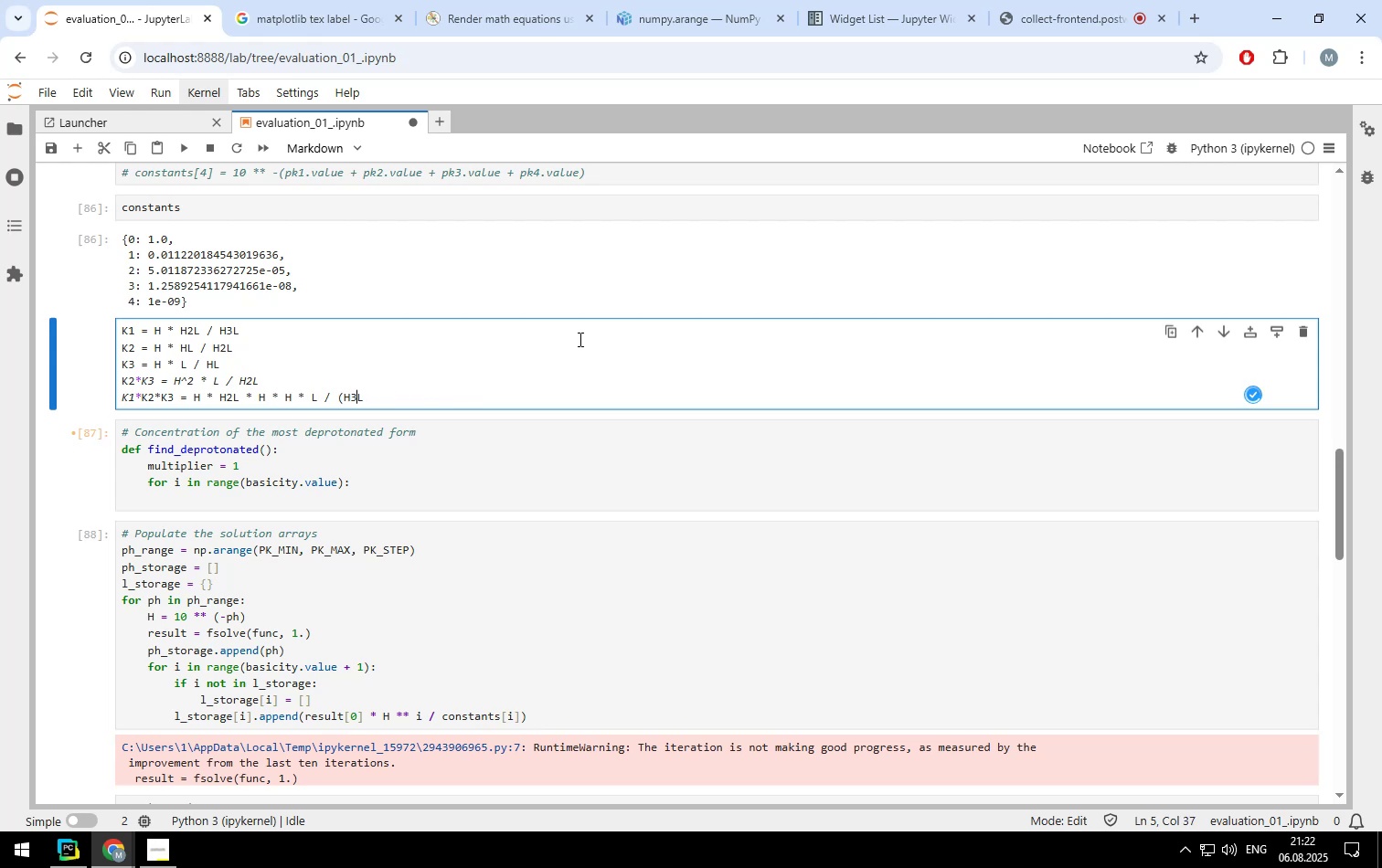 
key(ArrowLeft)
 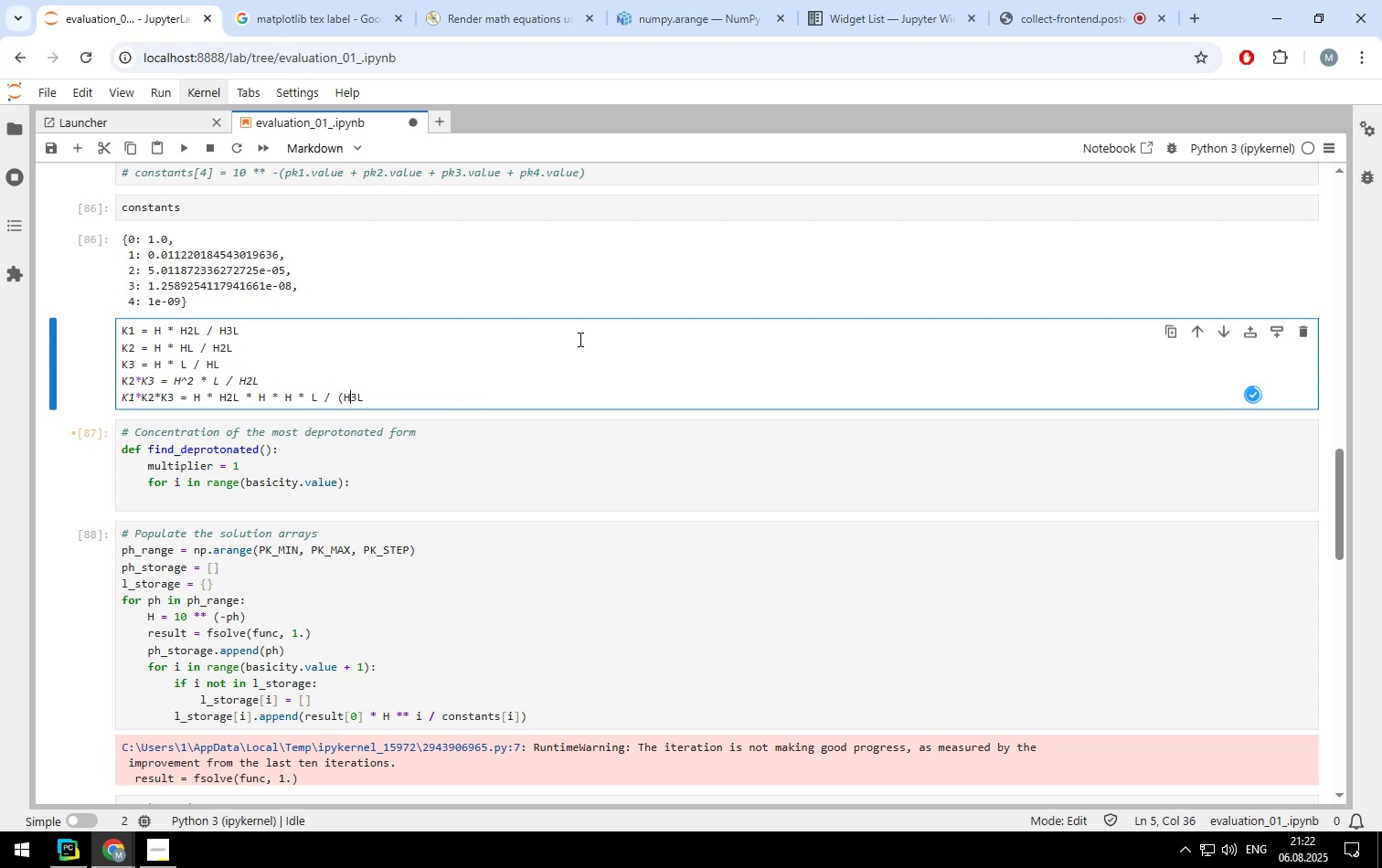 
key(ArrowLeft)
 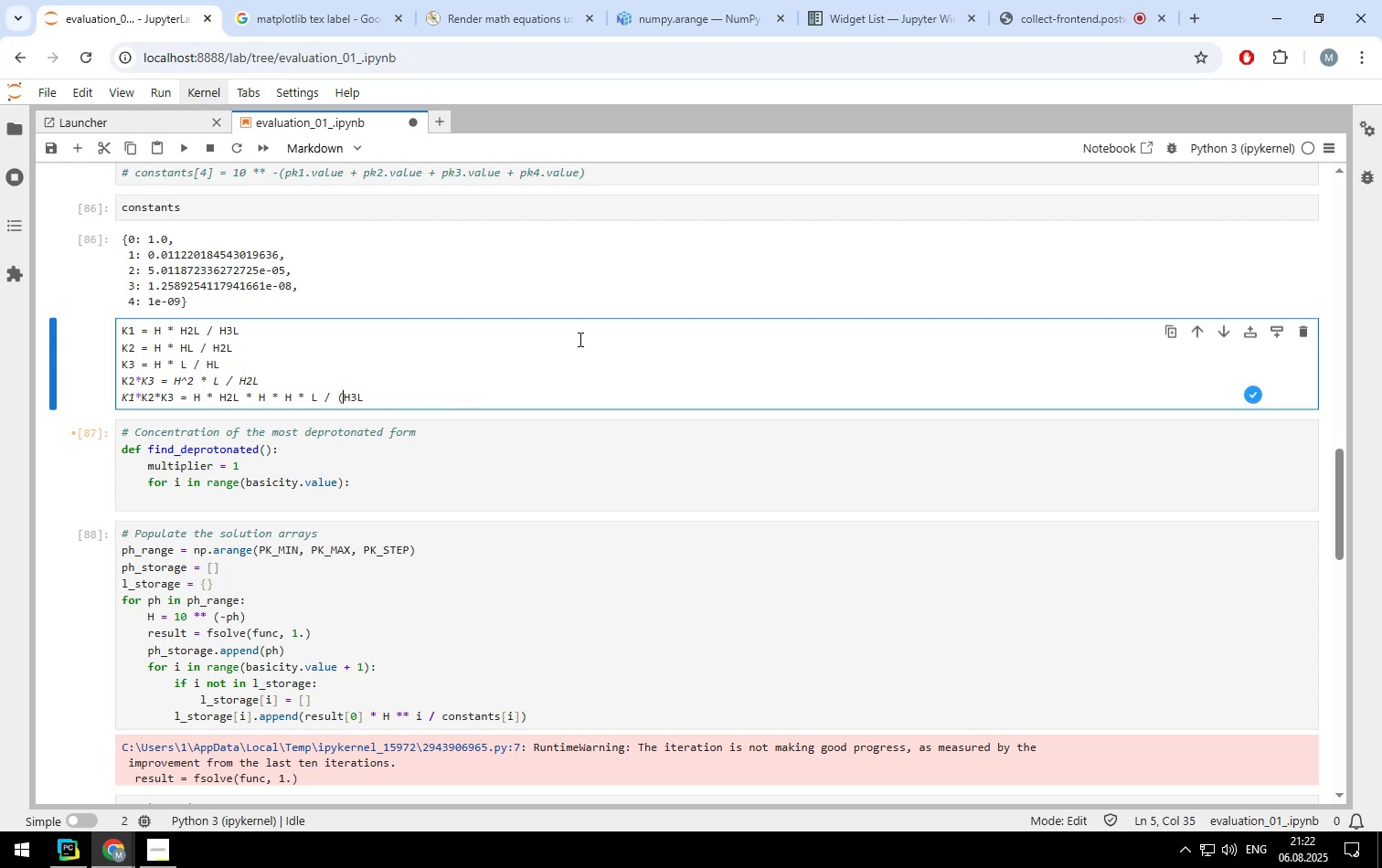 
key(Backspace)
 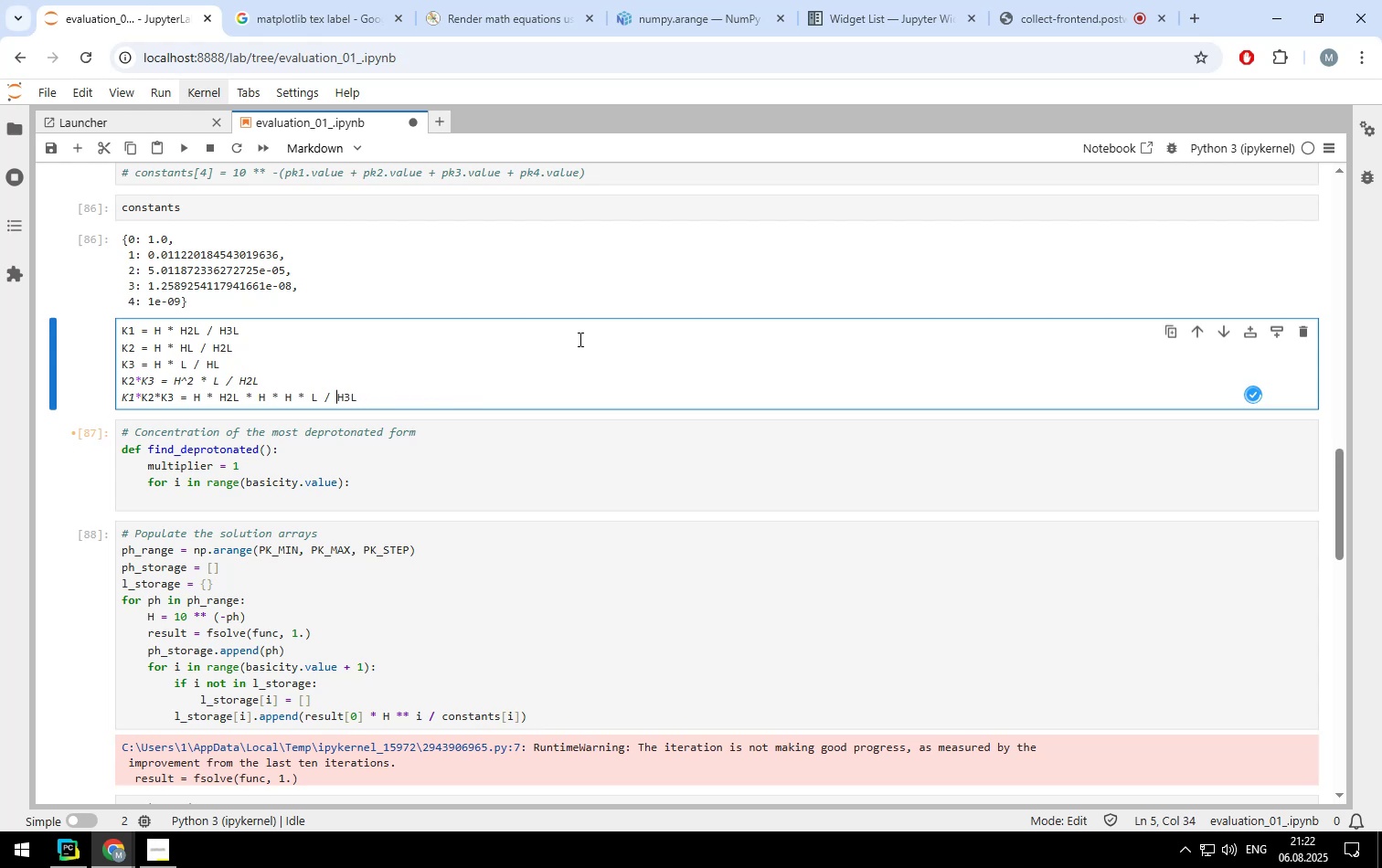 
hold_key(key=ArrowLeft, duration=1.41)
 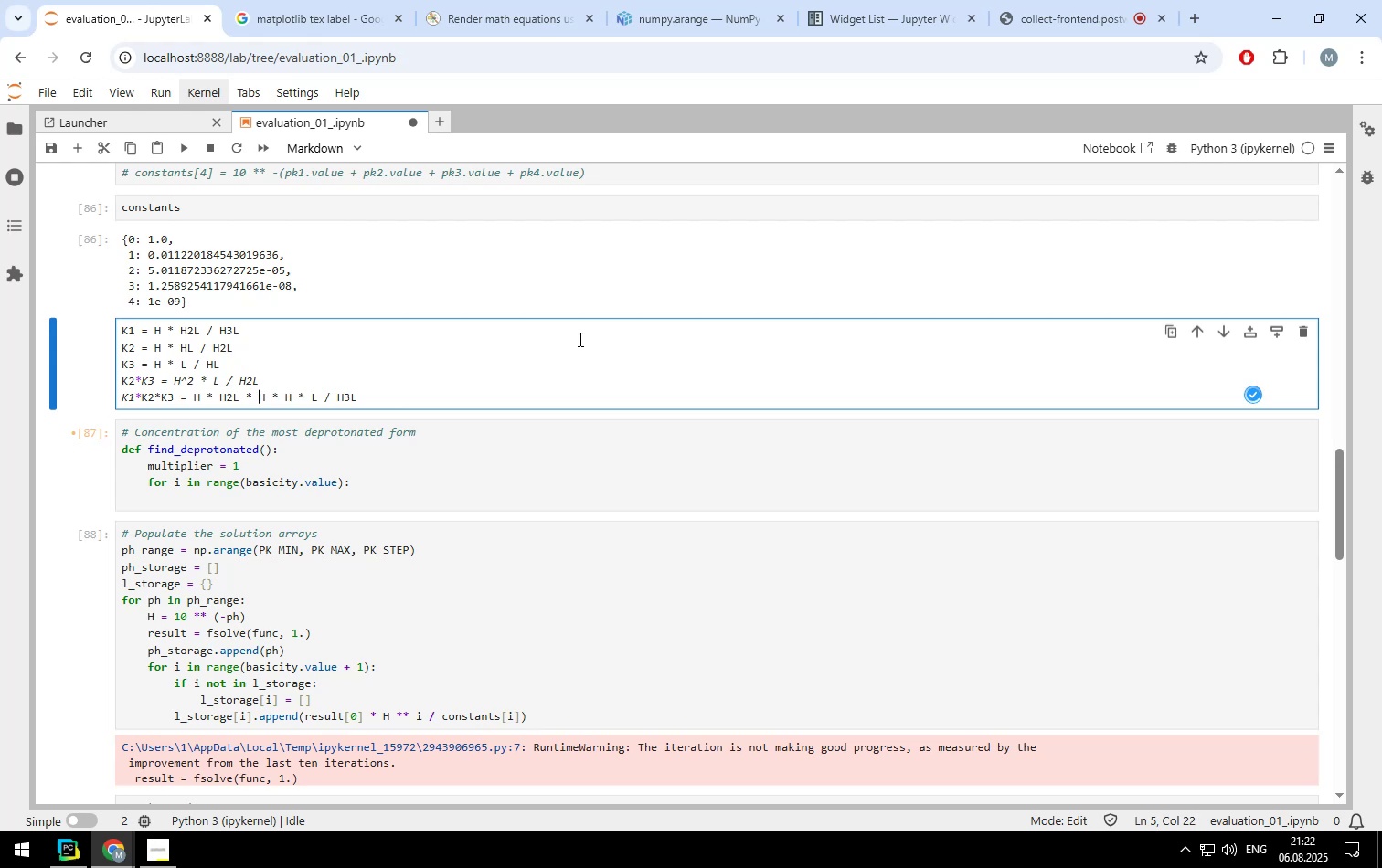 
key(ArrowLeft)
 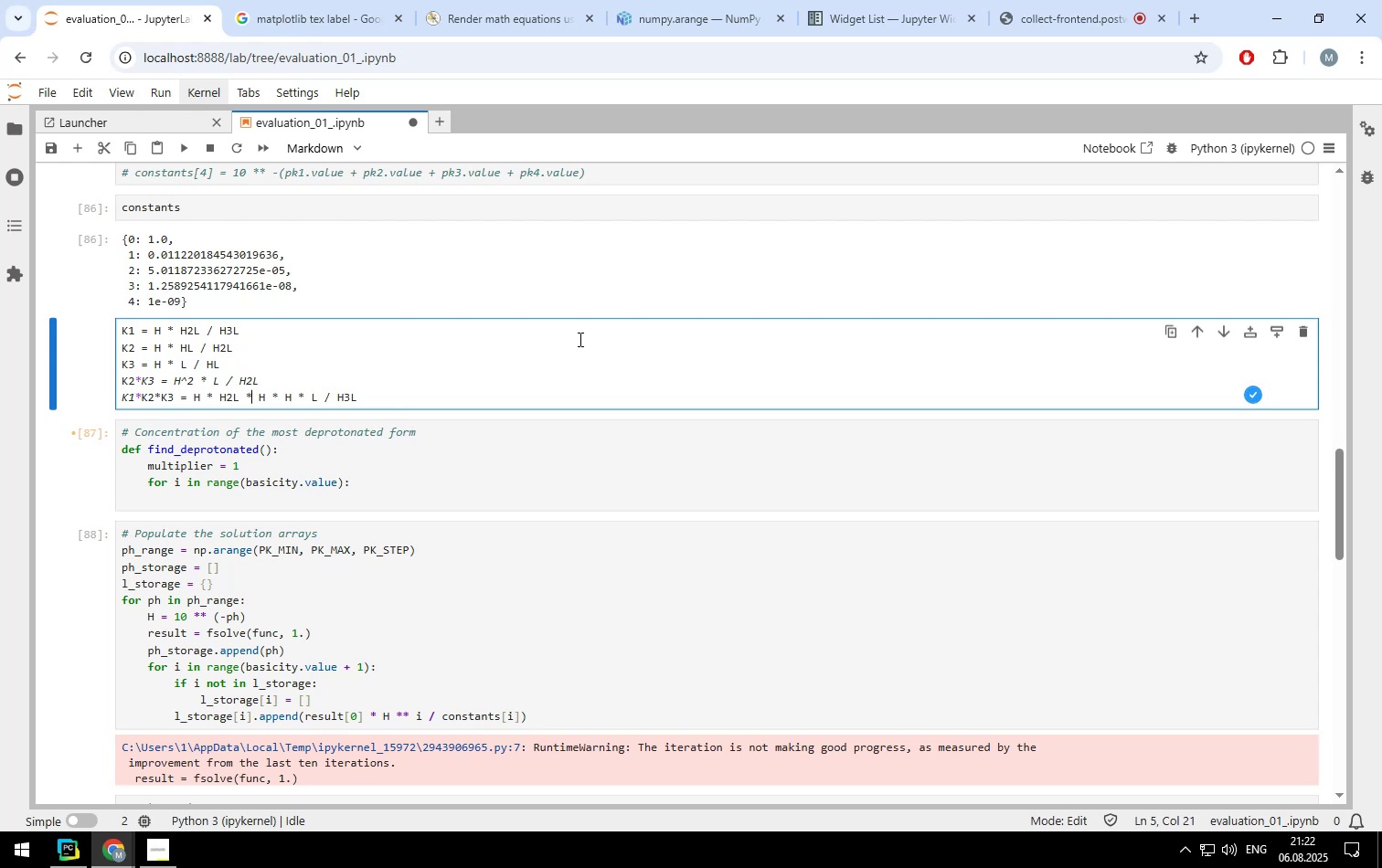 
key(Backspace)
key(Backspace)
key(Backspace)
key(Backspace)
key(Backspace)
key(Backspace)
key(Backspace)
key(Backspace)
type(^3)
key(Backspace)
 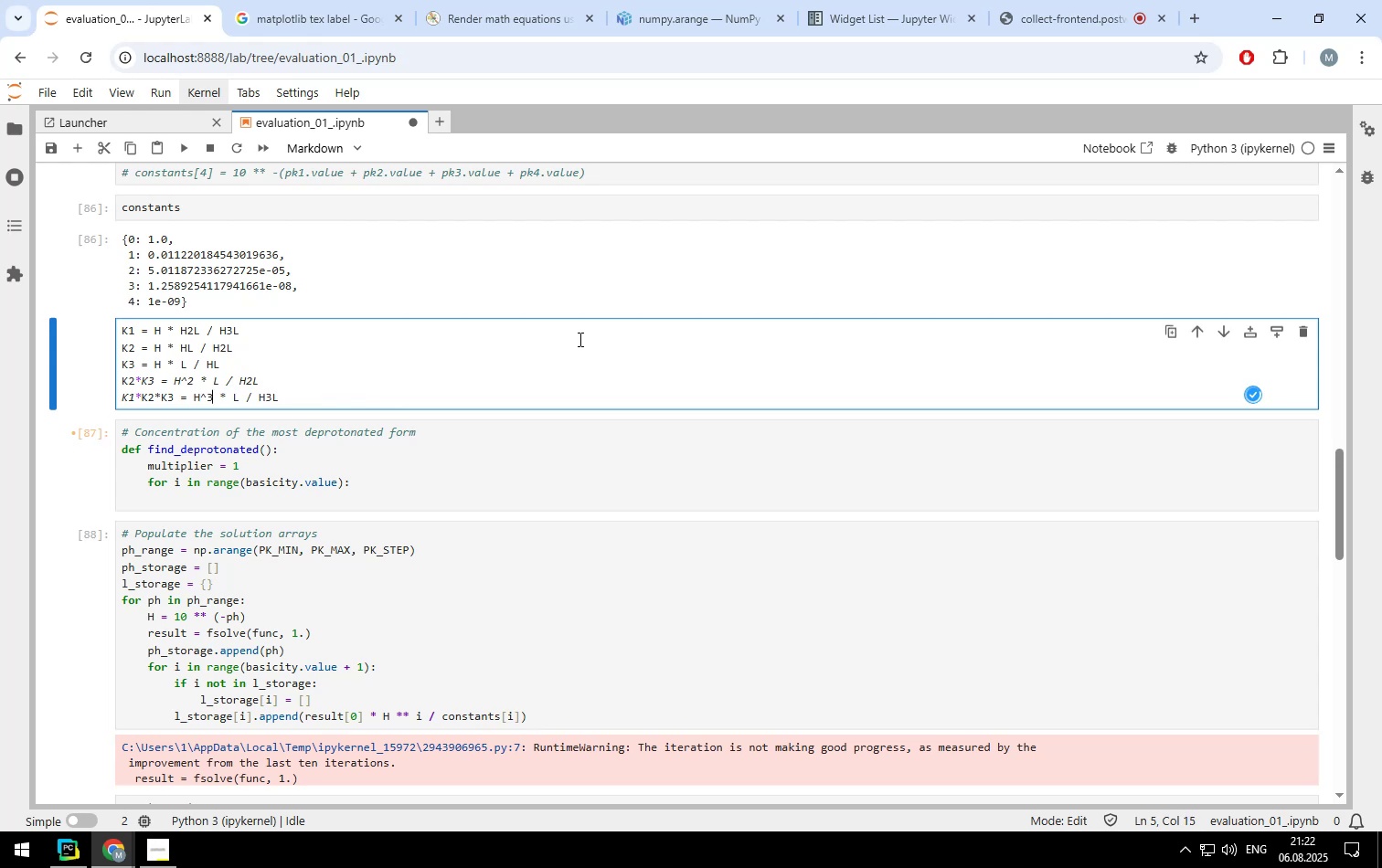 
hold_key(key=ArrowRight, duration=0.86)
 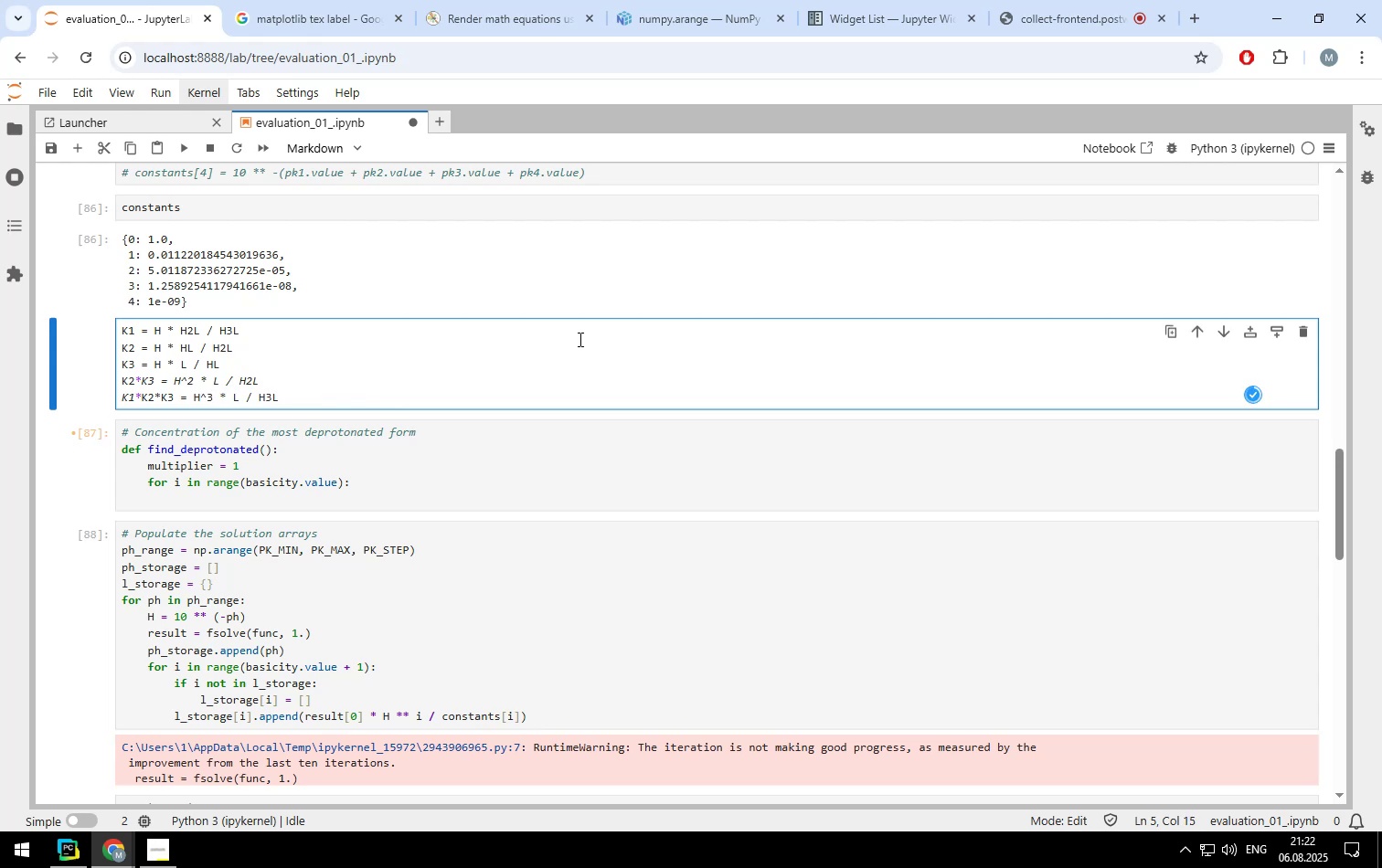 
key(ArrowLeft)
 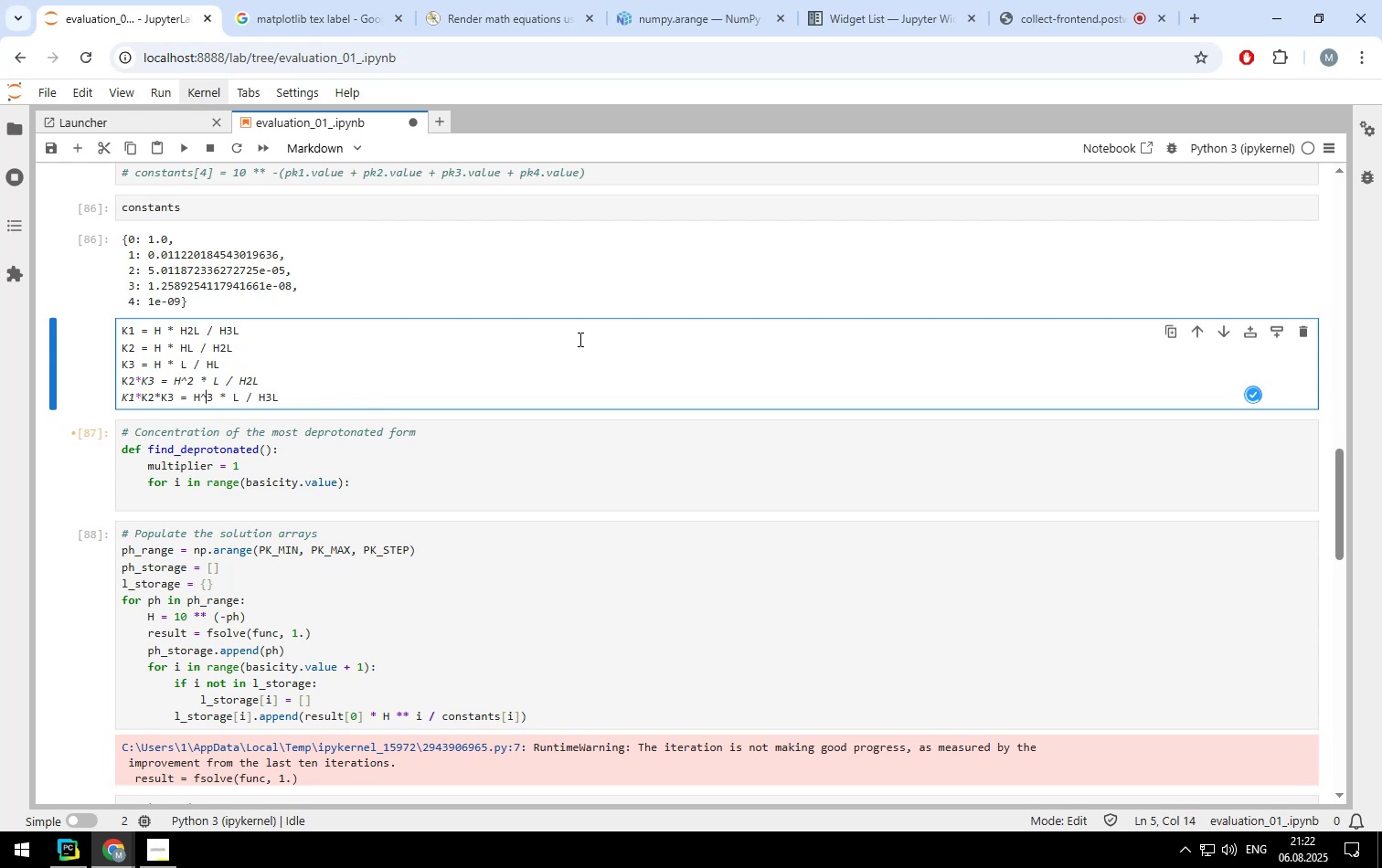 
key(ArrowLeft)
 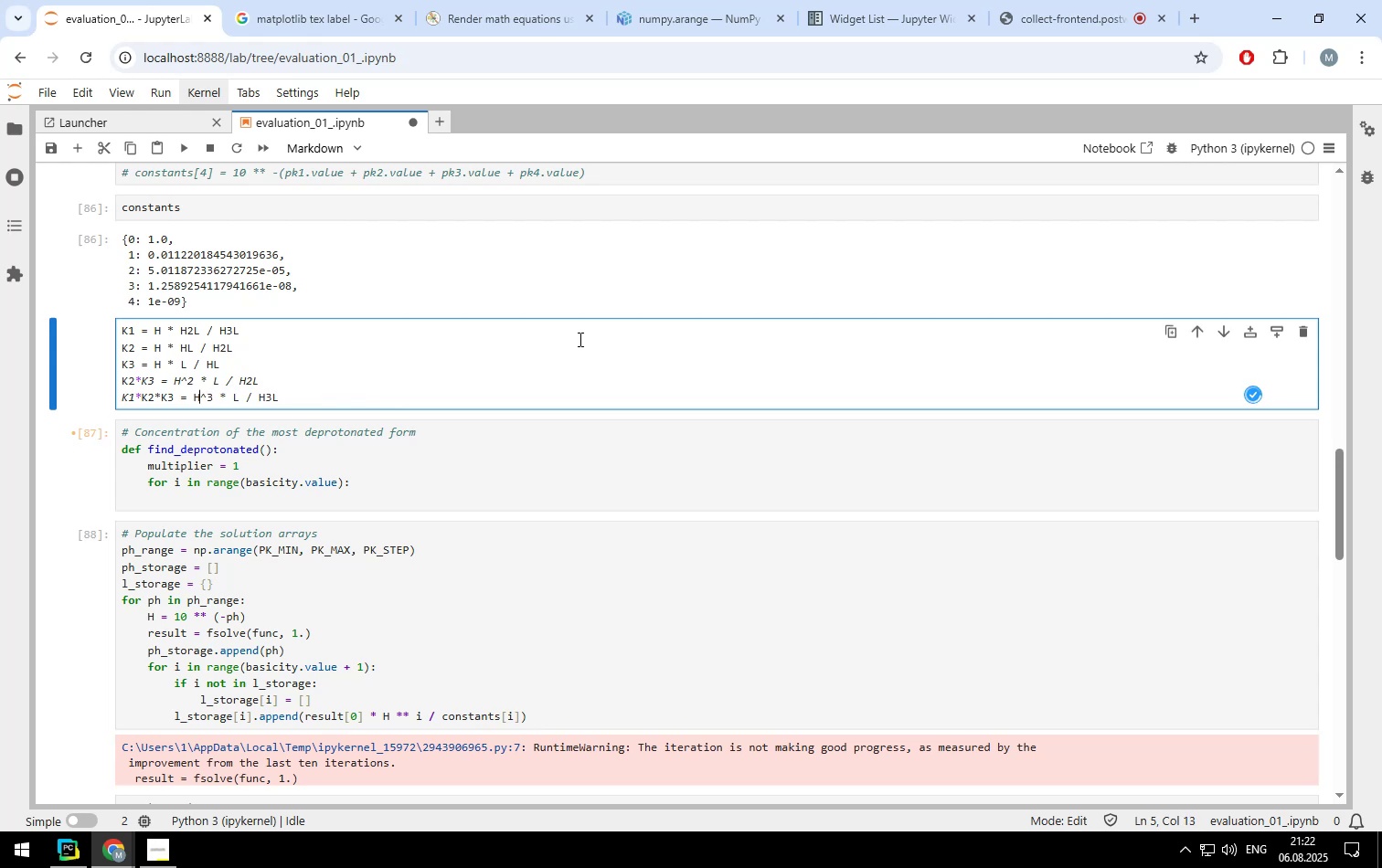 
key(ArrowLeft)
 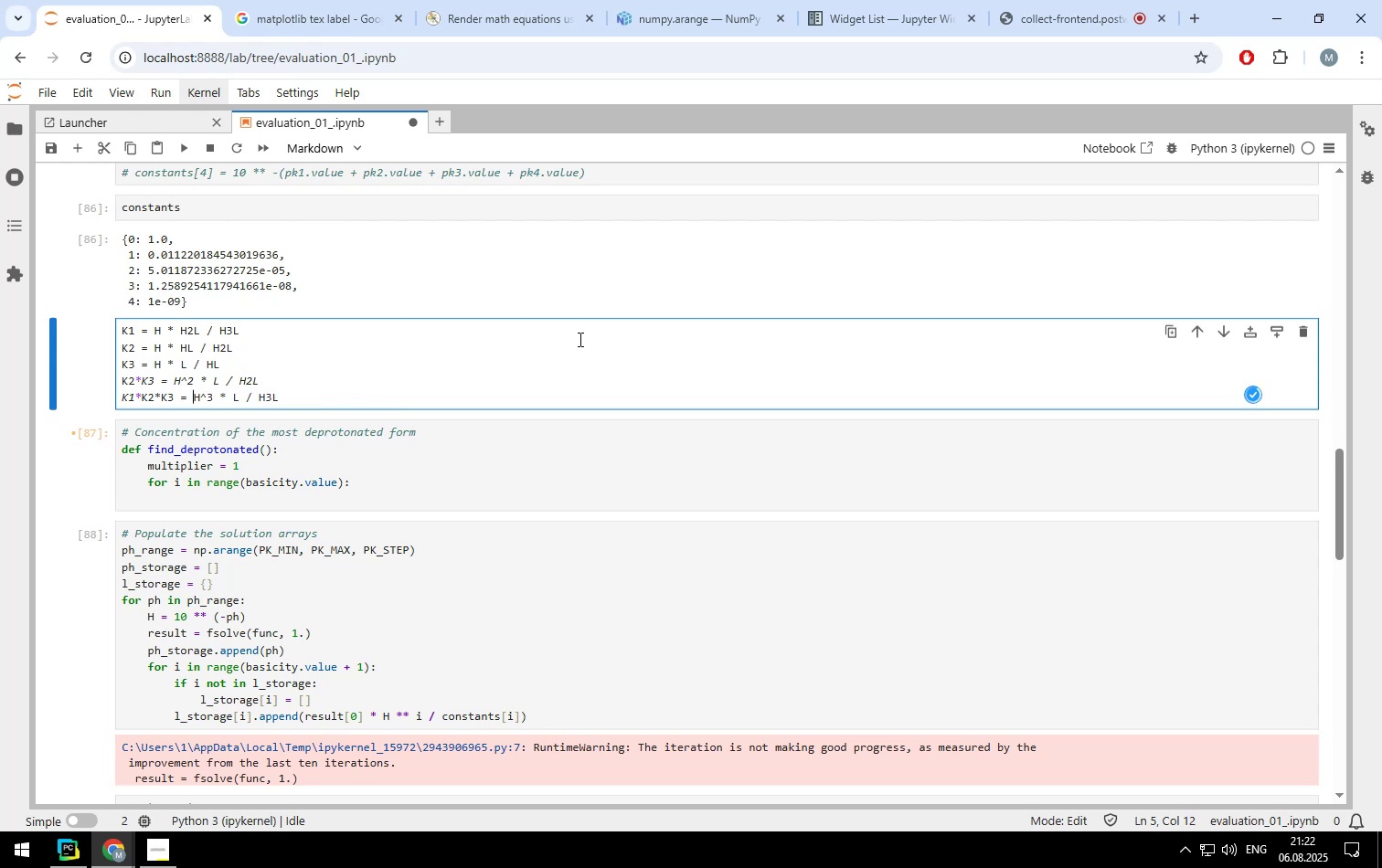 
key(ArrowLeft)
 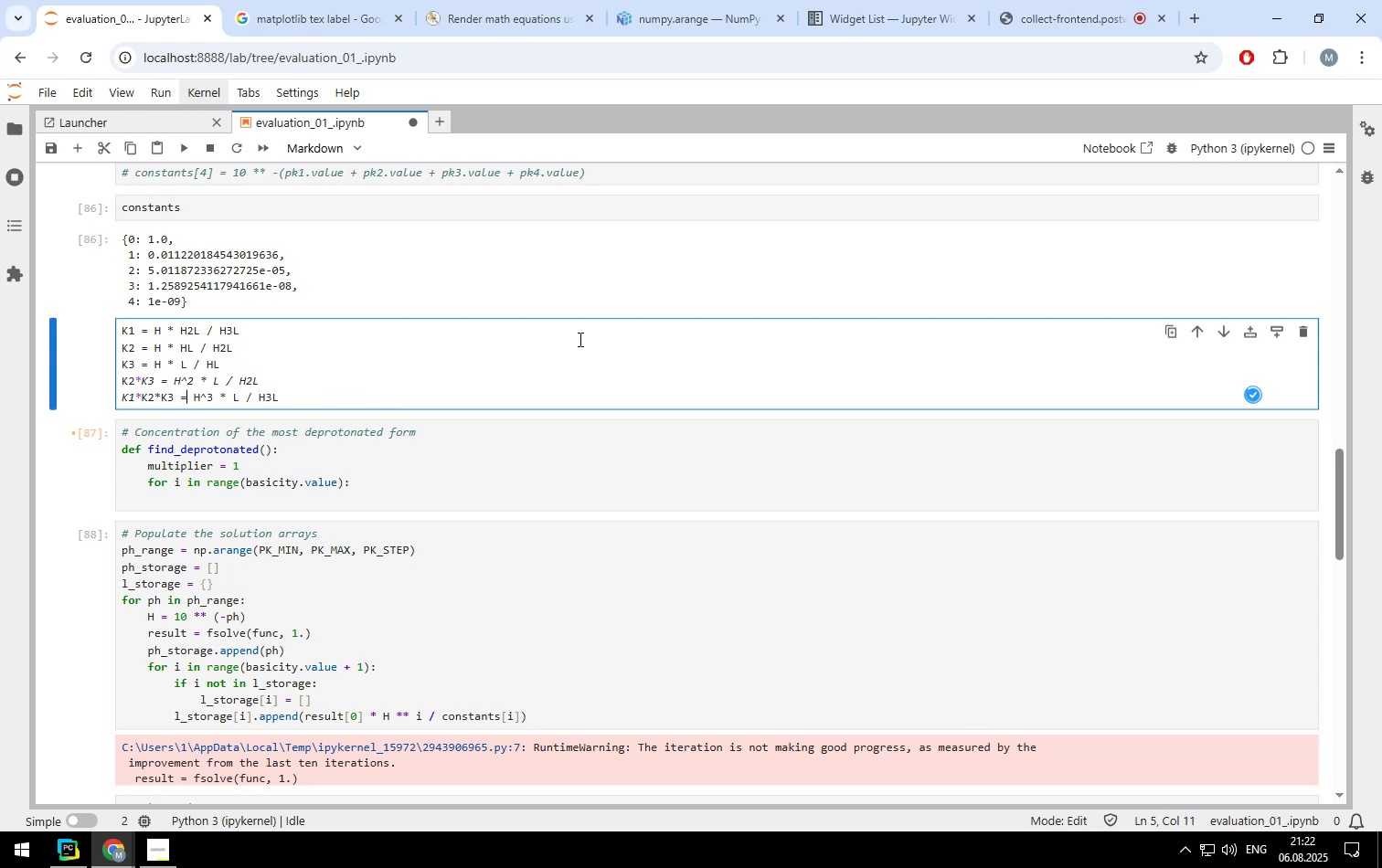 
key(ArrowLeft)
 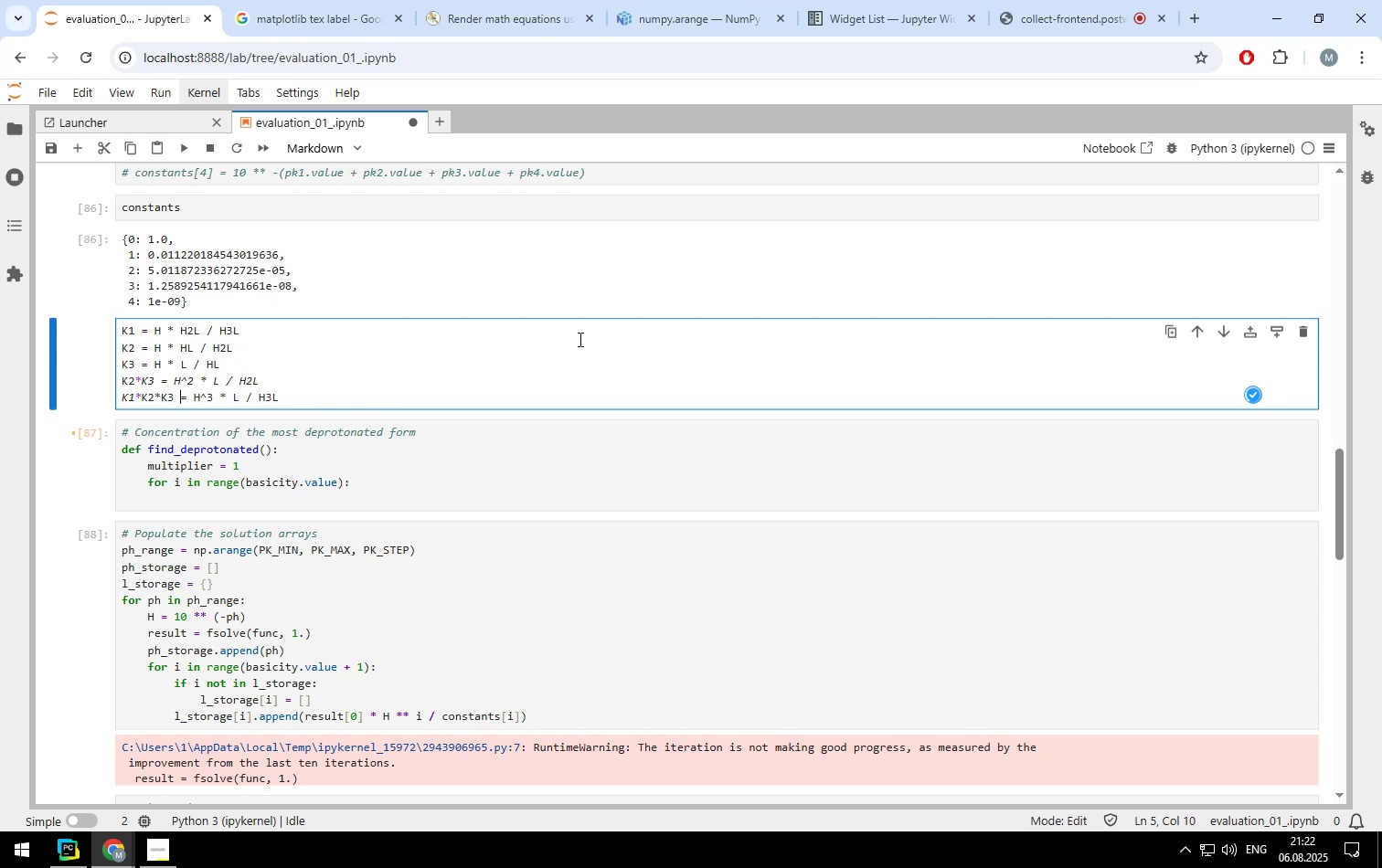 
key(ArrowLeft)
 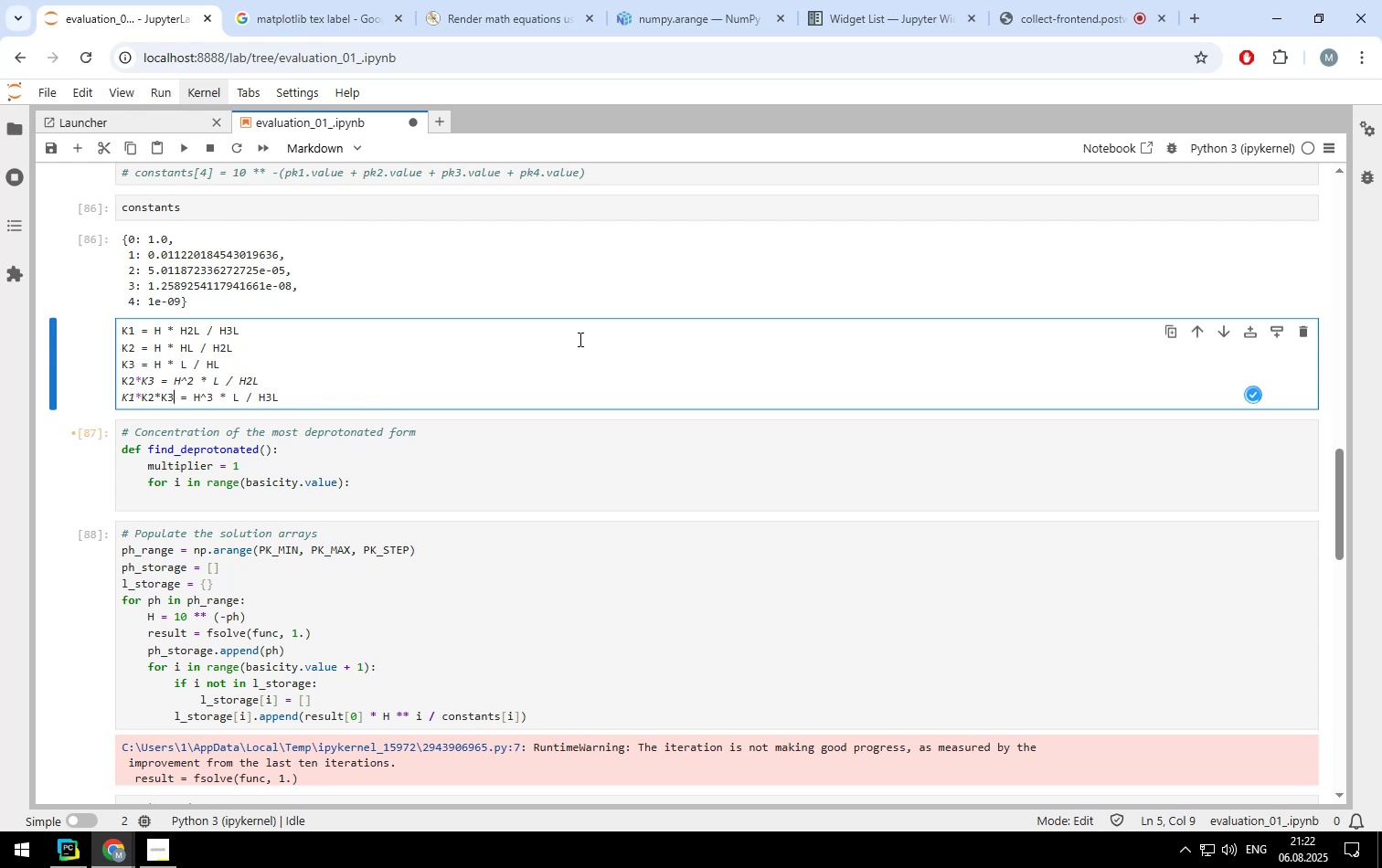 
key(ArrowLeft)
 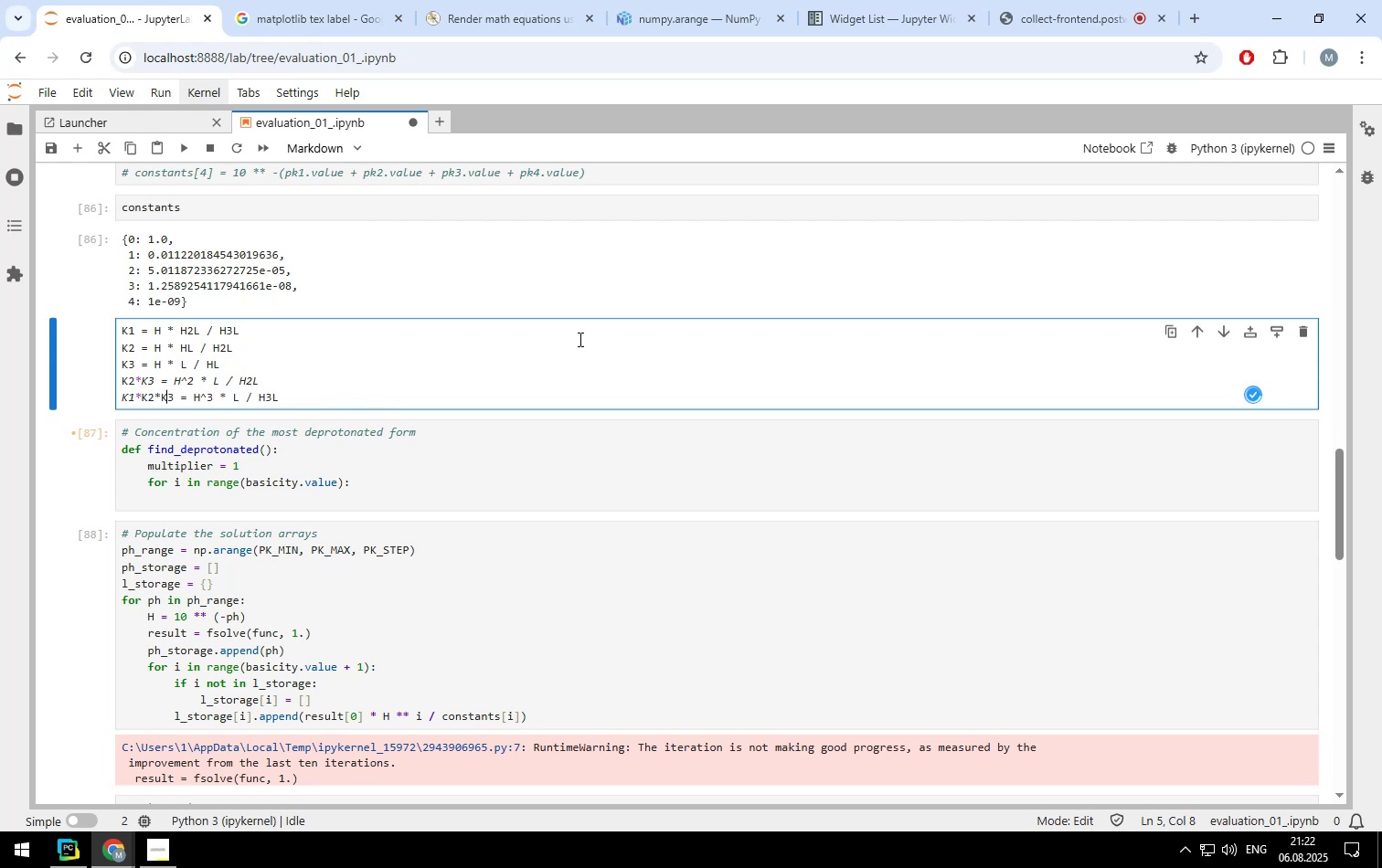 
key(ArrowLeft)
 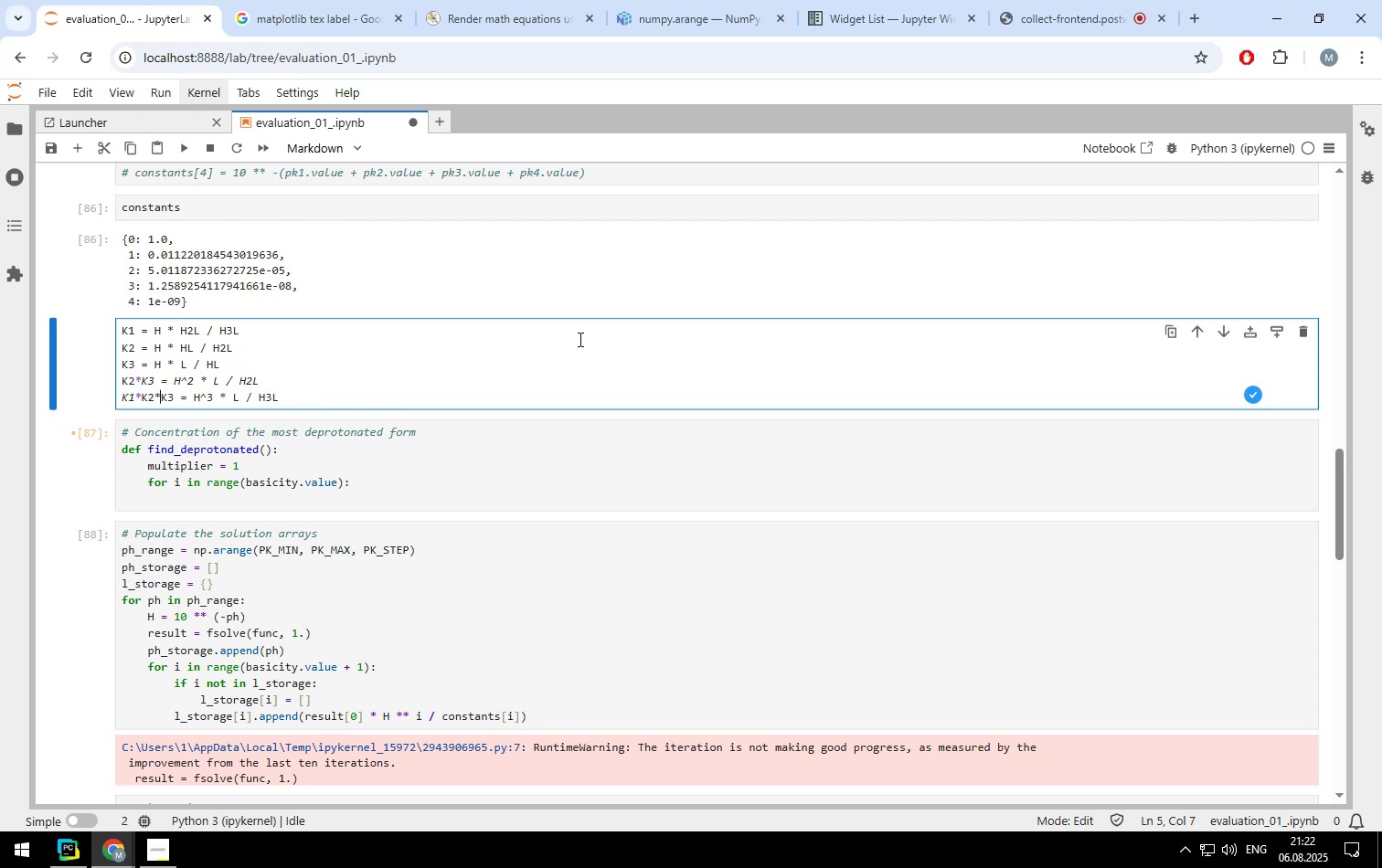 
key(ArrowLeft)
 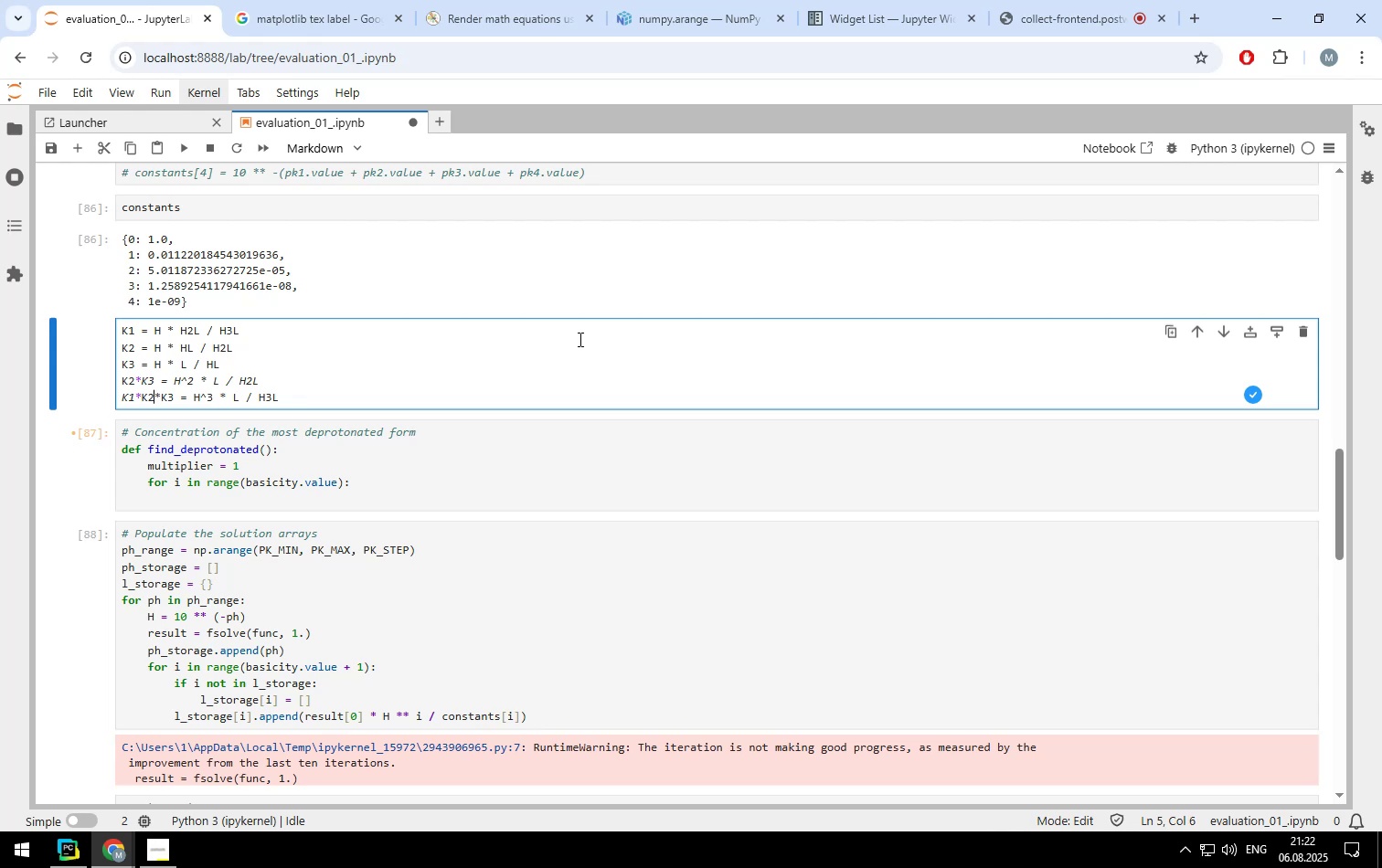 
key(ArrowLeft)
 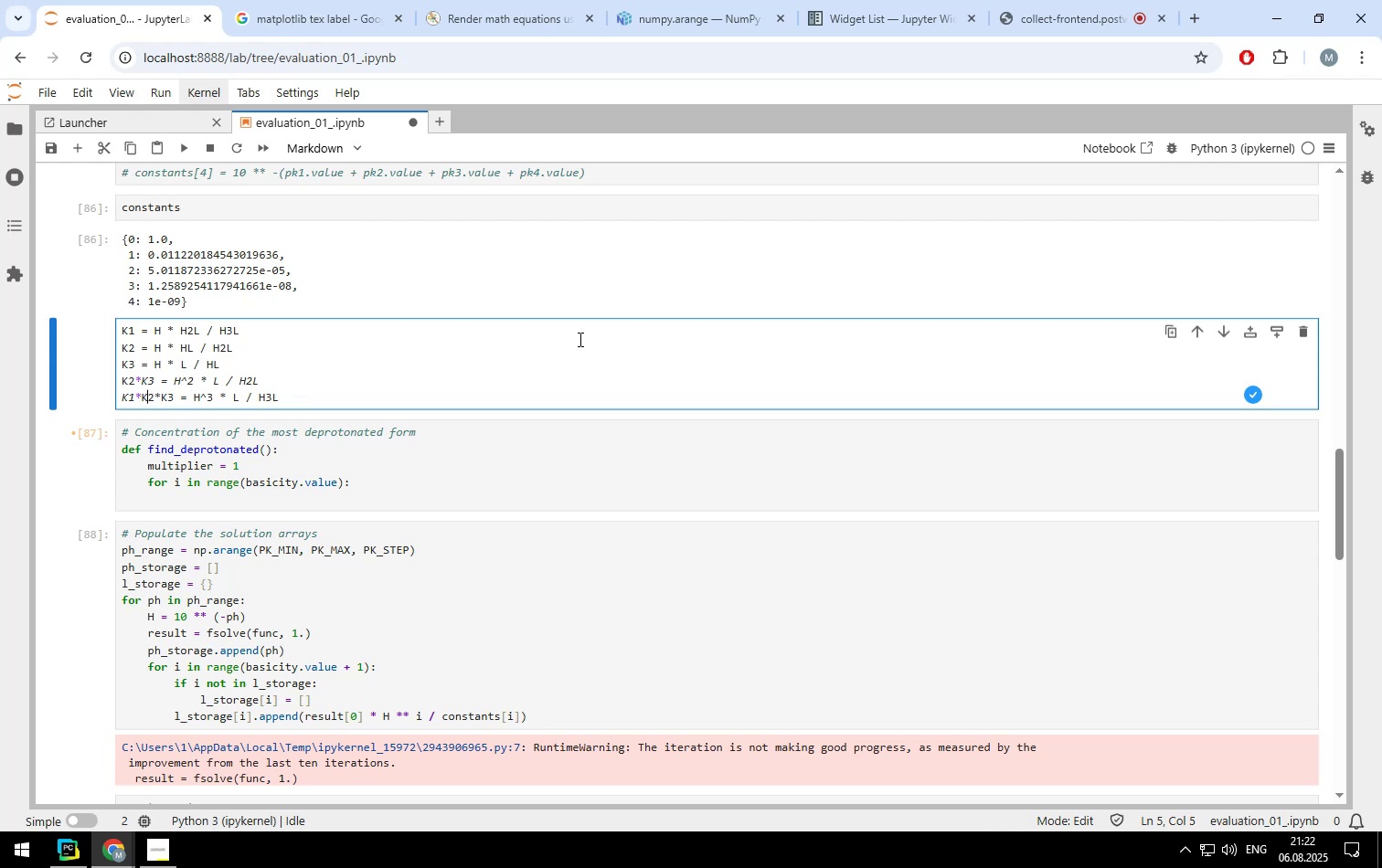 
key(ArrowUp)
 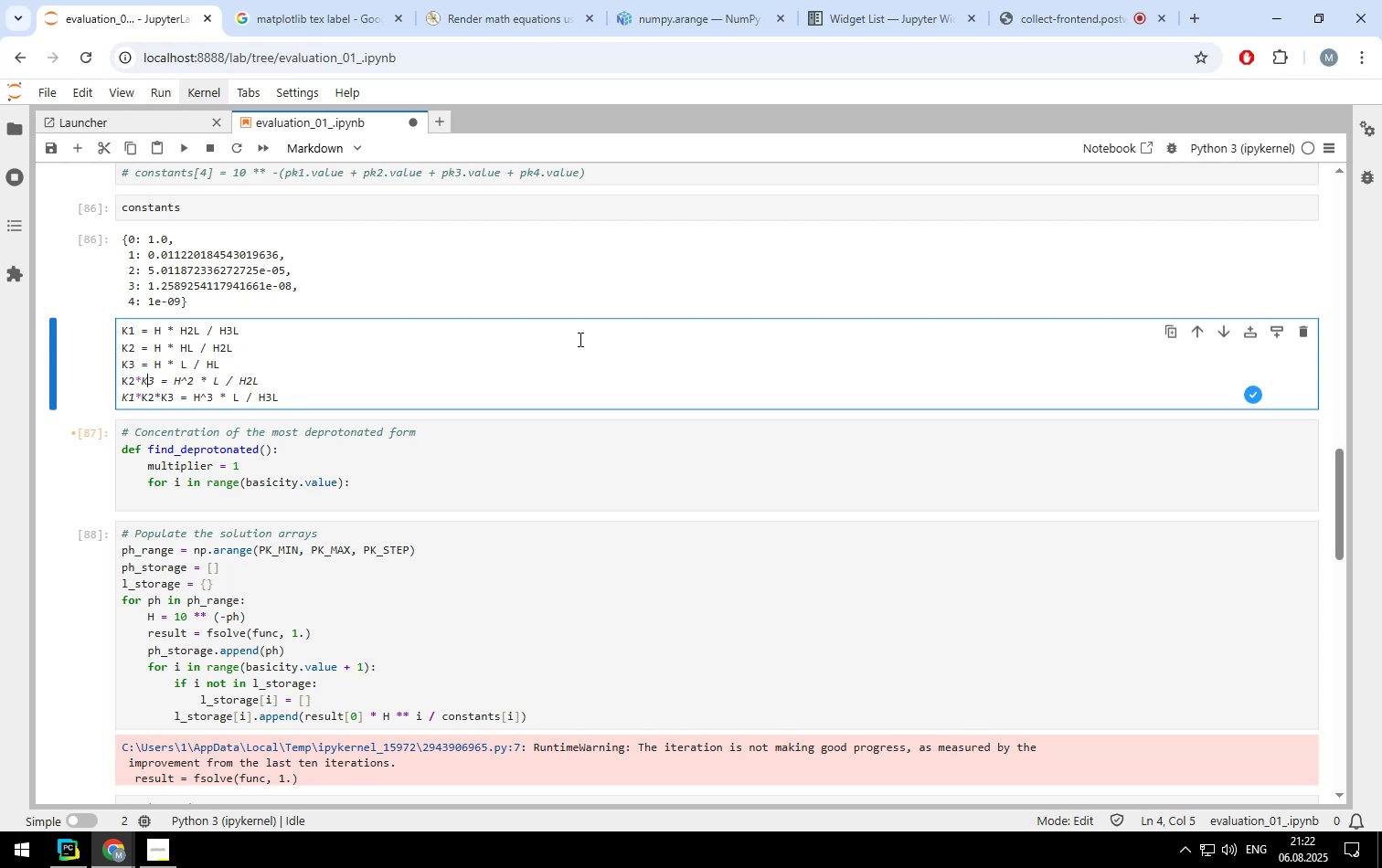 
key(ArrowLeft)
 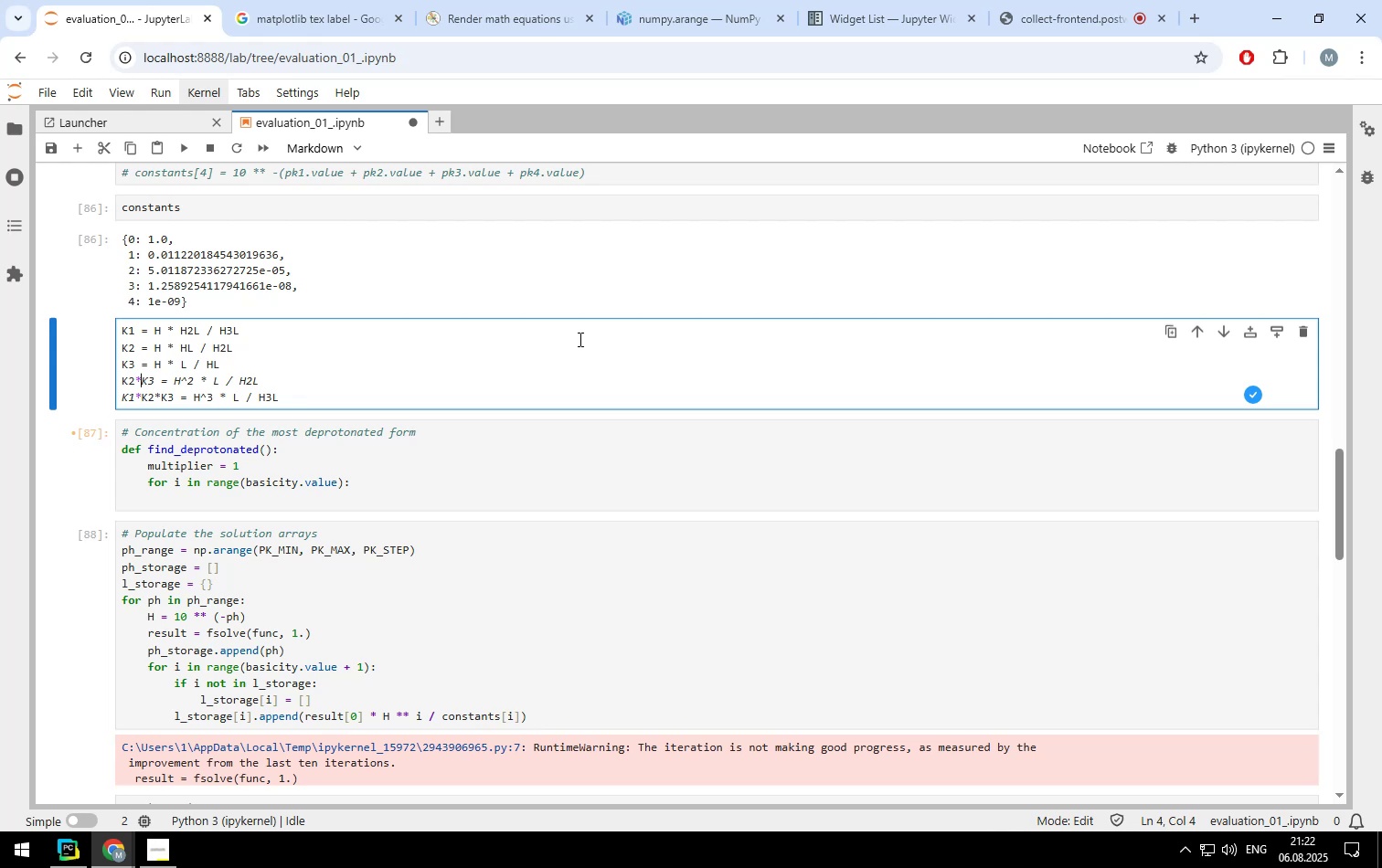 
key(ArrowLeft)
 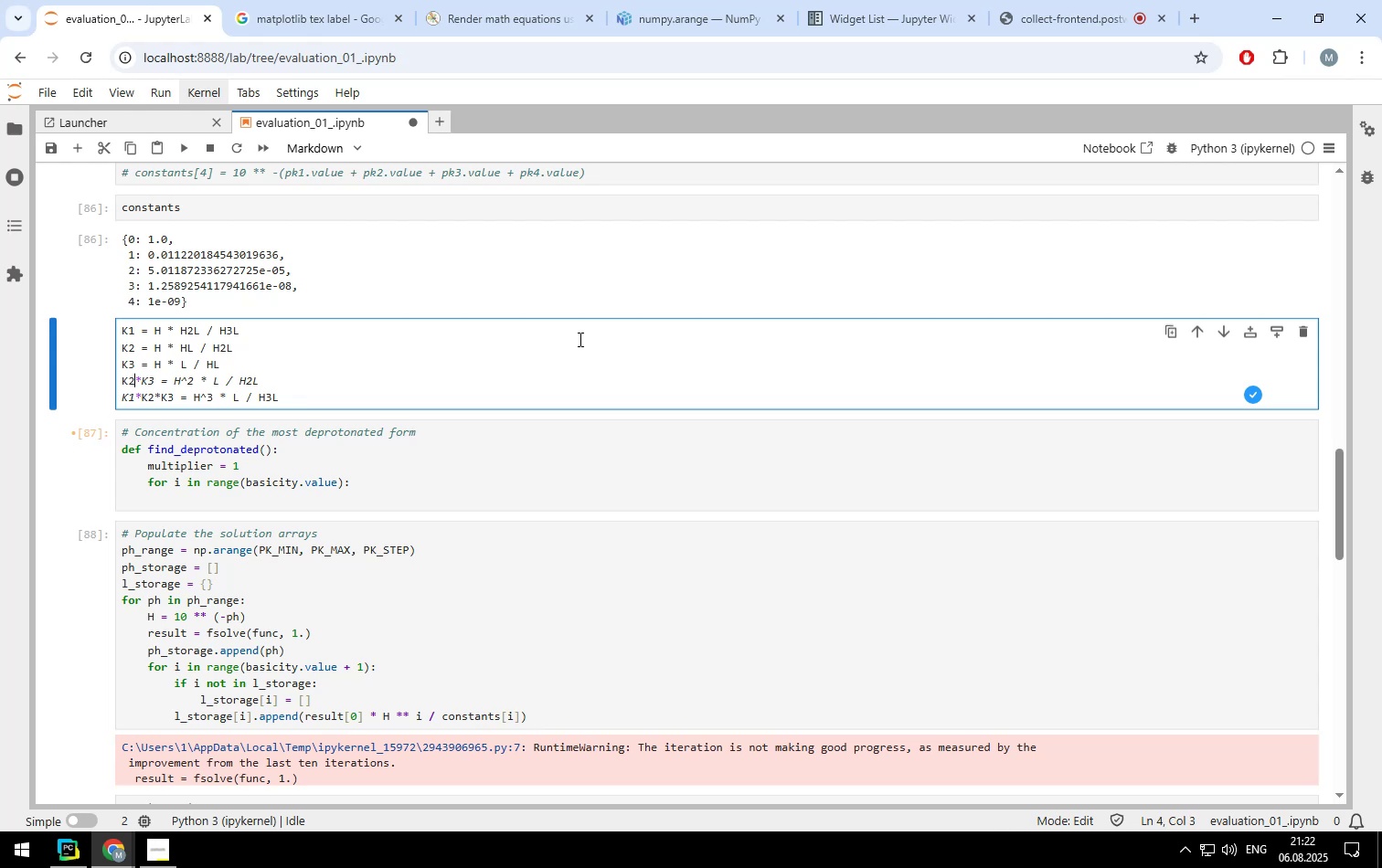 
key(ArrowLeft)
 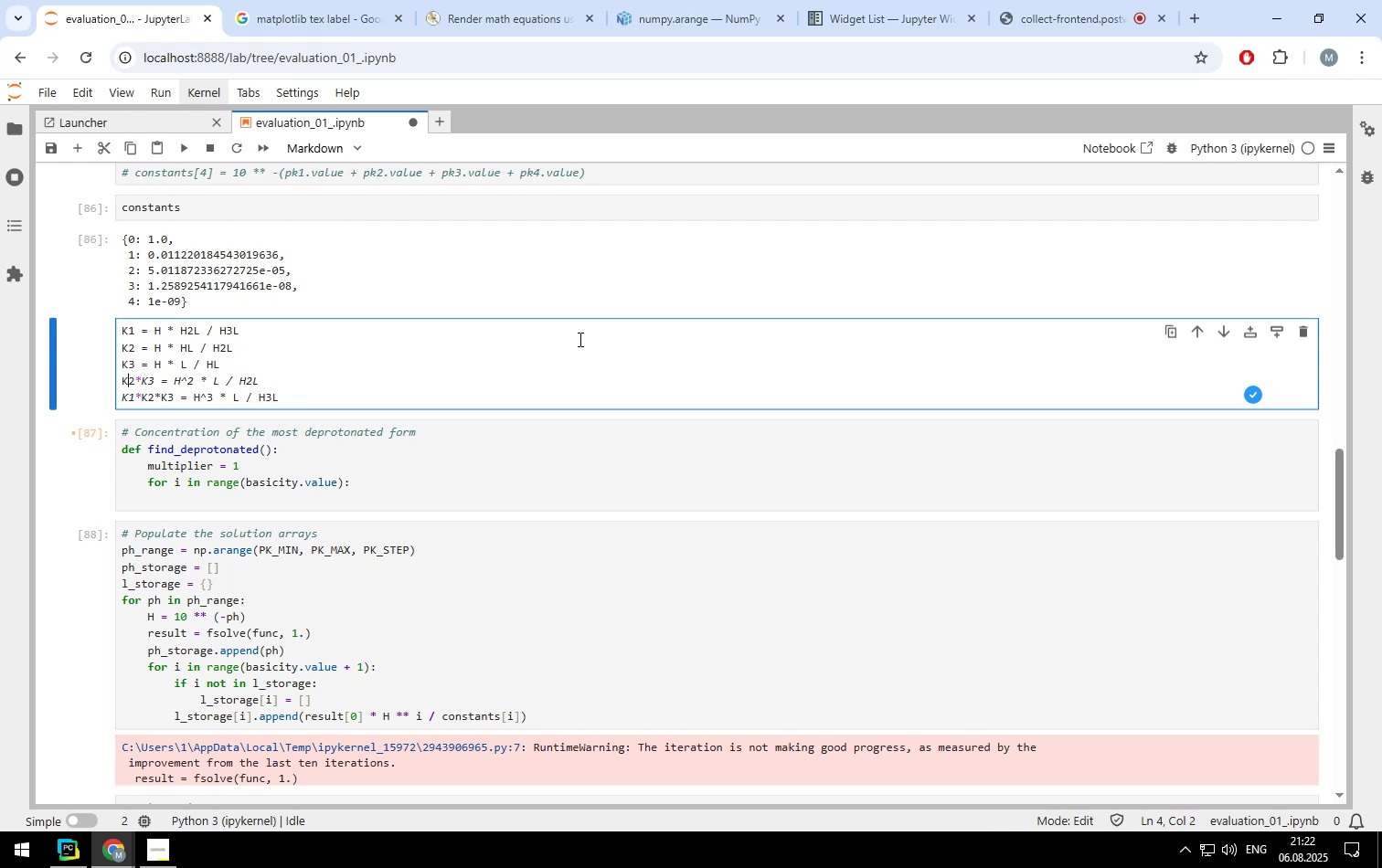 
key(ArrowLeft)
 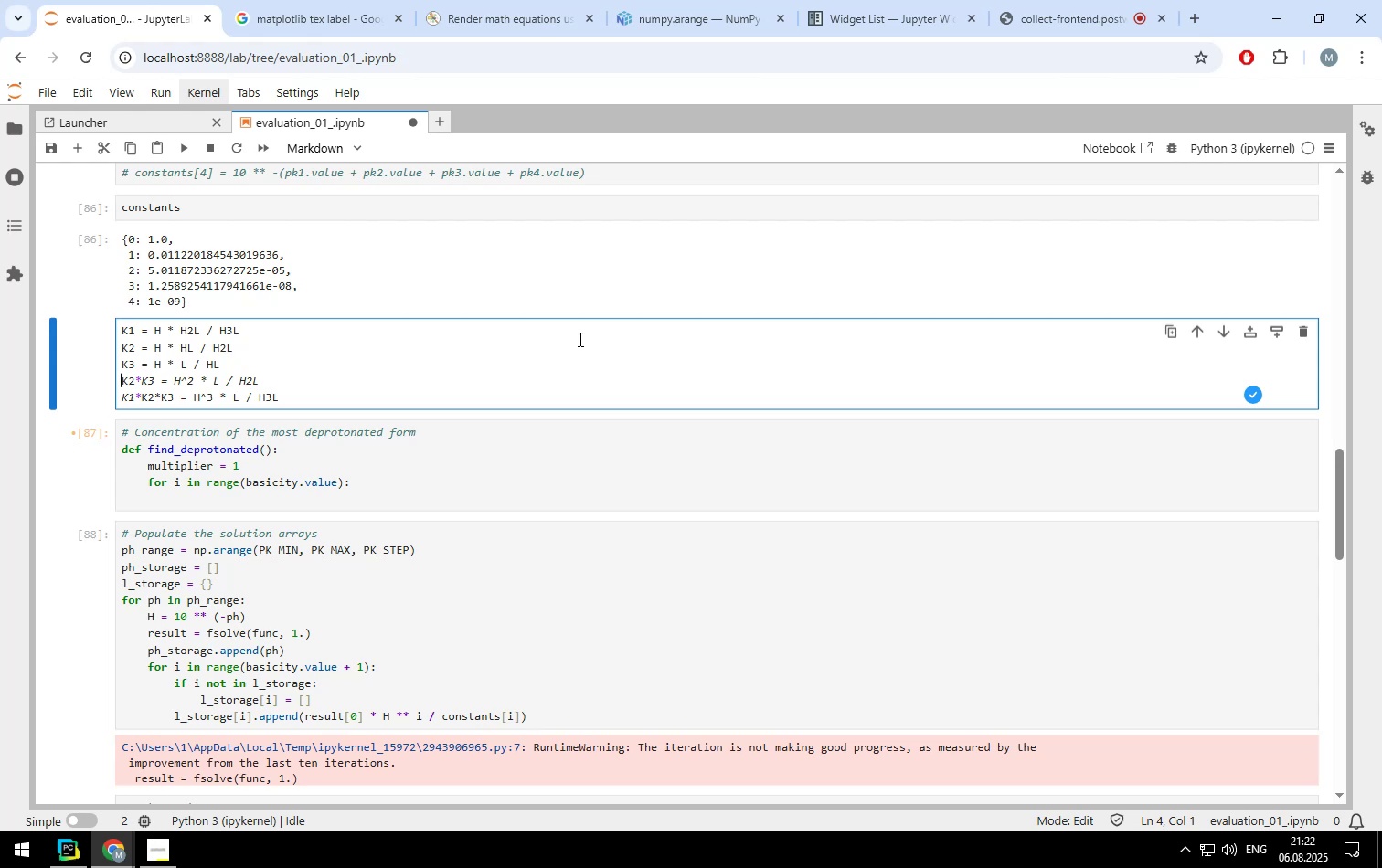 
wait(17.02)
 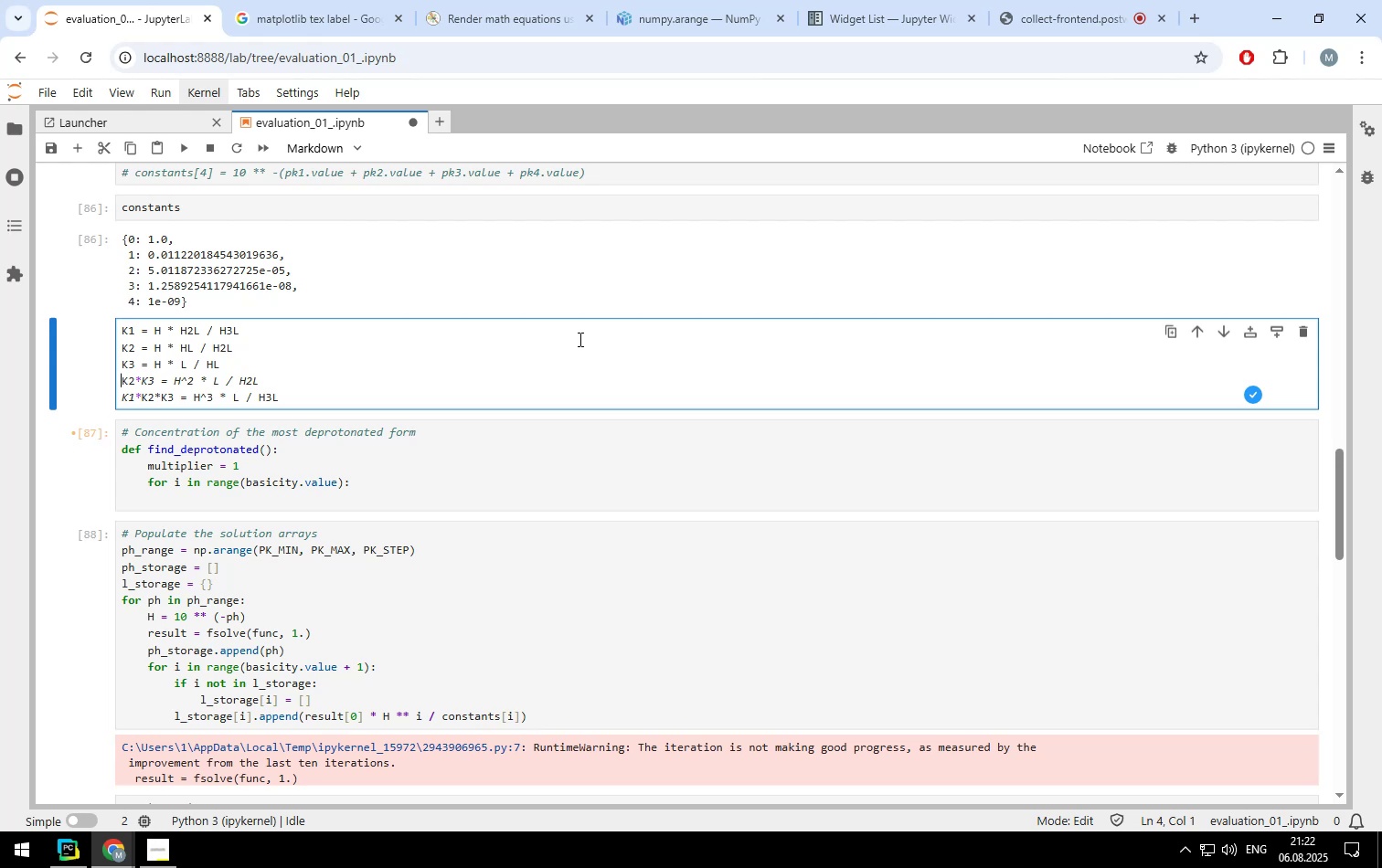 
left_click([299, 497])
 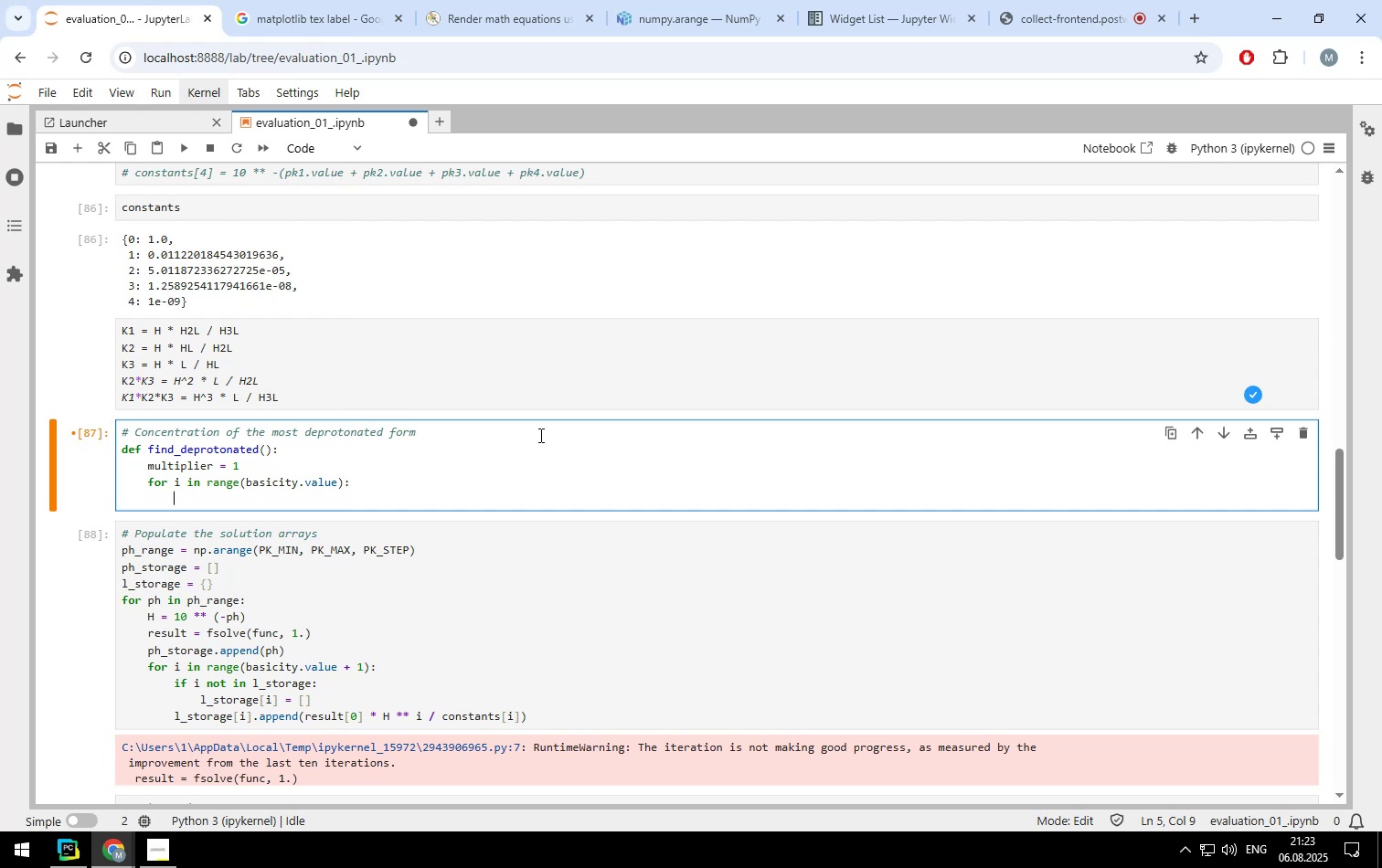 
wait(36.33)
 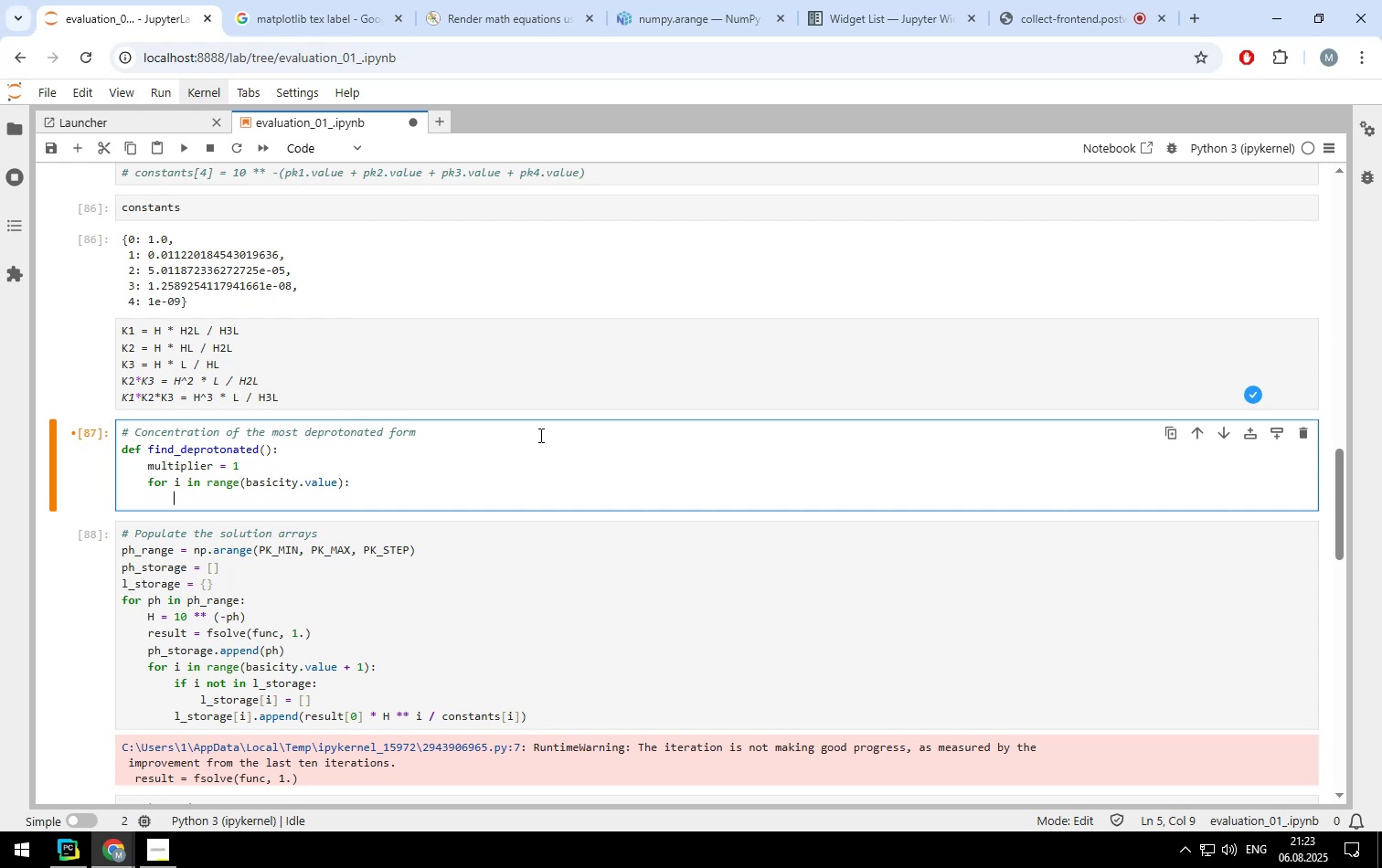 
scroll: coordinate [536, 435], scroll_direction: down, amount: 1.0
 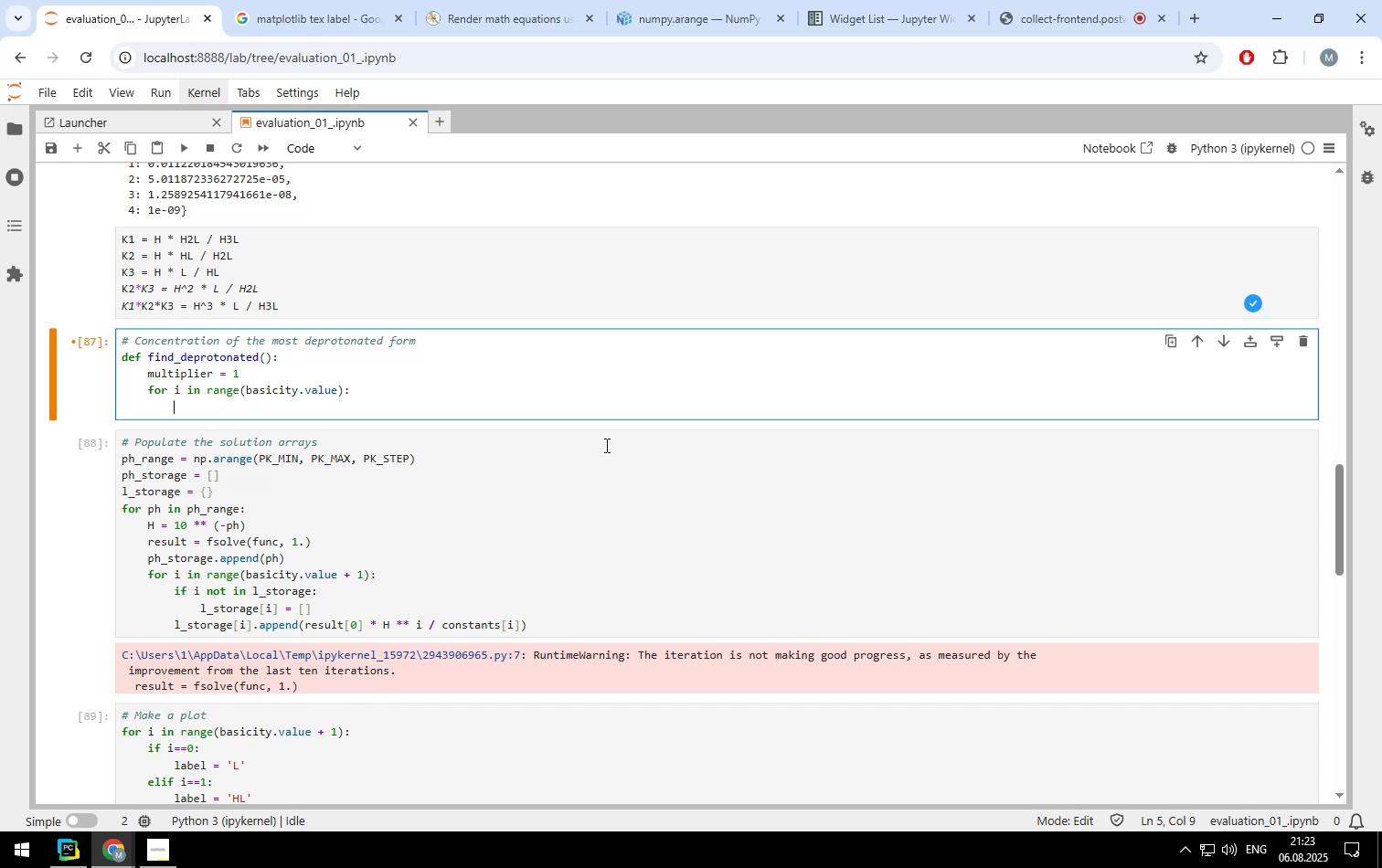 
wait(20.68)
 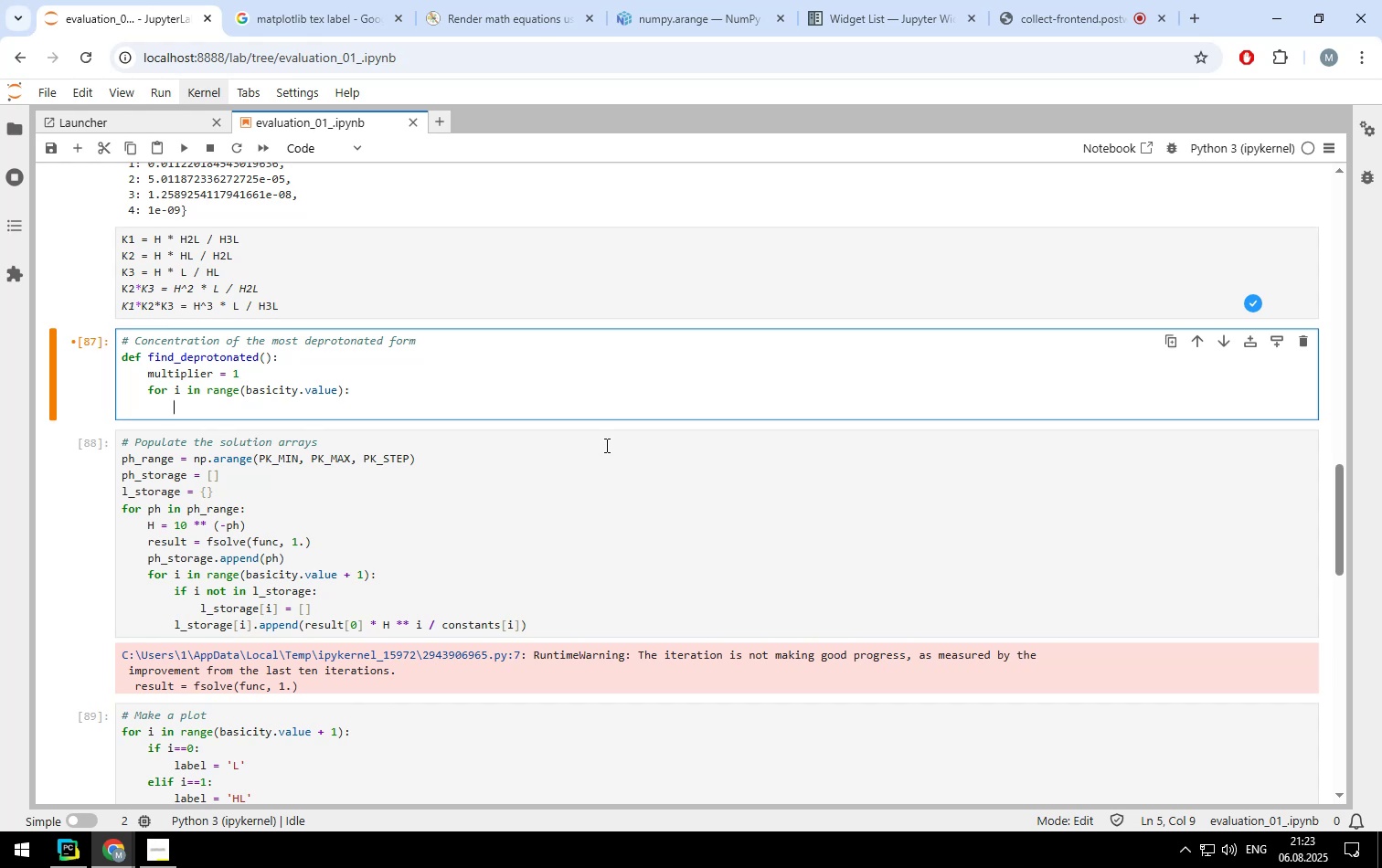 
type(new_item = H )
key(Backspace)
type(**)
 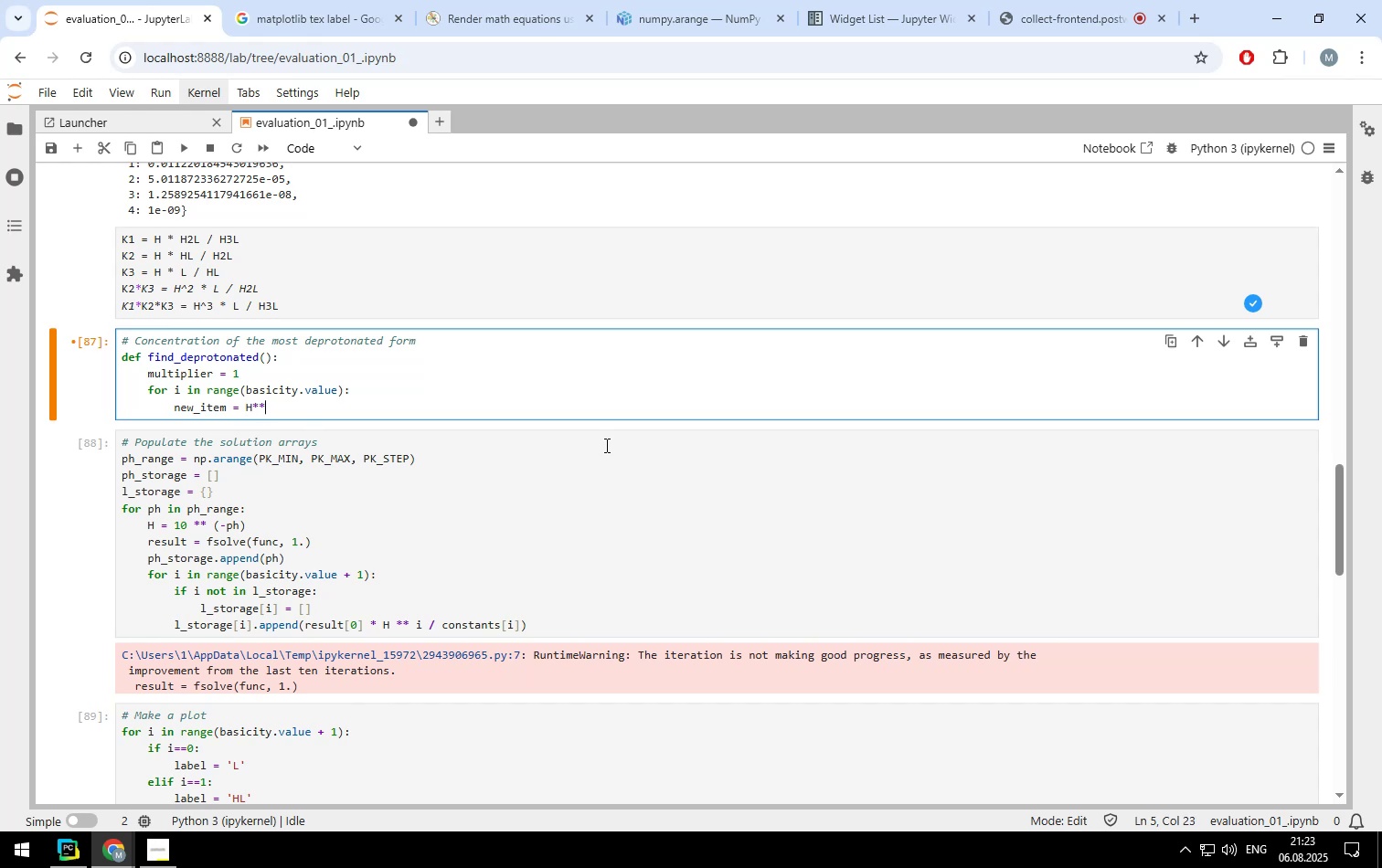 
key(ArrowLeft)
 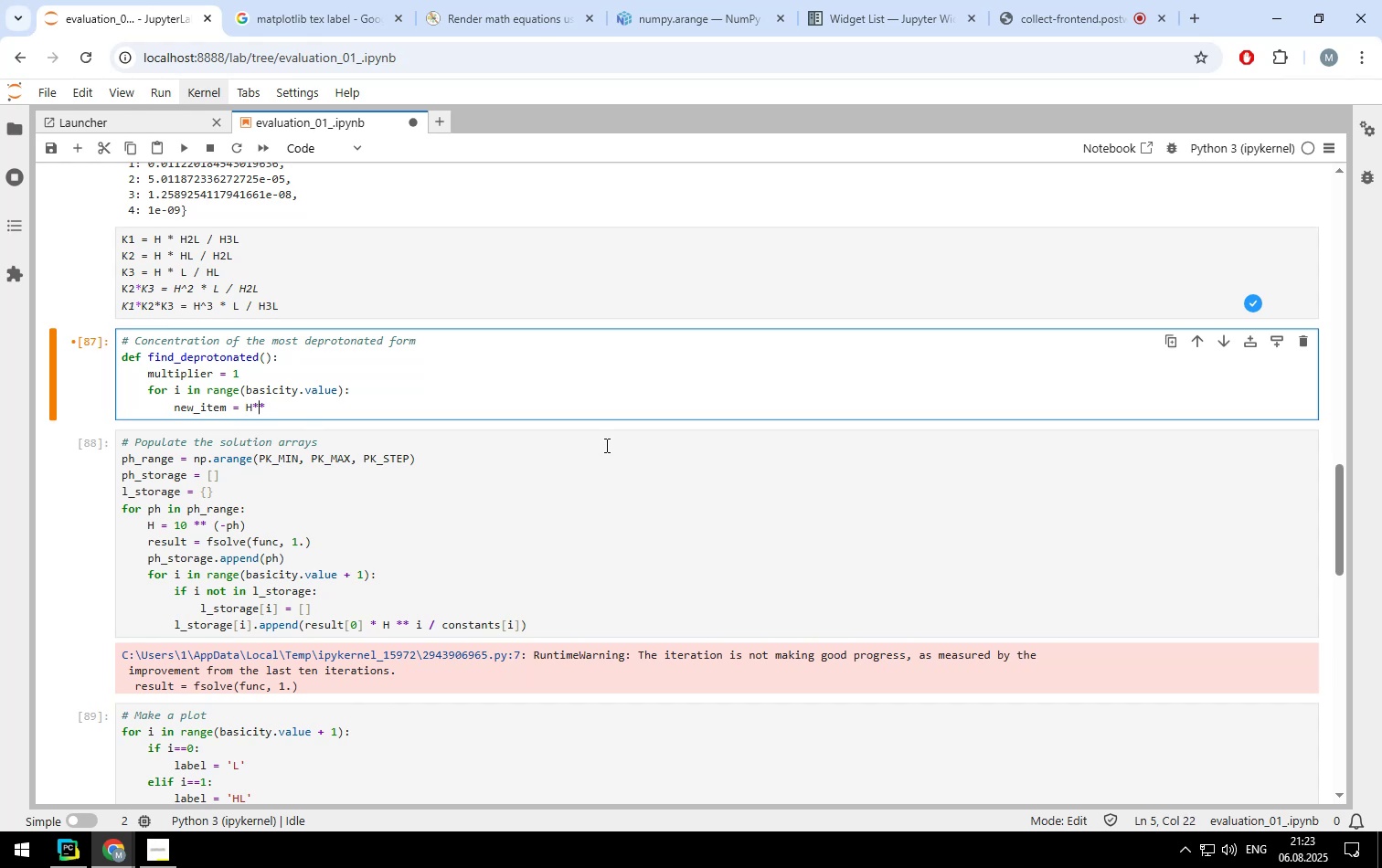 
key(ArrowLeft)
 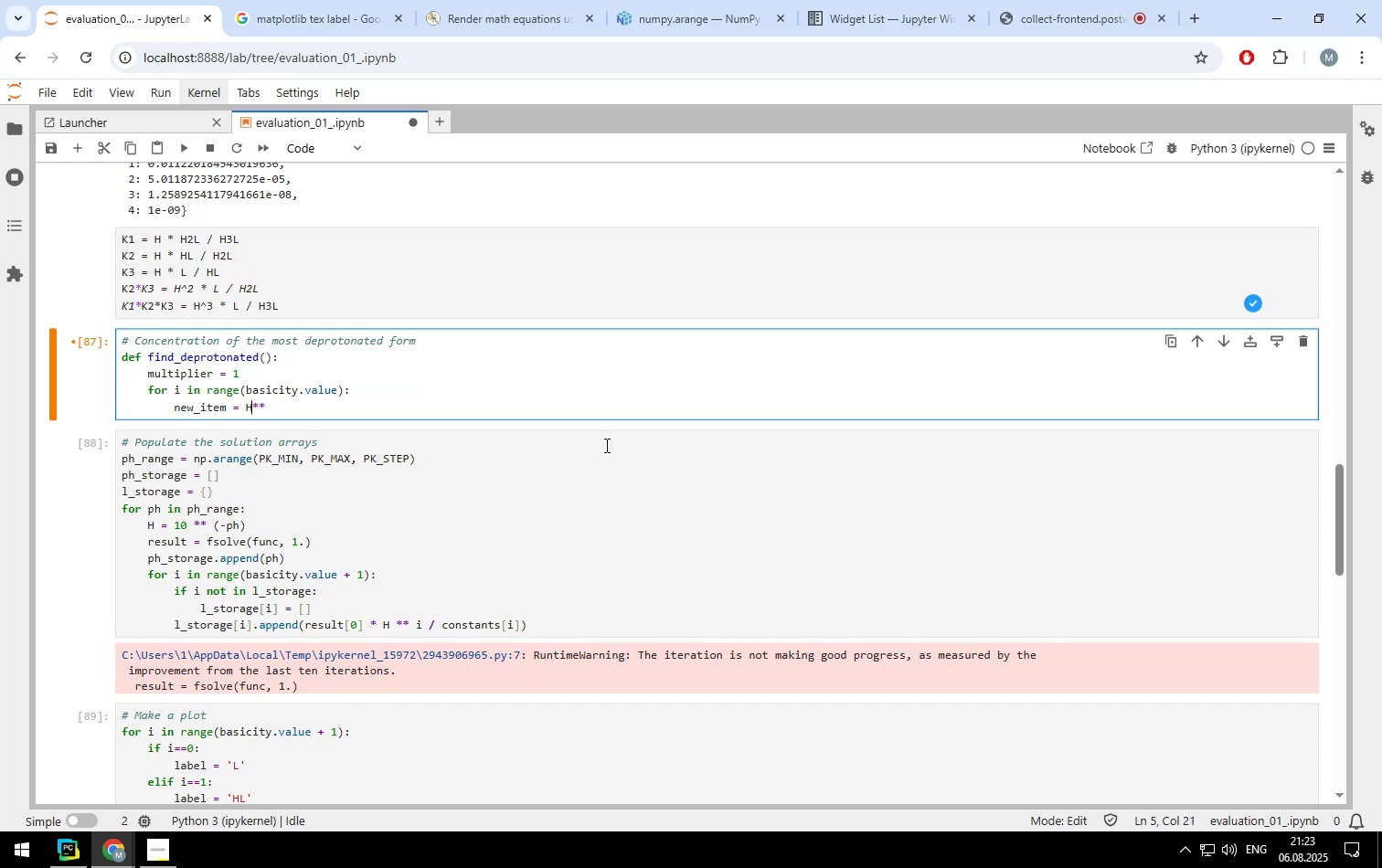 
key(ArrowRight)
 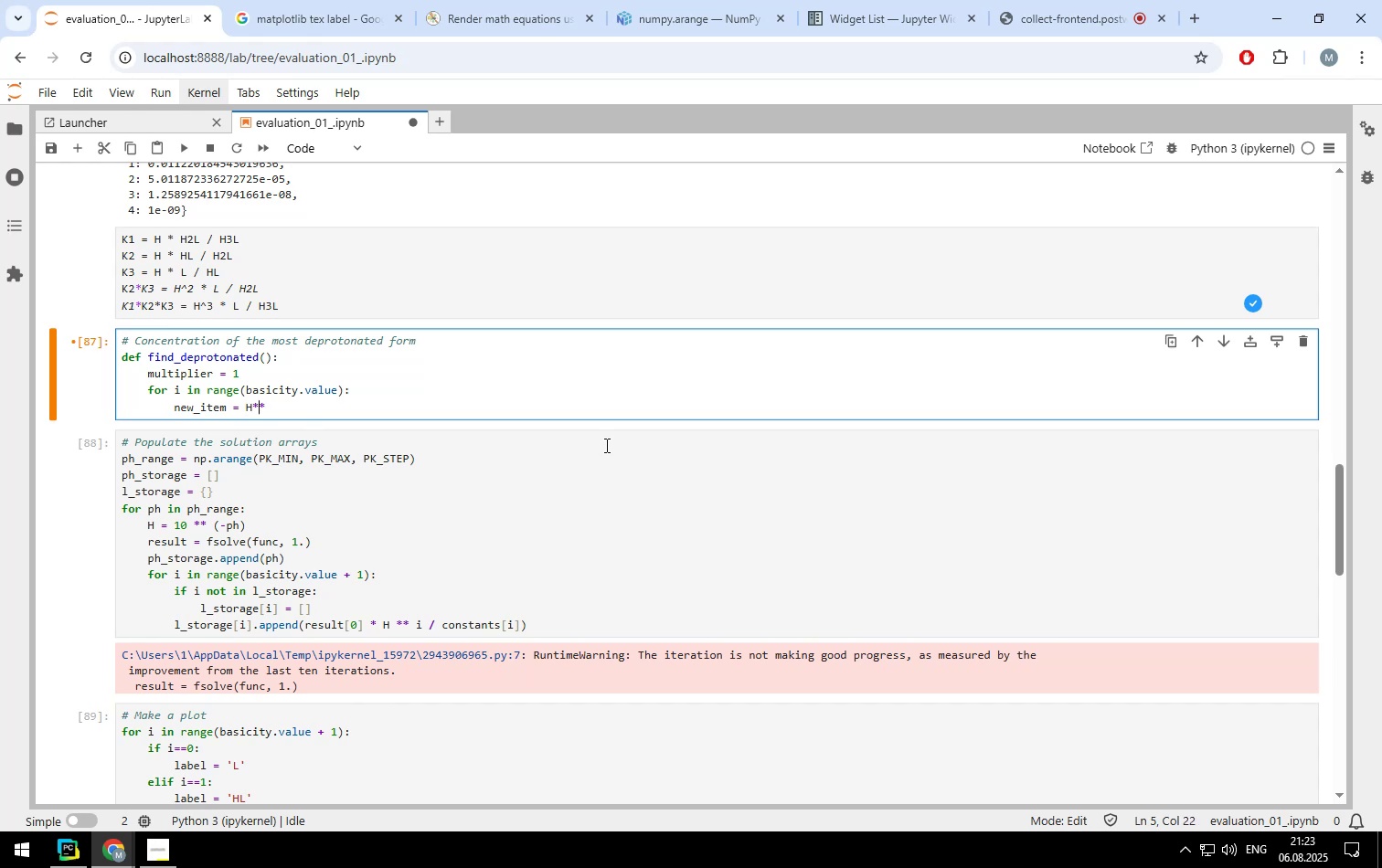 
key(ArrowRight)
 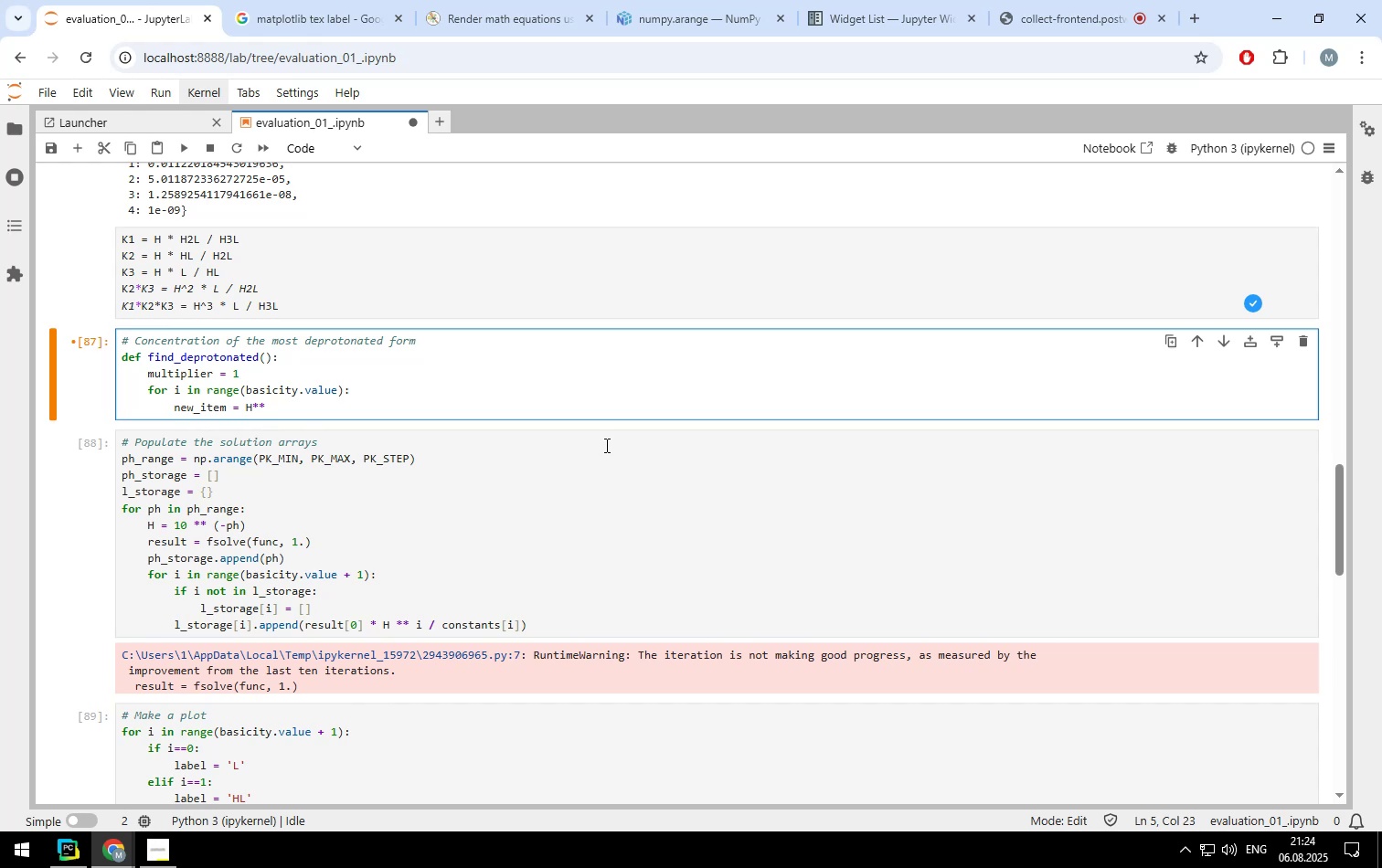 
wait(28.52)
 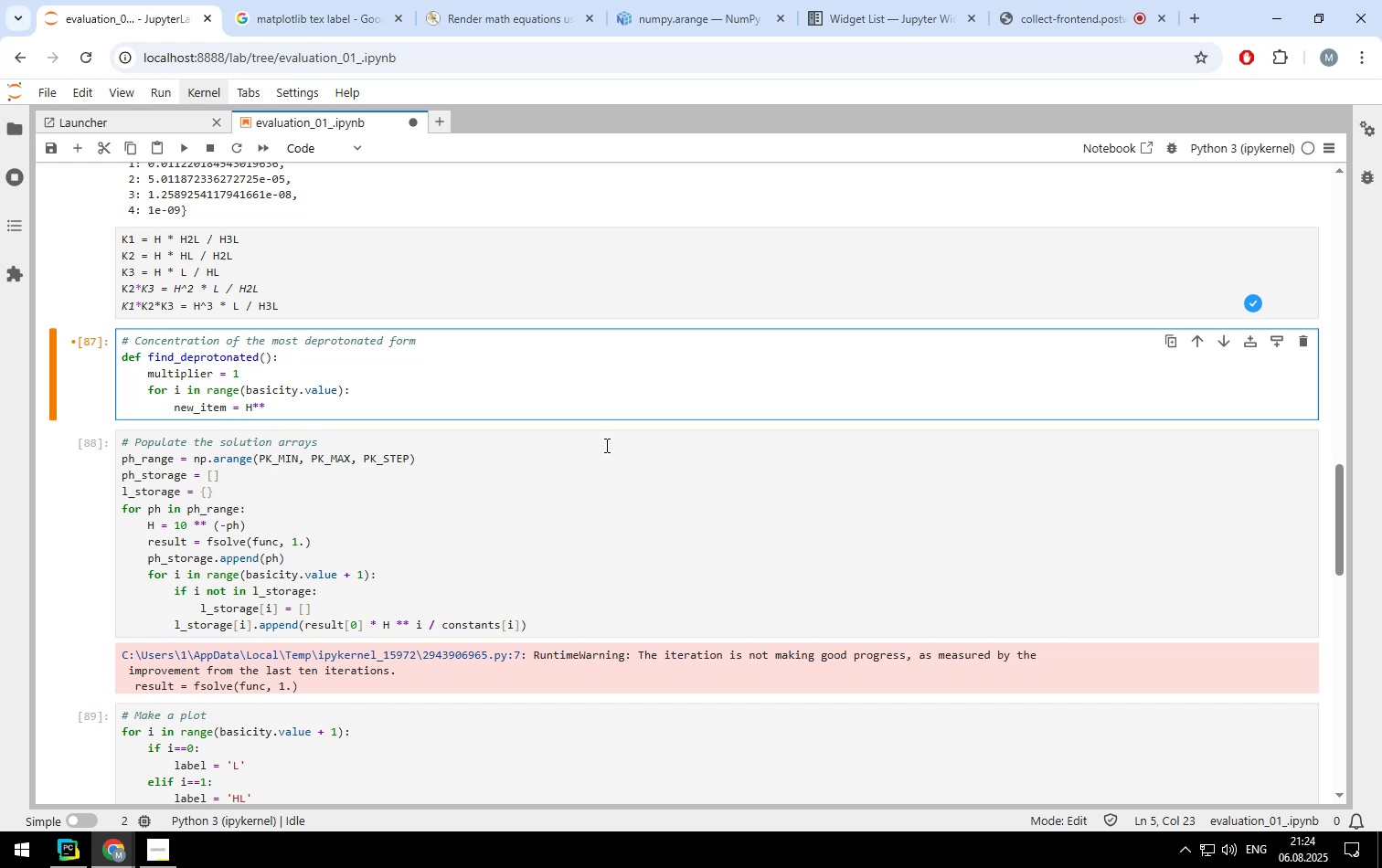 
key(I)
 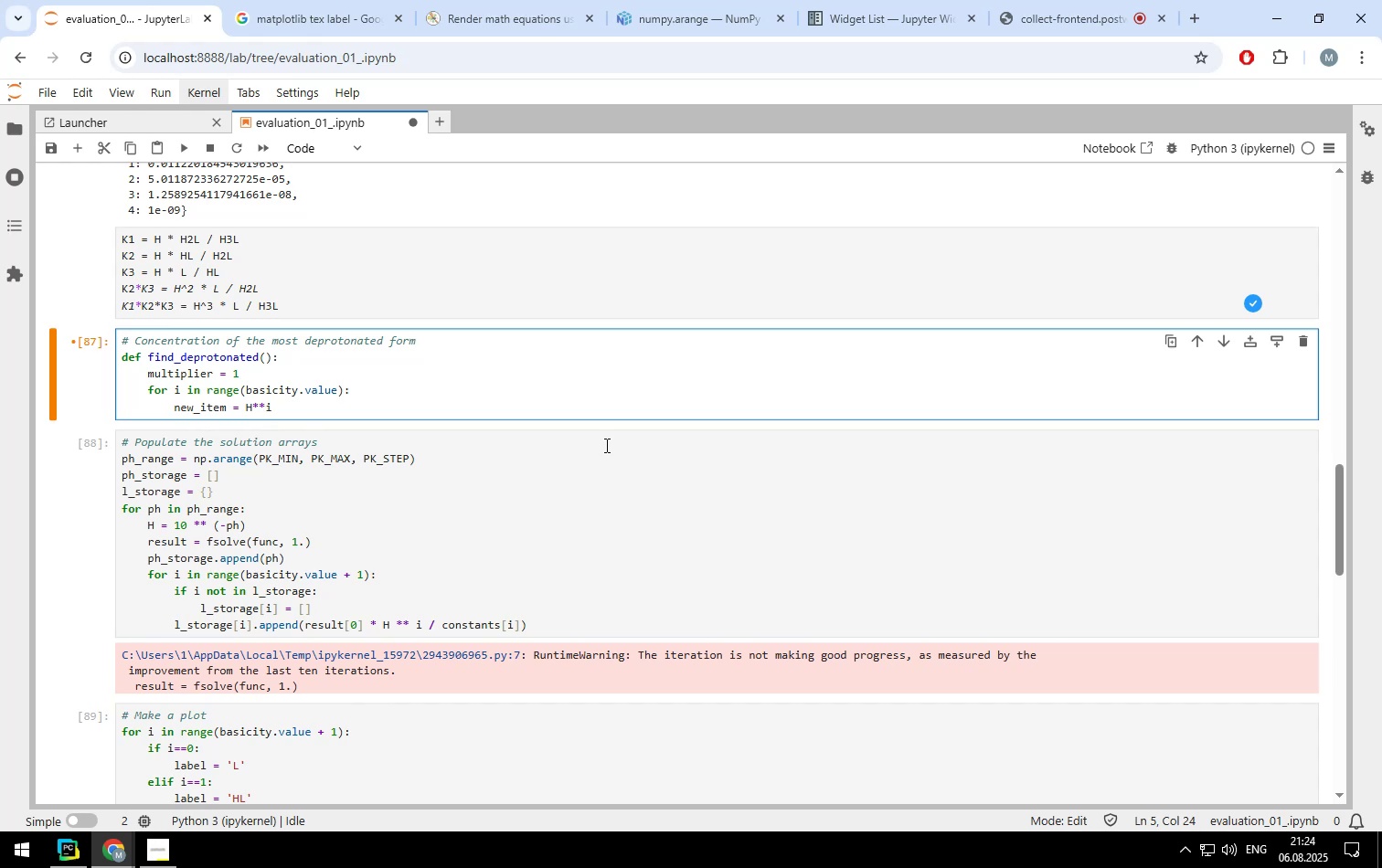 
key(ArrowLeft)
 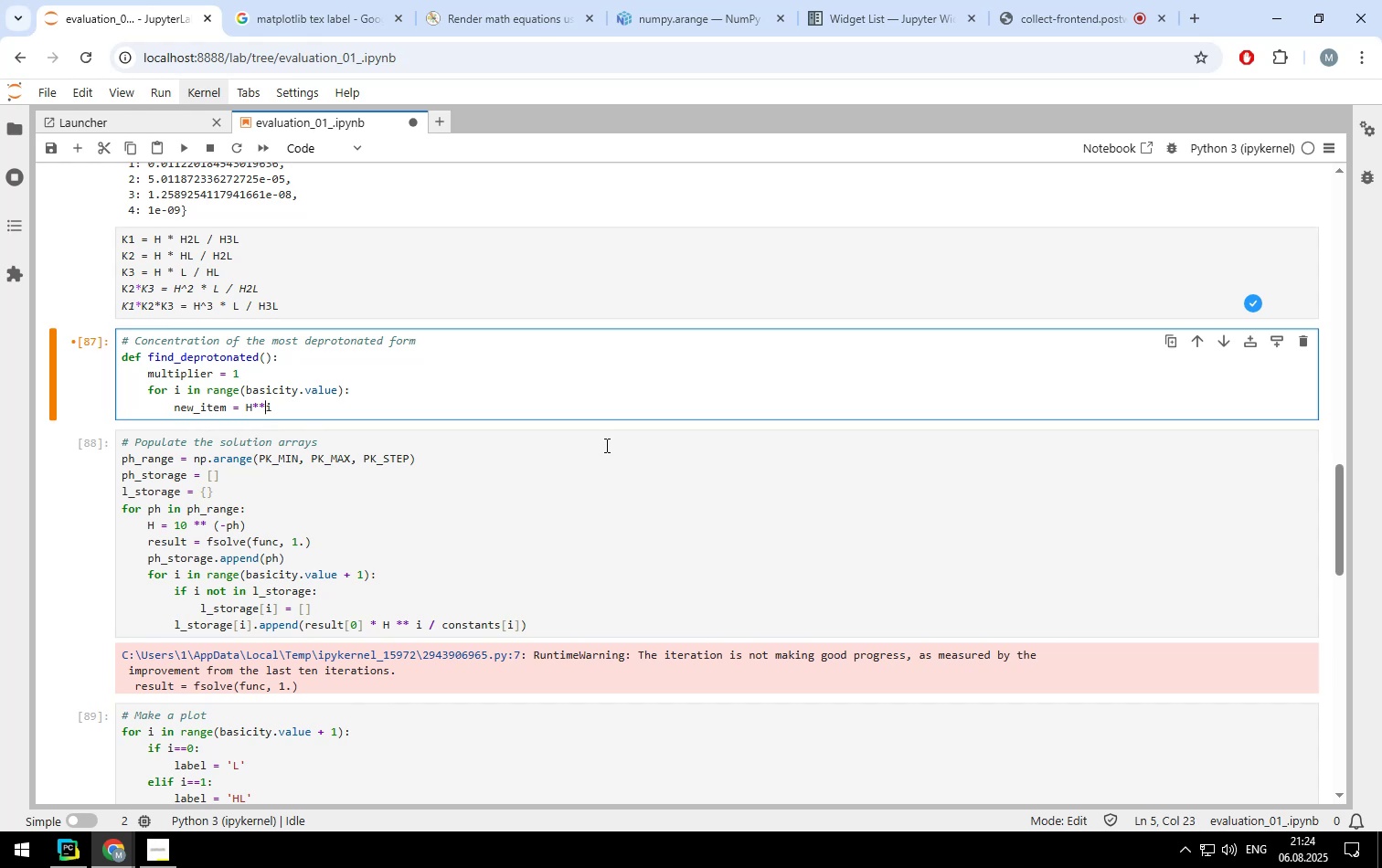 
key(ArrowRight)
 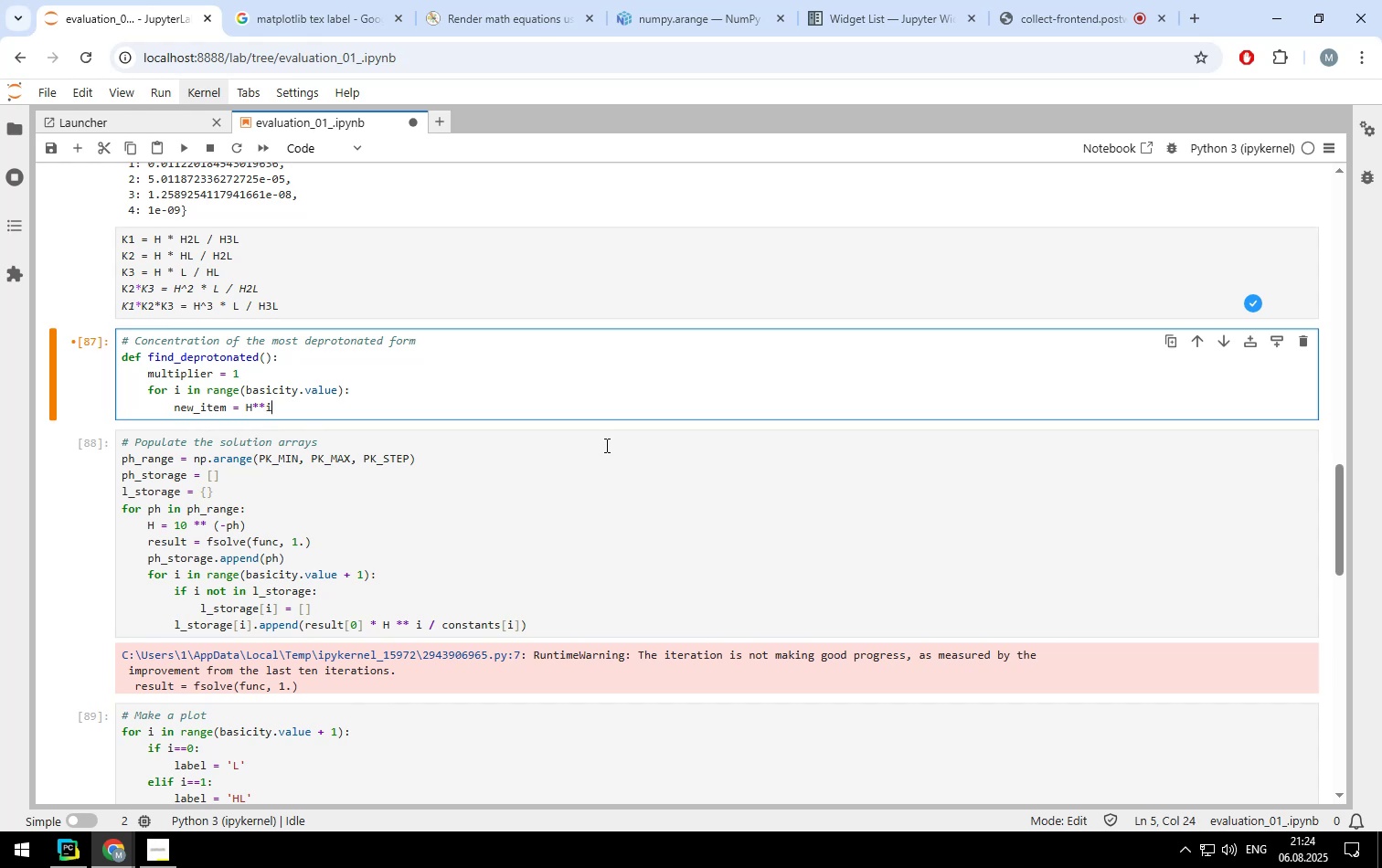 
key(ArrowLeft)
 